 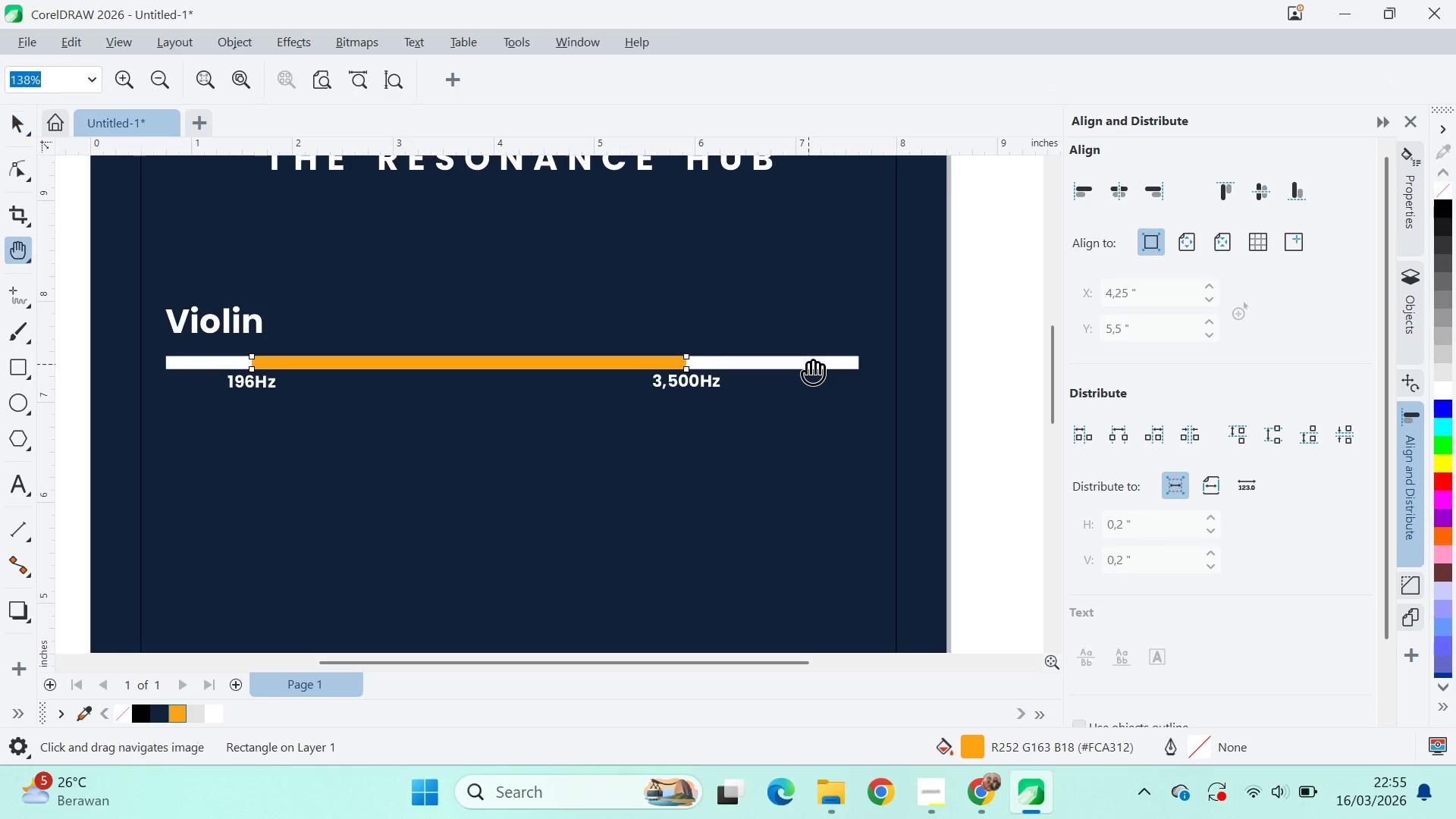 
left_click_drag(start_coordinate=[808, 364], to_coordinate=[795, 406])
 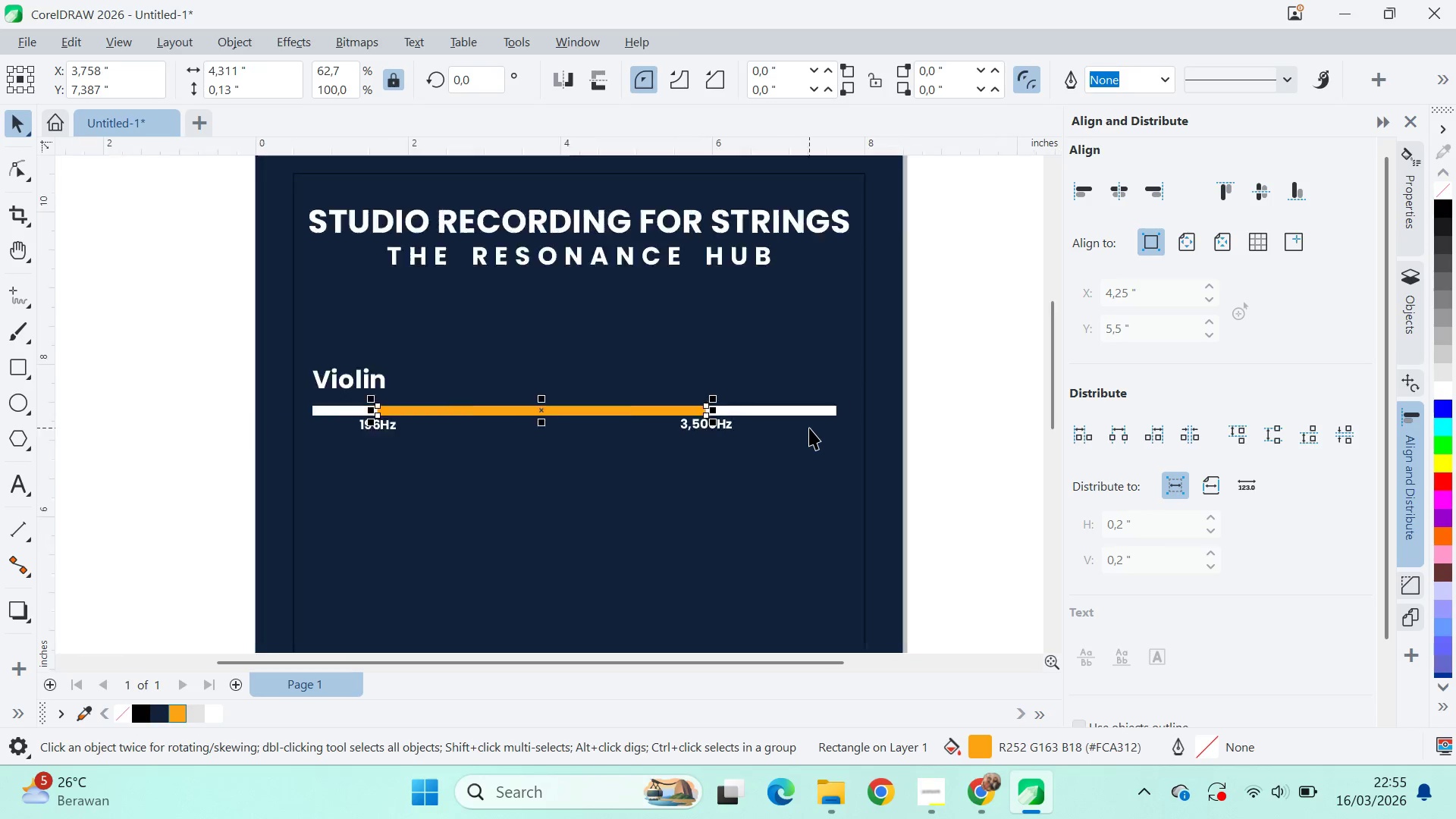 
key(V)
 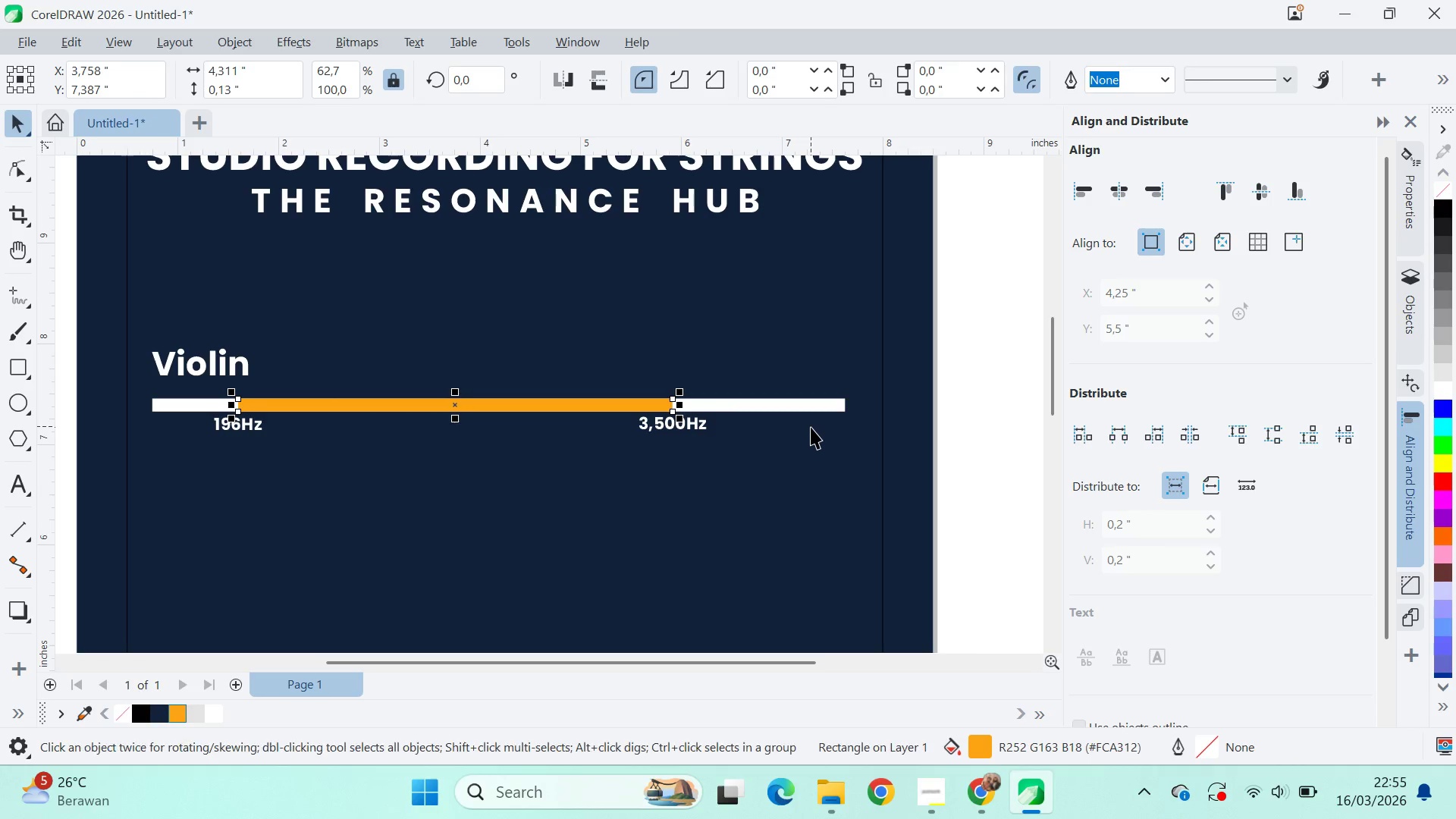 
scroll: coordinate [808, 428], scroll_direction: down, amount: 8.0
 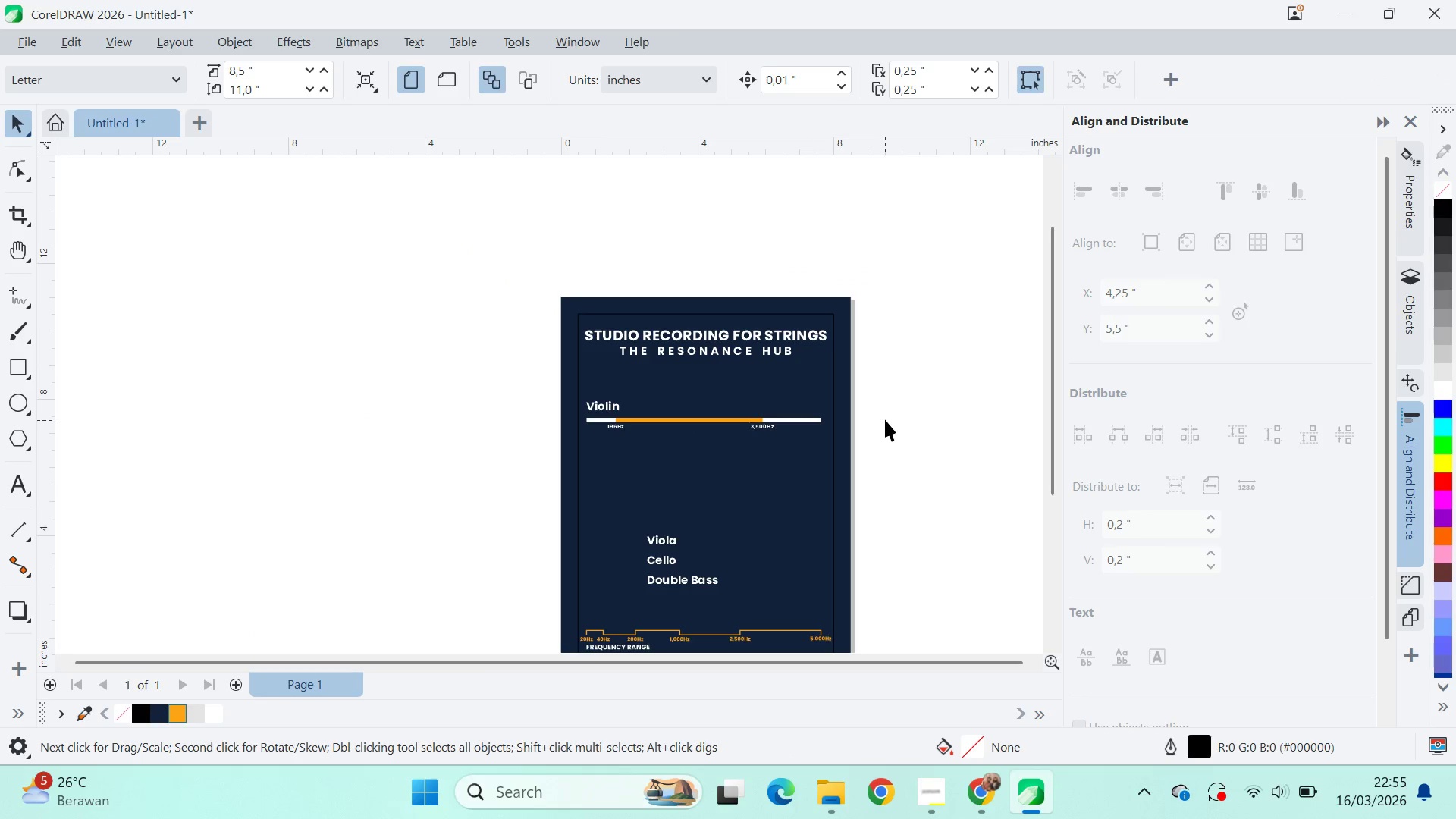 
scroll: coordinate [884, 419], scroll_direction: up, amount: 3.0
 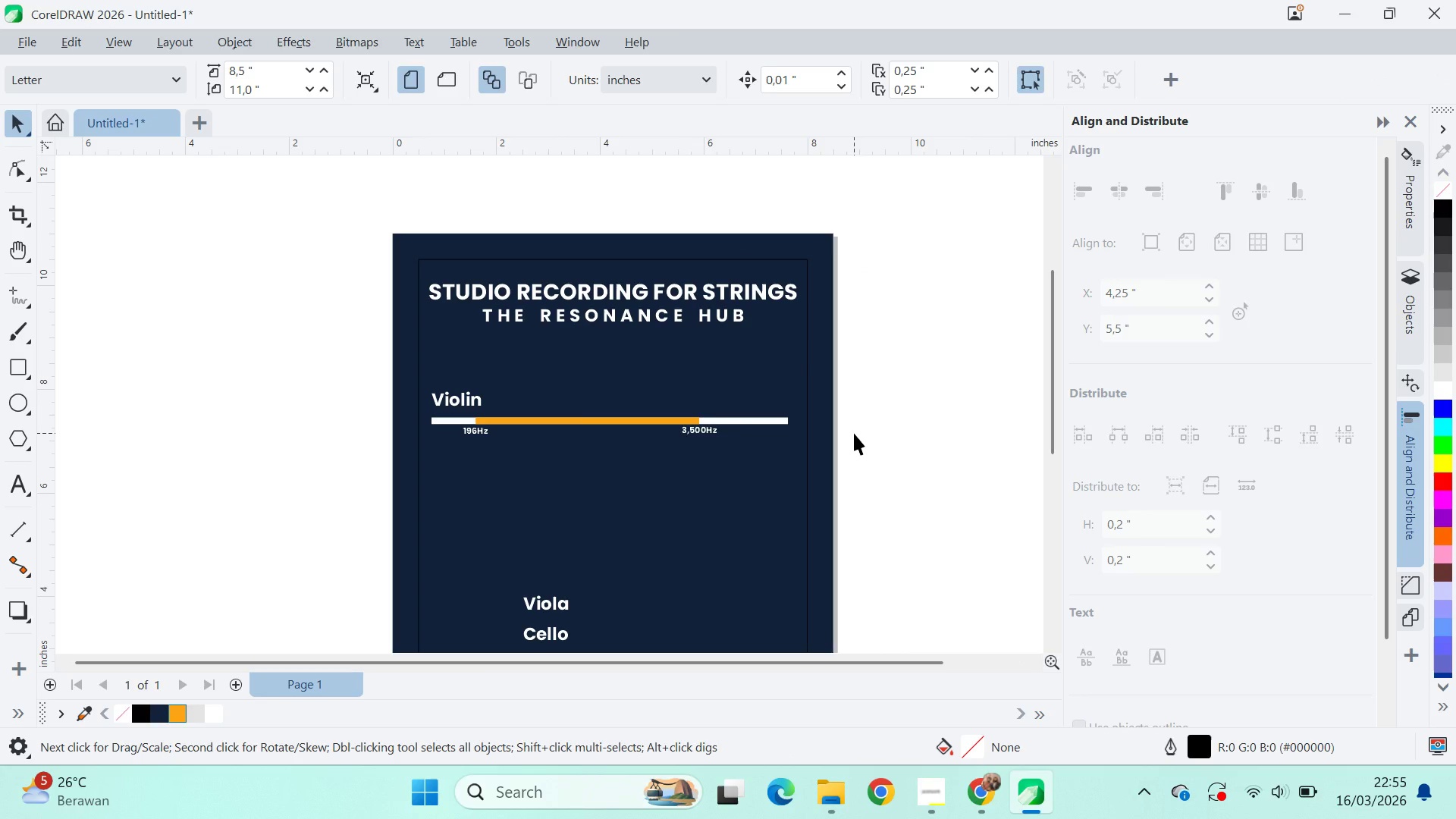 
hold_key(key=ShiftLeft, duration=1.41)
left_click([605, 429])
 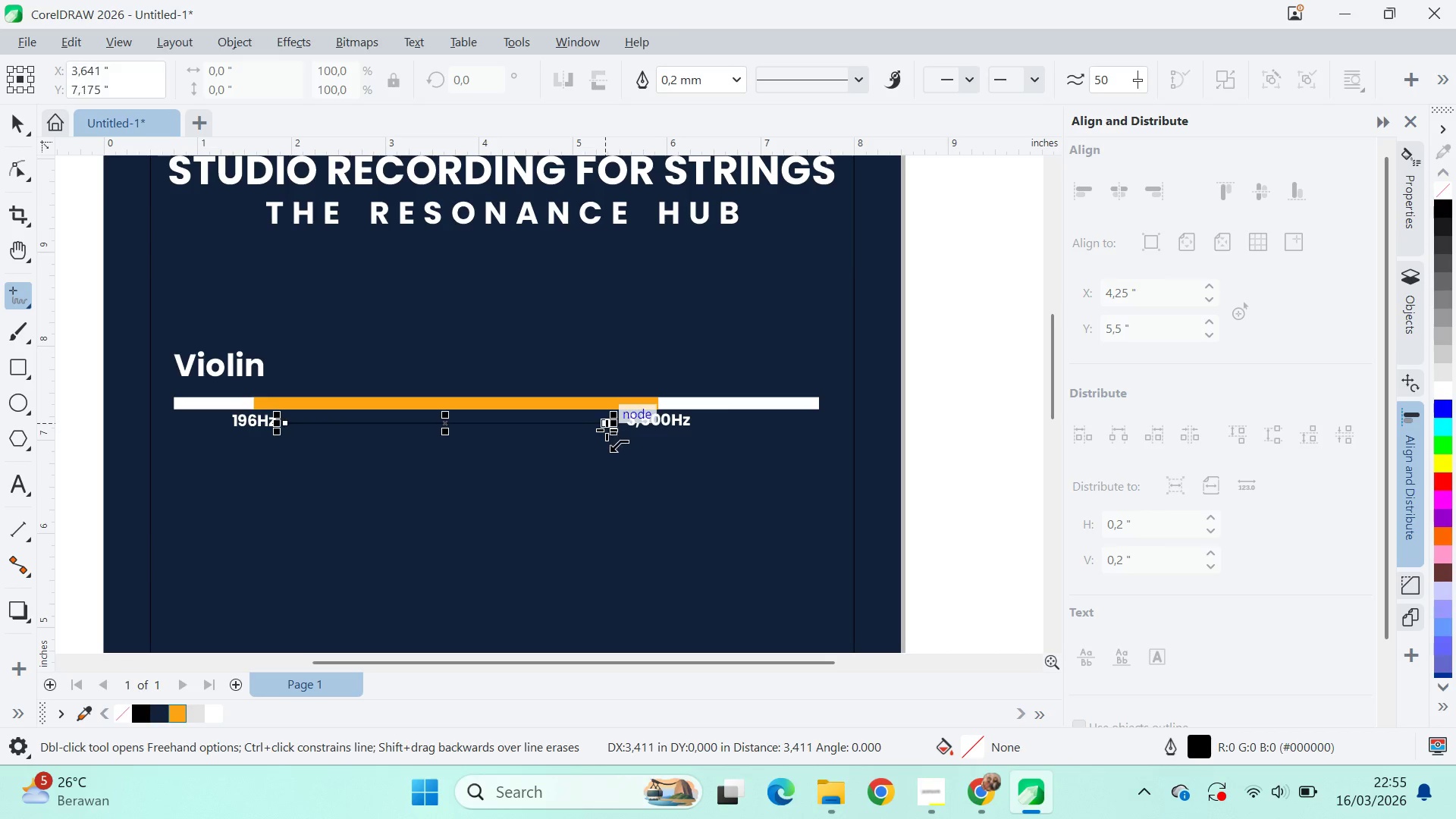 
key(V)
 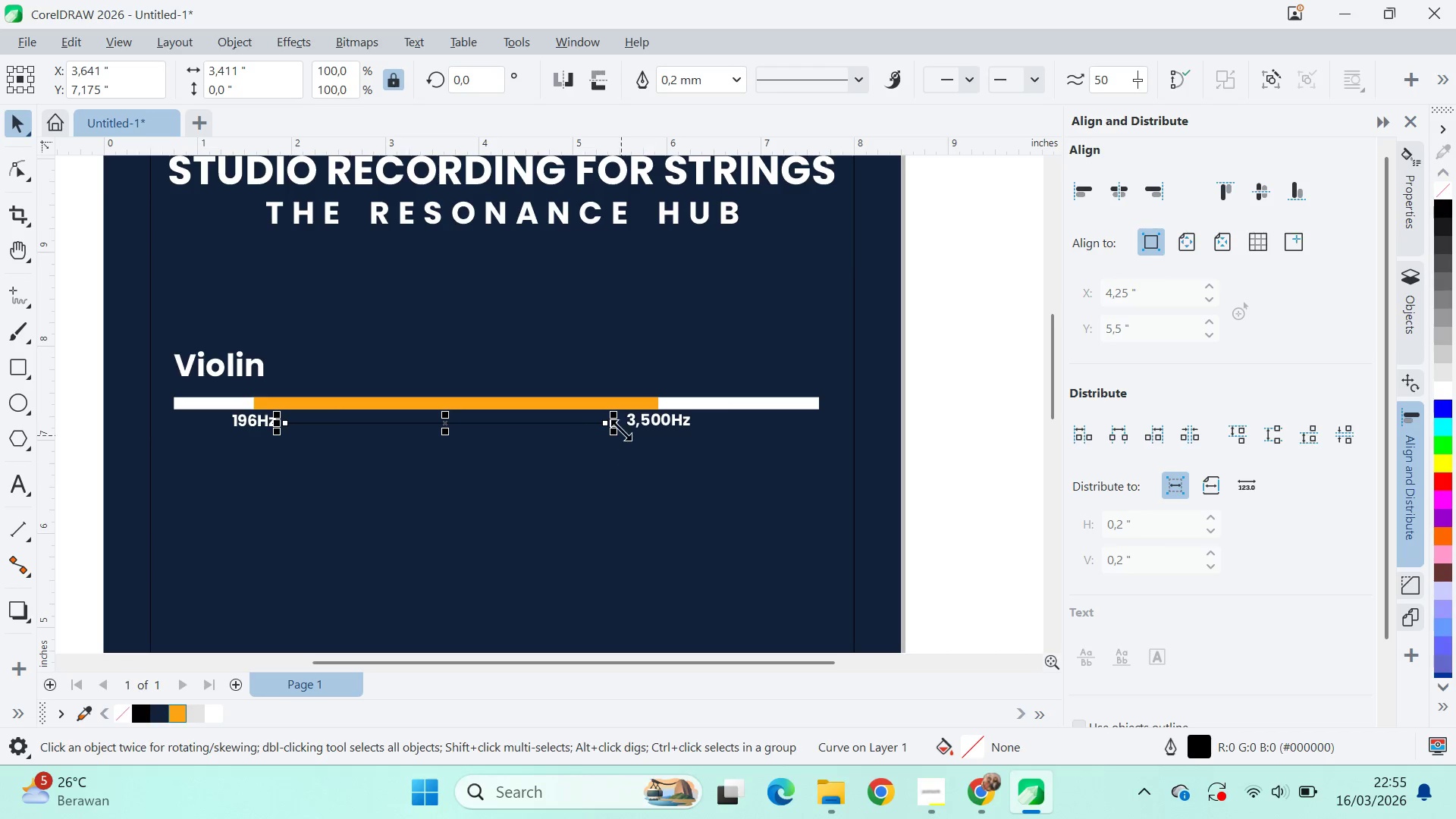 
hold_key(key=ShiftLeft, duration=0.86)
 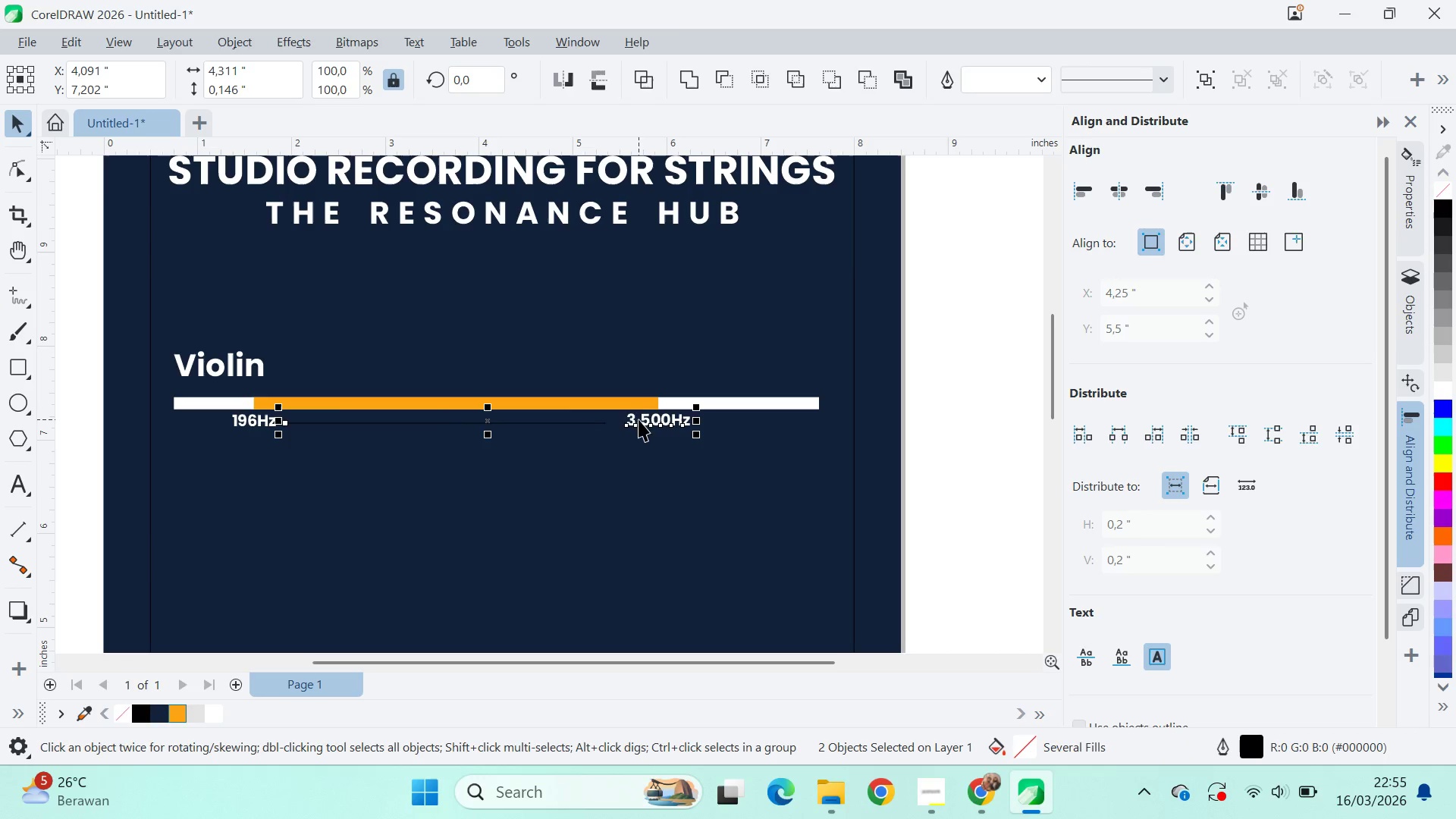 
scroll: coordinate [428, 445], scroll_direction: up, amount: 4.0
 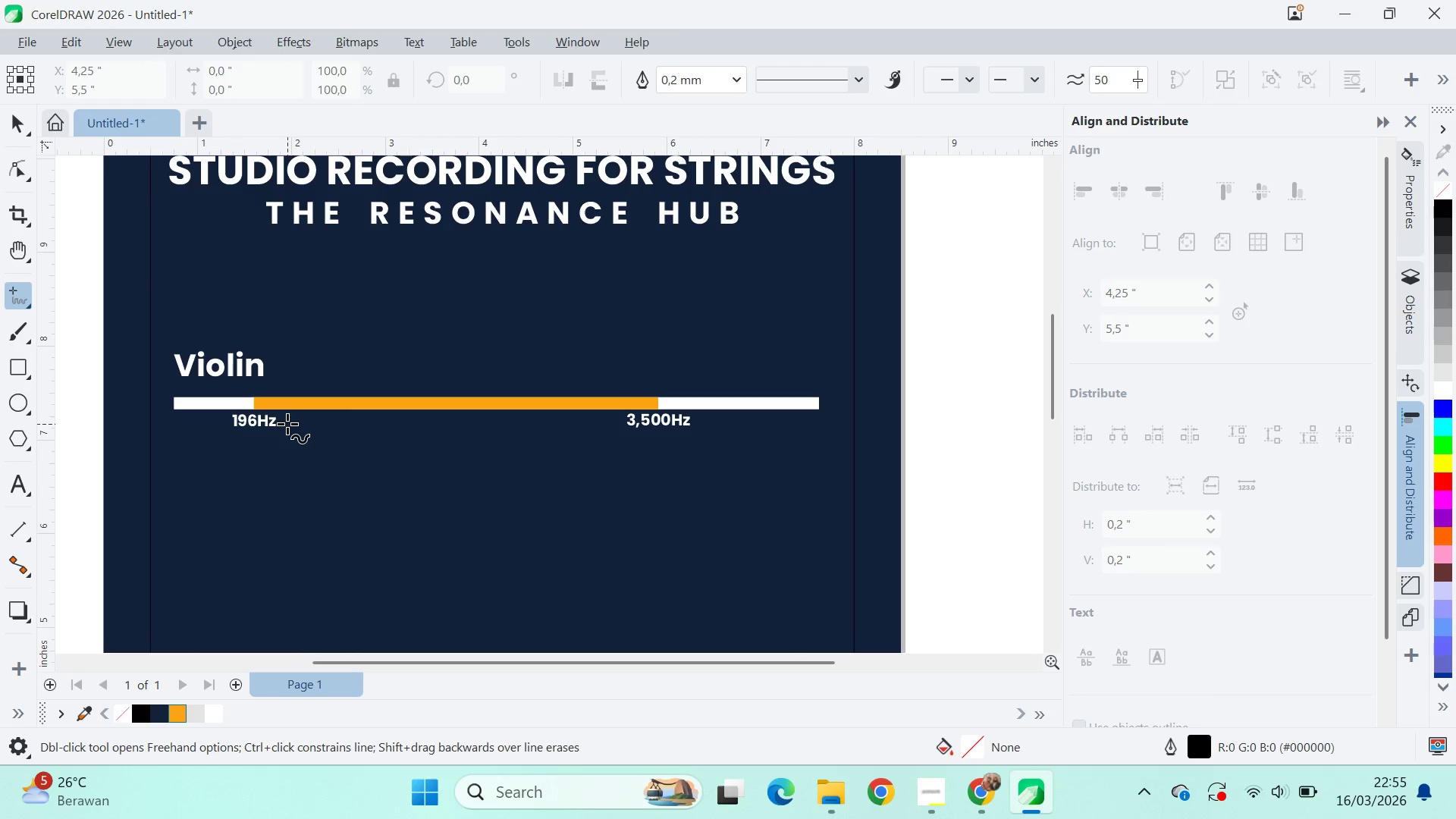 
key(E)
 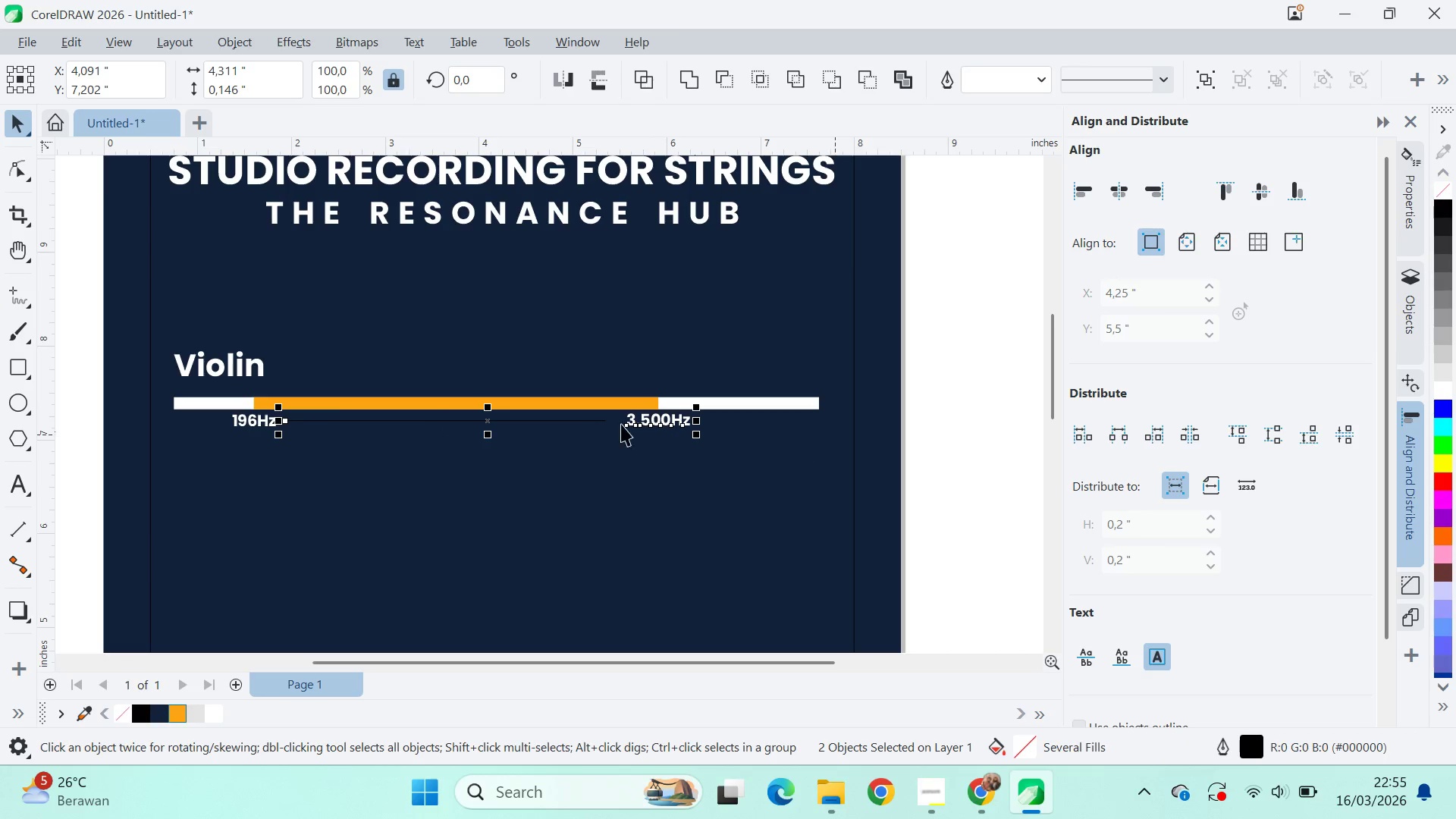 
hold_key(key=ShiftLeft, duration=0.77)
left_click([265, 419])
 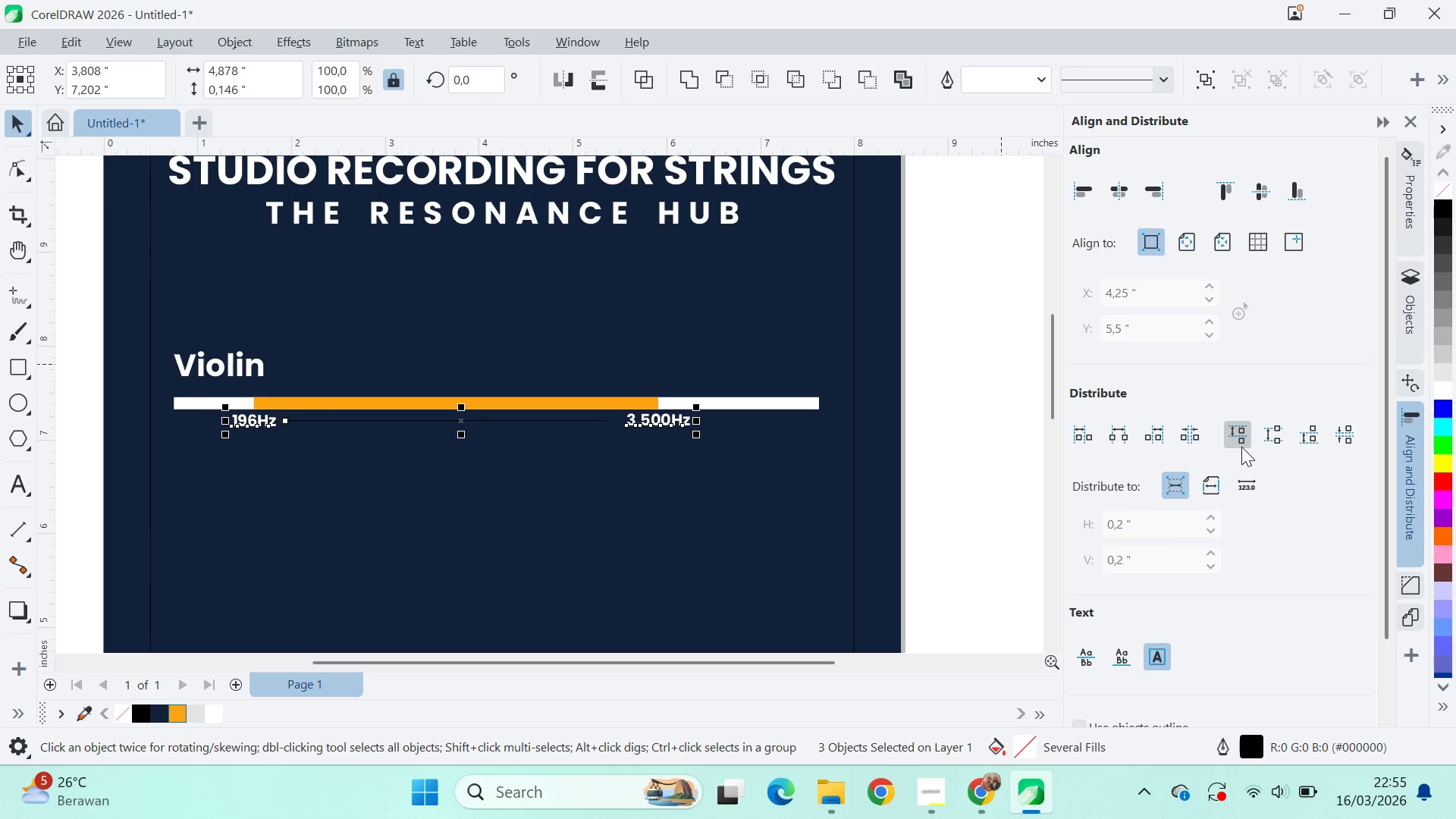 
left_click([1195, 436])
 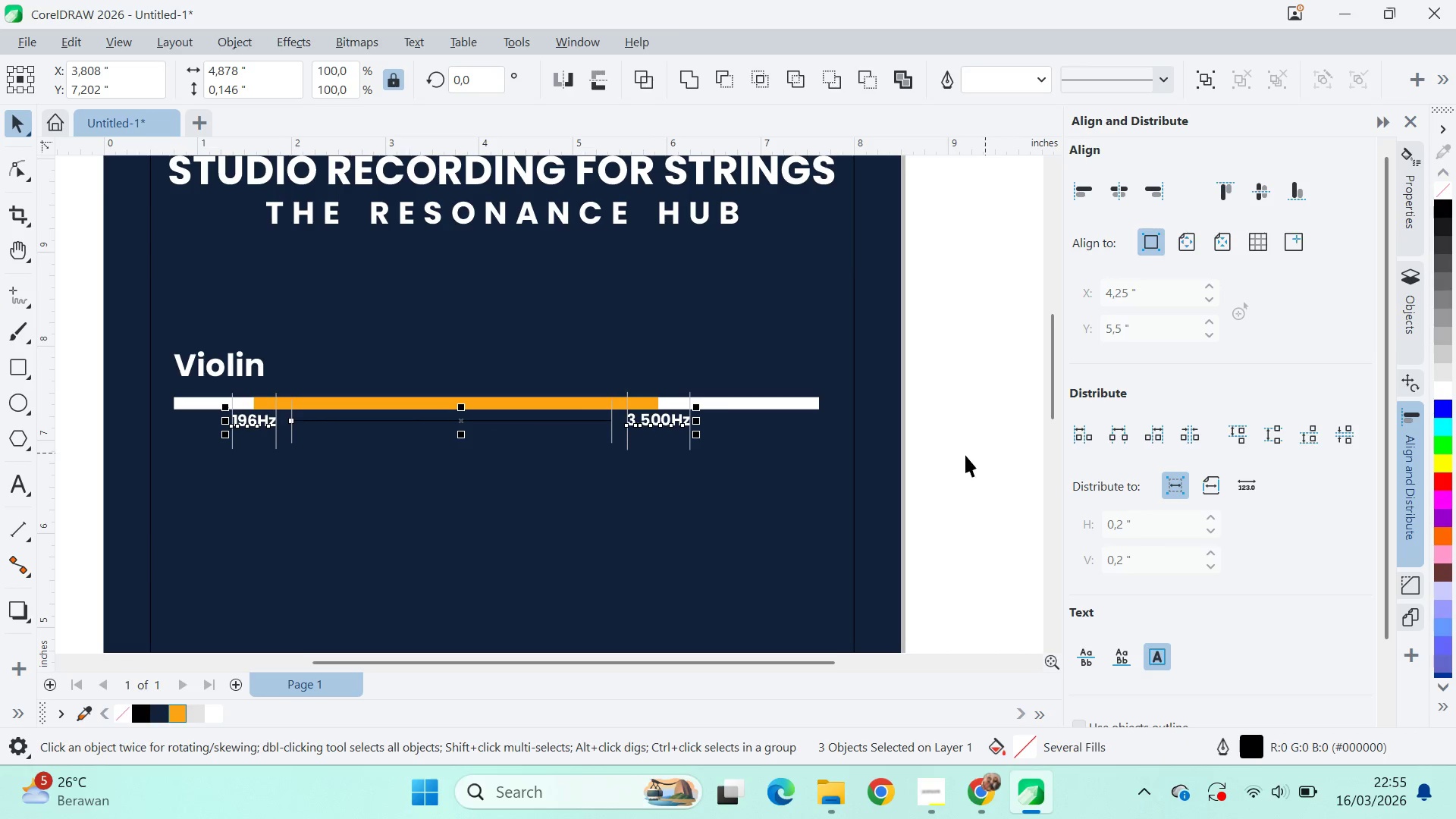 
left_click([962, 455])
 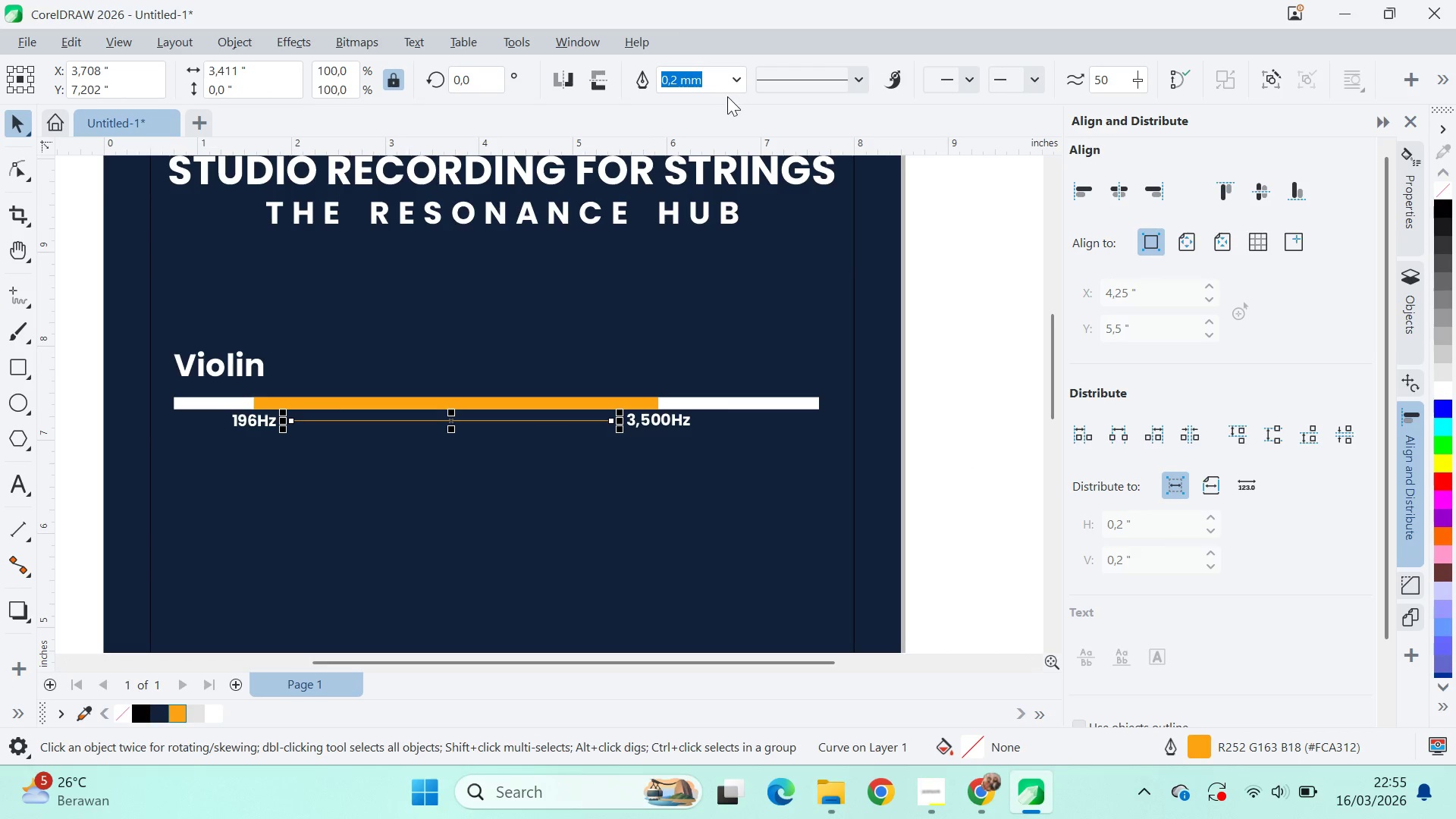 
left_click([728, 219])
 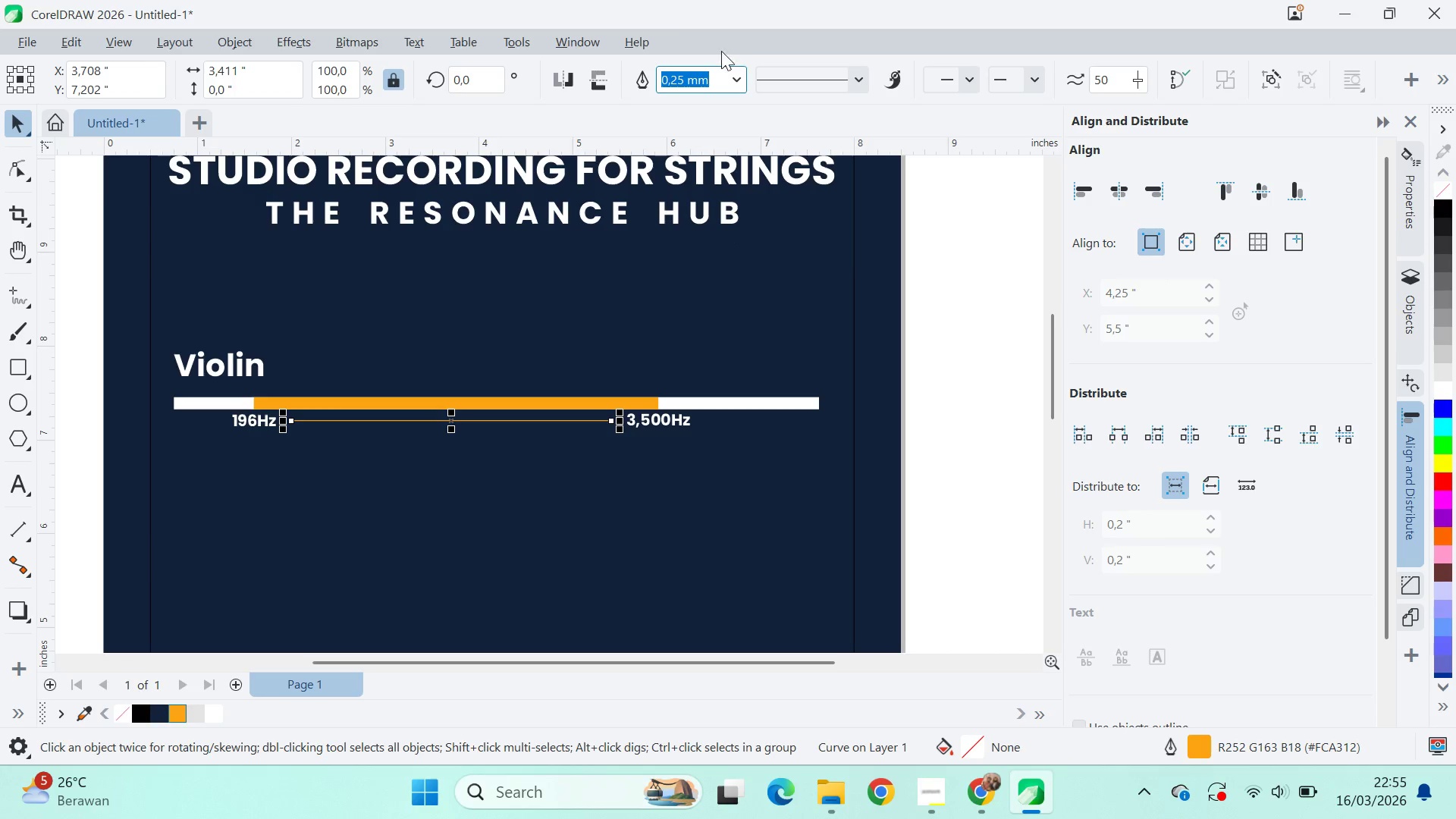 
left_click([739, 70])
 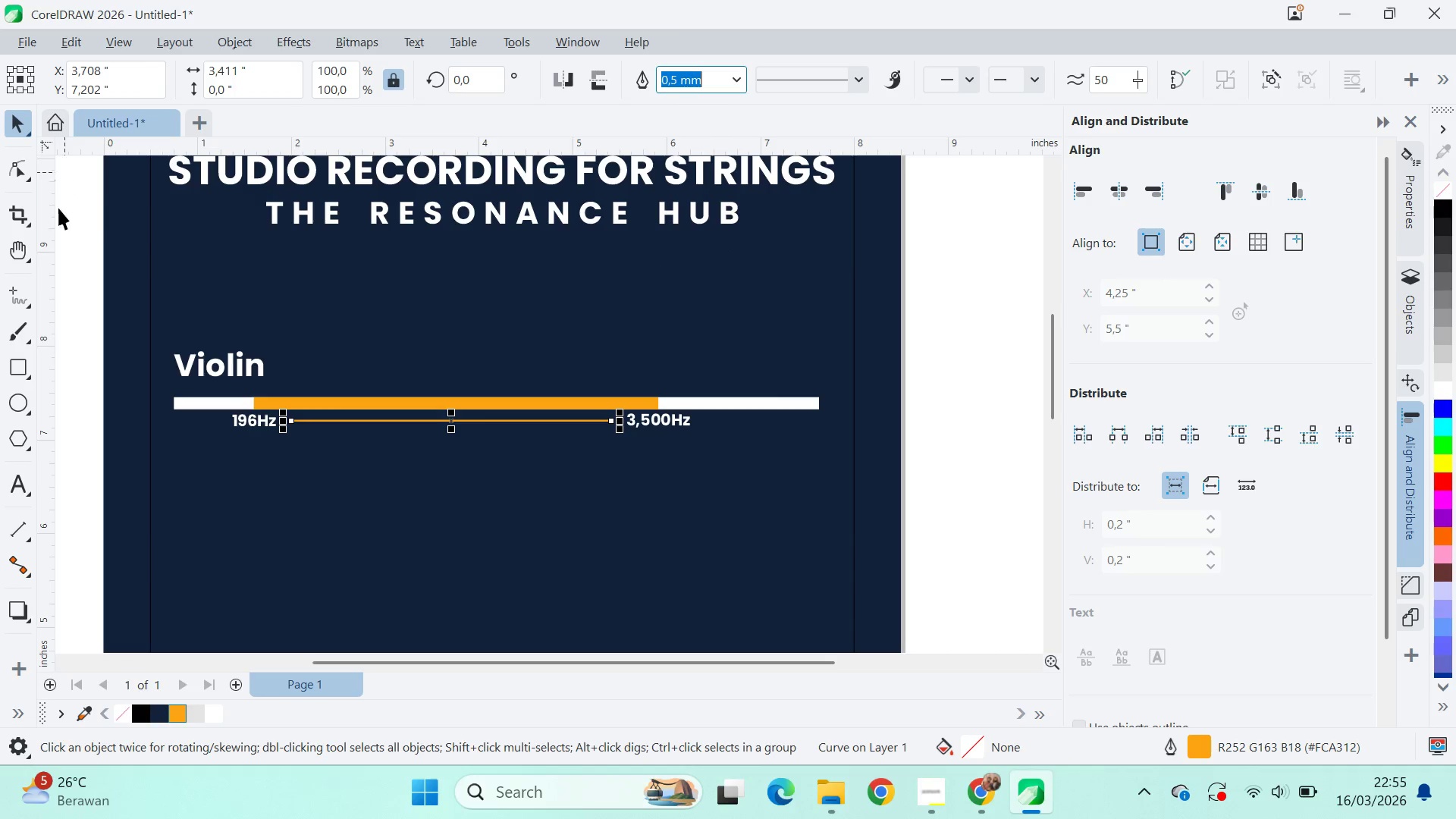 
left_click_drag(start_coordinate=[26, 604], to_coordinate=[25, 599])
 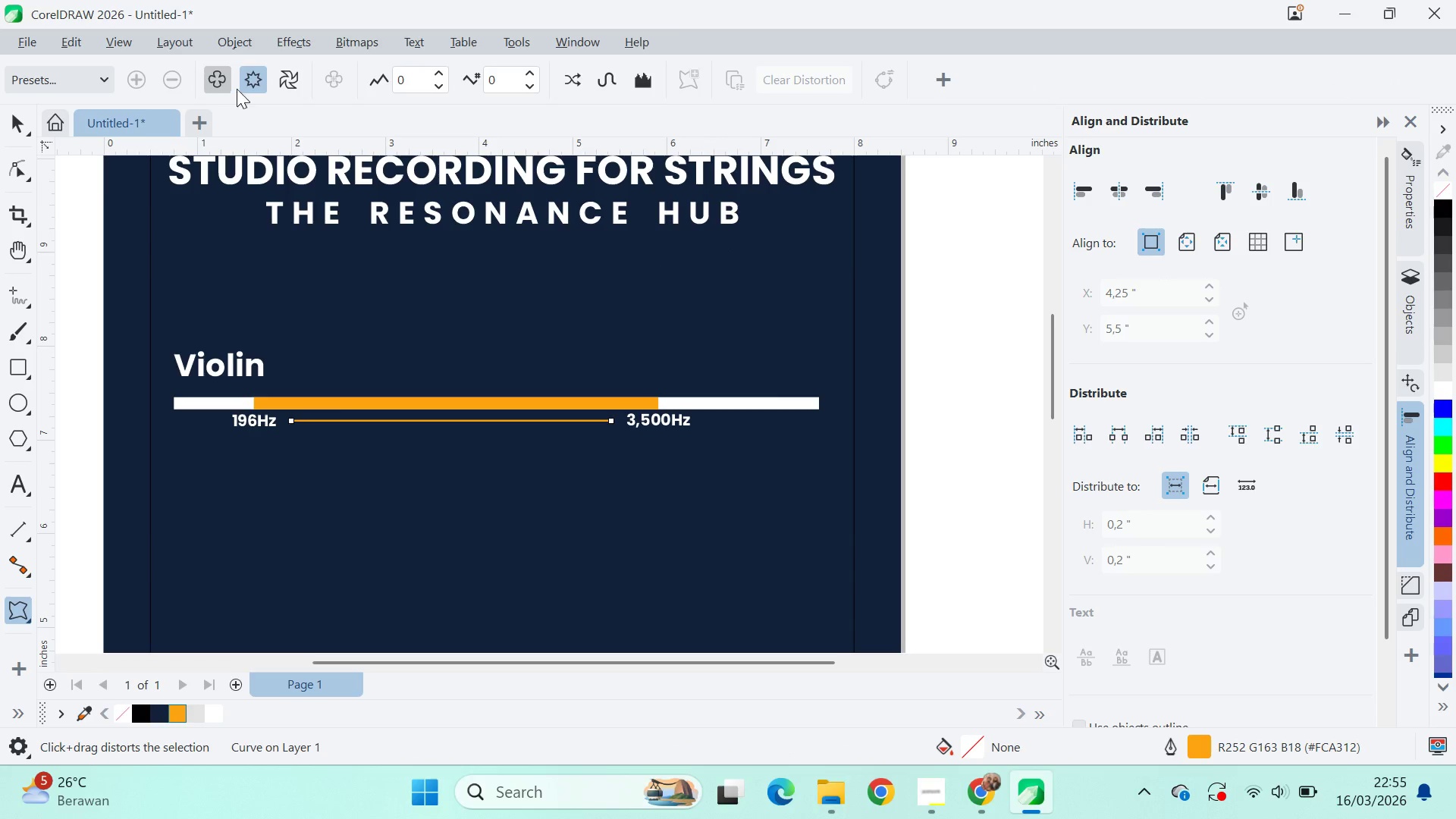 
wait(5.42)
 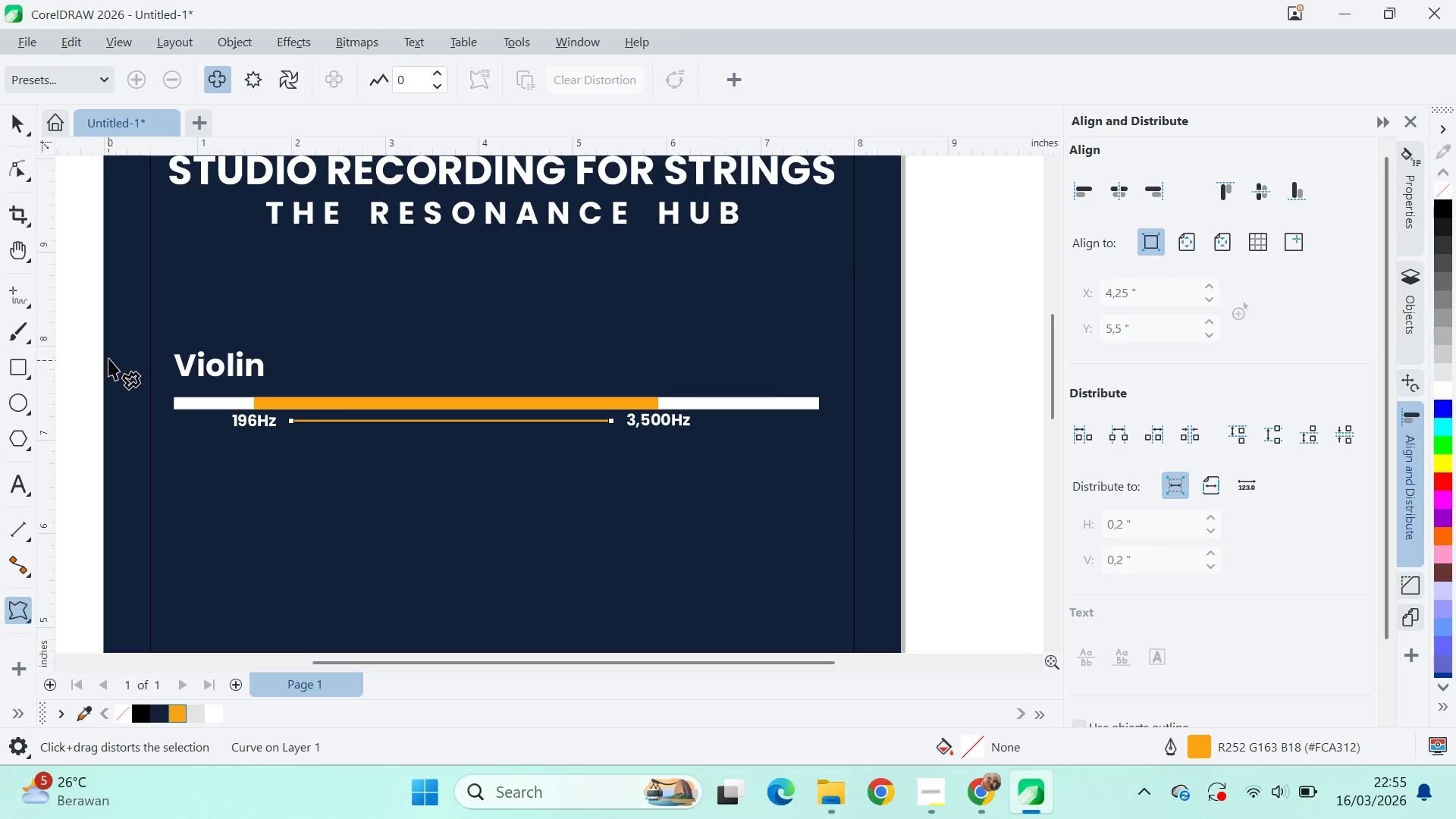 
left_click([607, 86])
 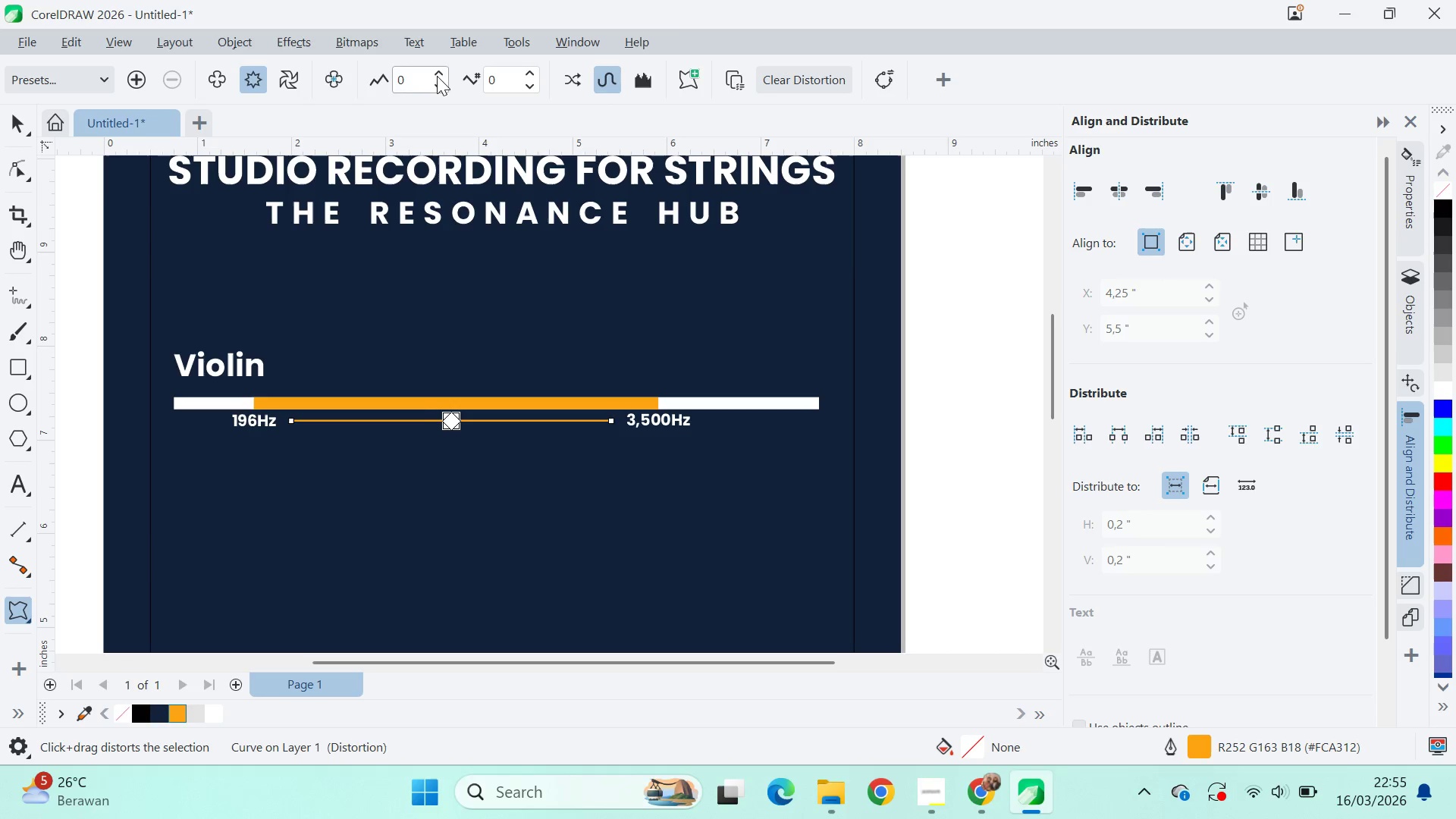 
double_click([437, 76])
 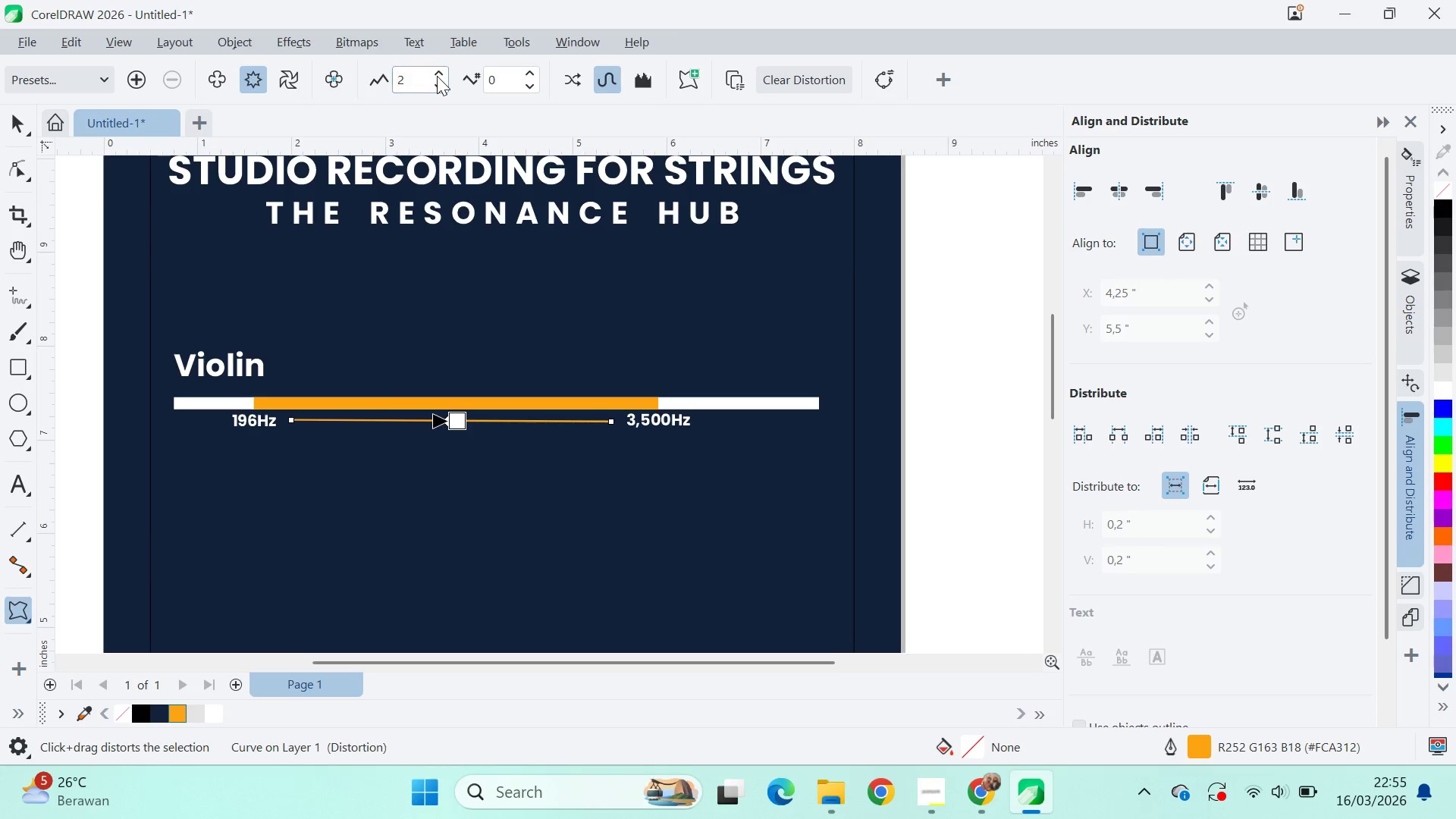 
triple_click([437, 76])
 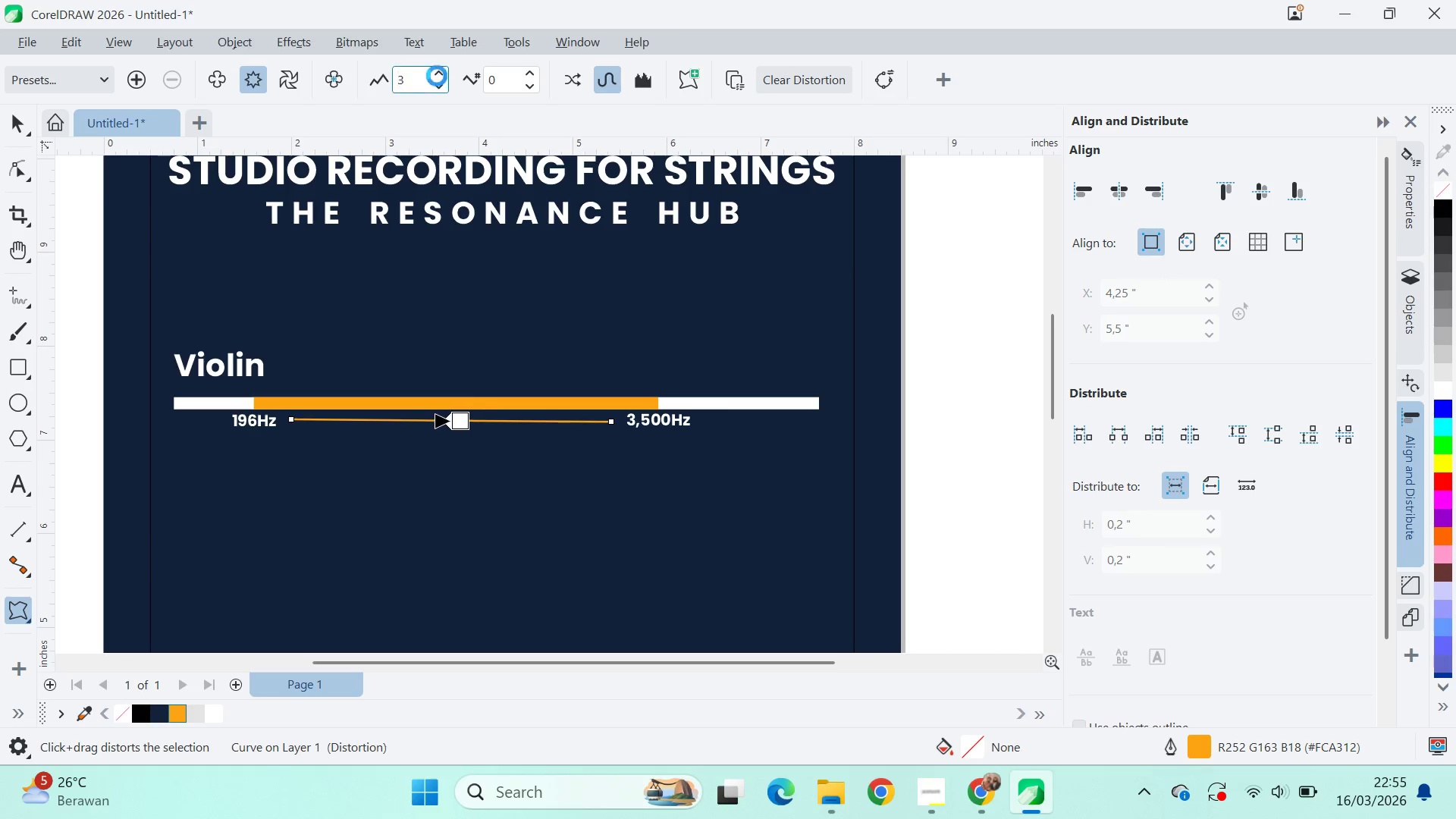 
triple_click([437, 76])
 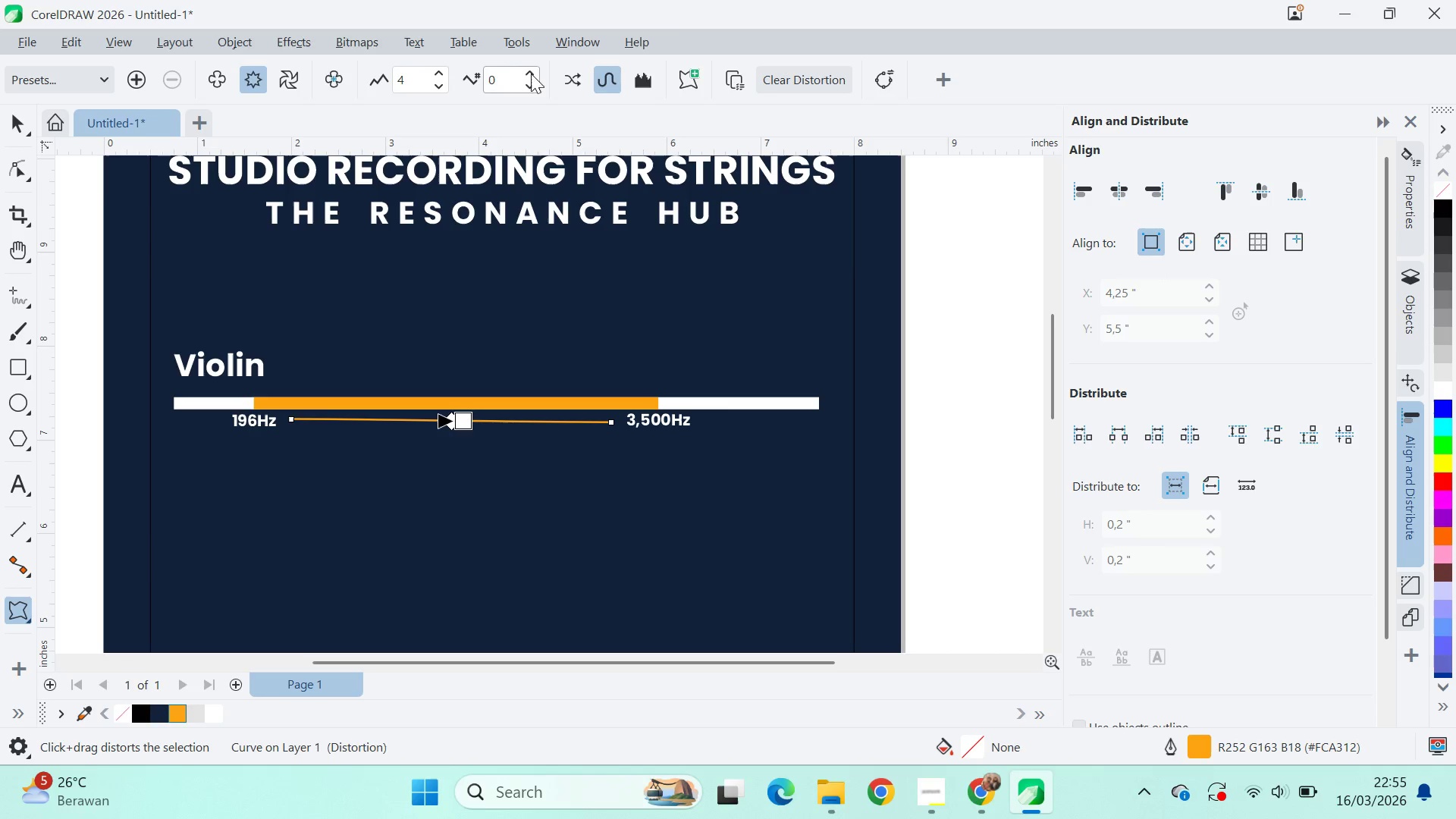 
double_click([531, 67])
 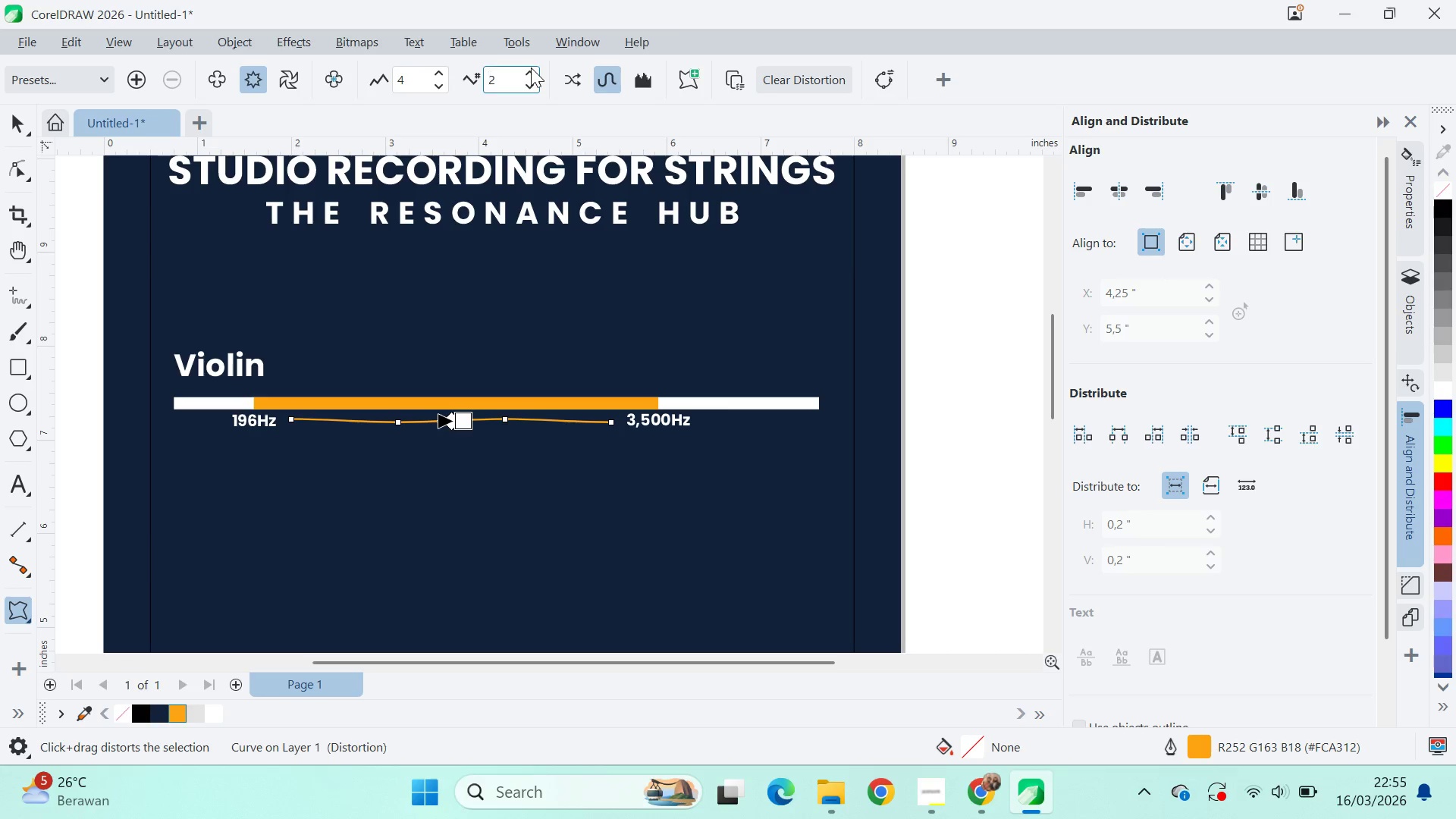 
triple_click([531, 67])
 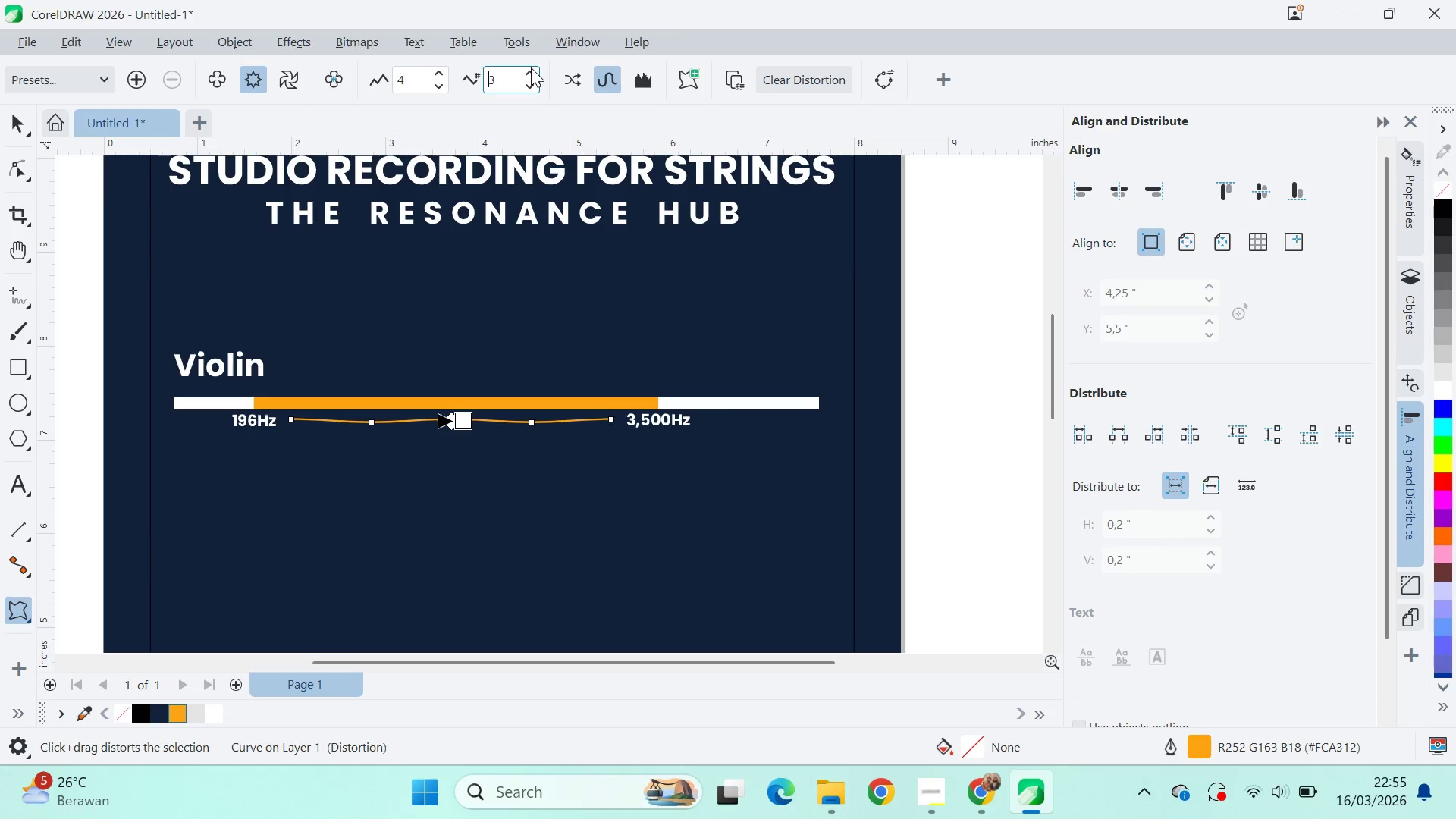 
triple_click([531, 67])
 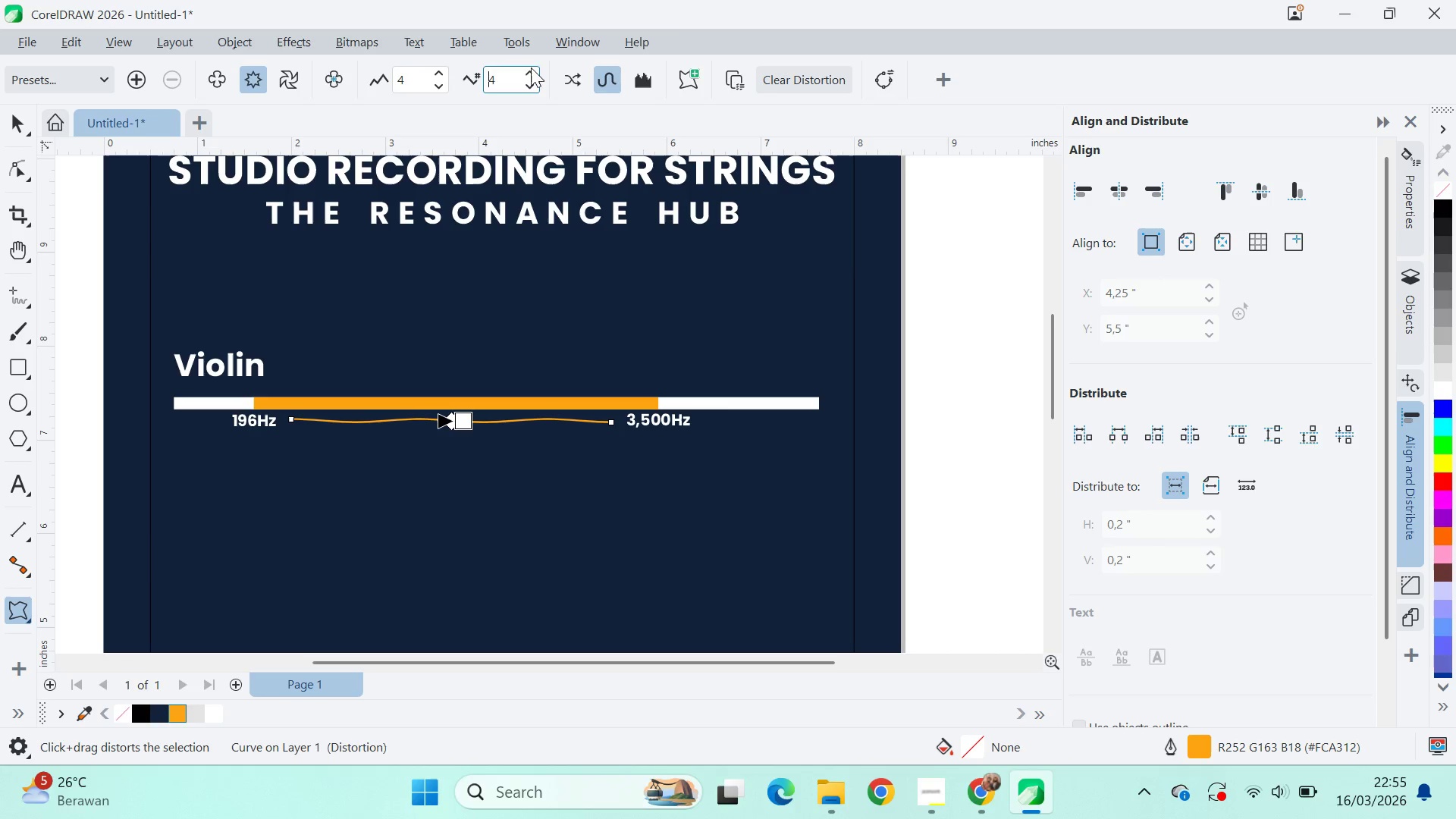 
triple_click([531, 67])
 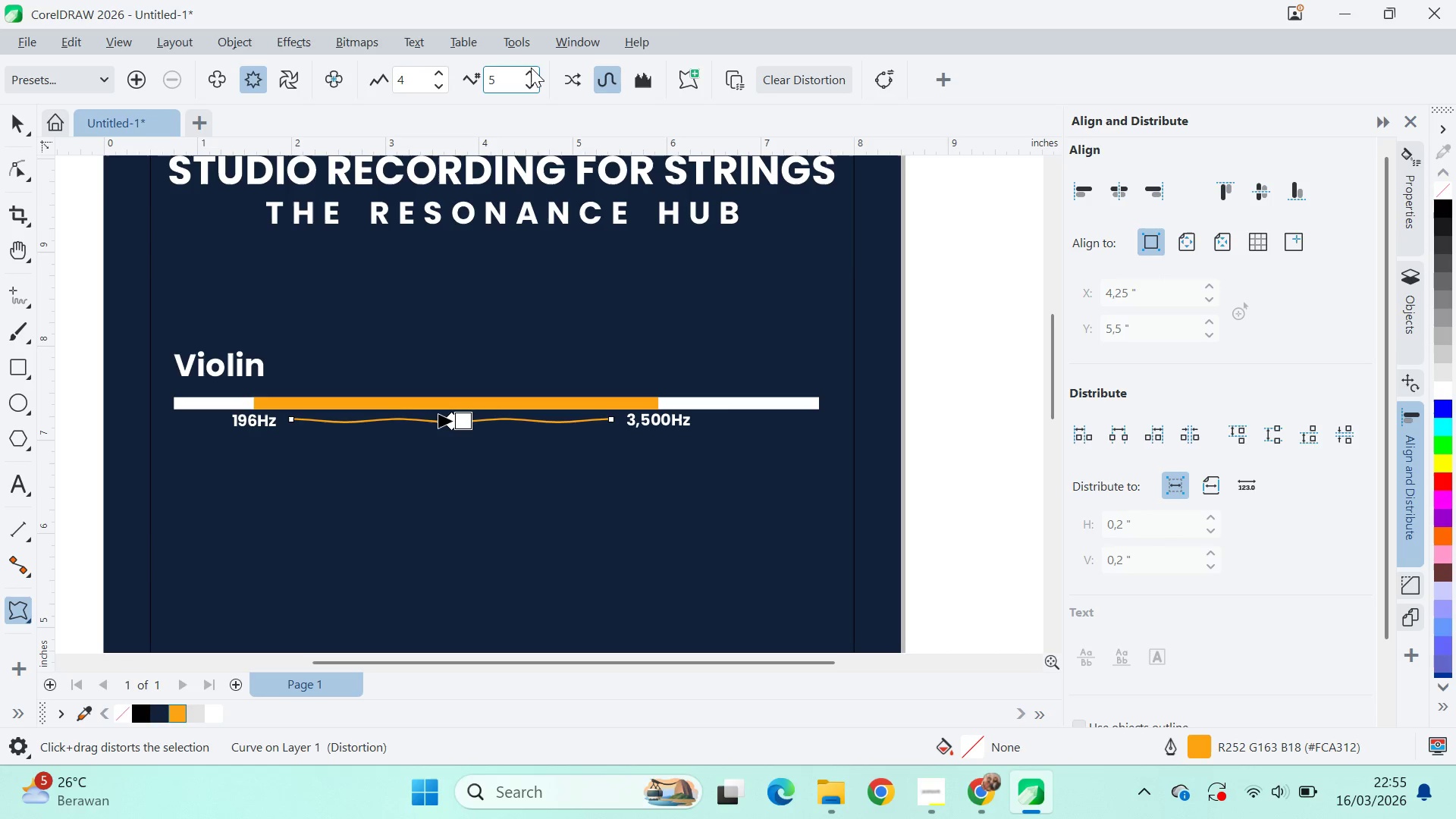 
triple_click([531, 67])
 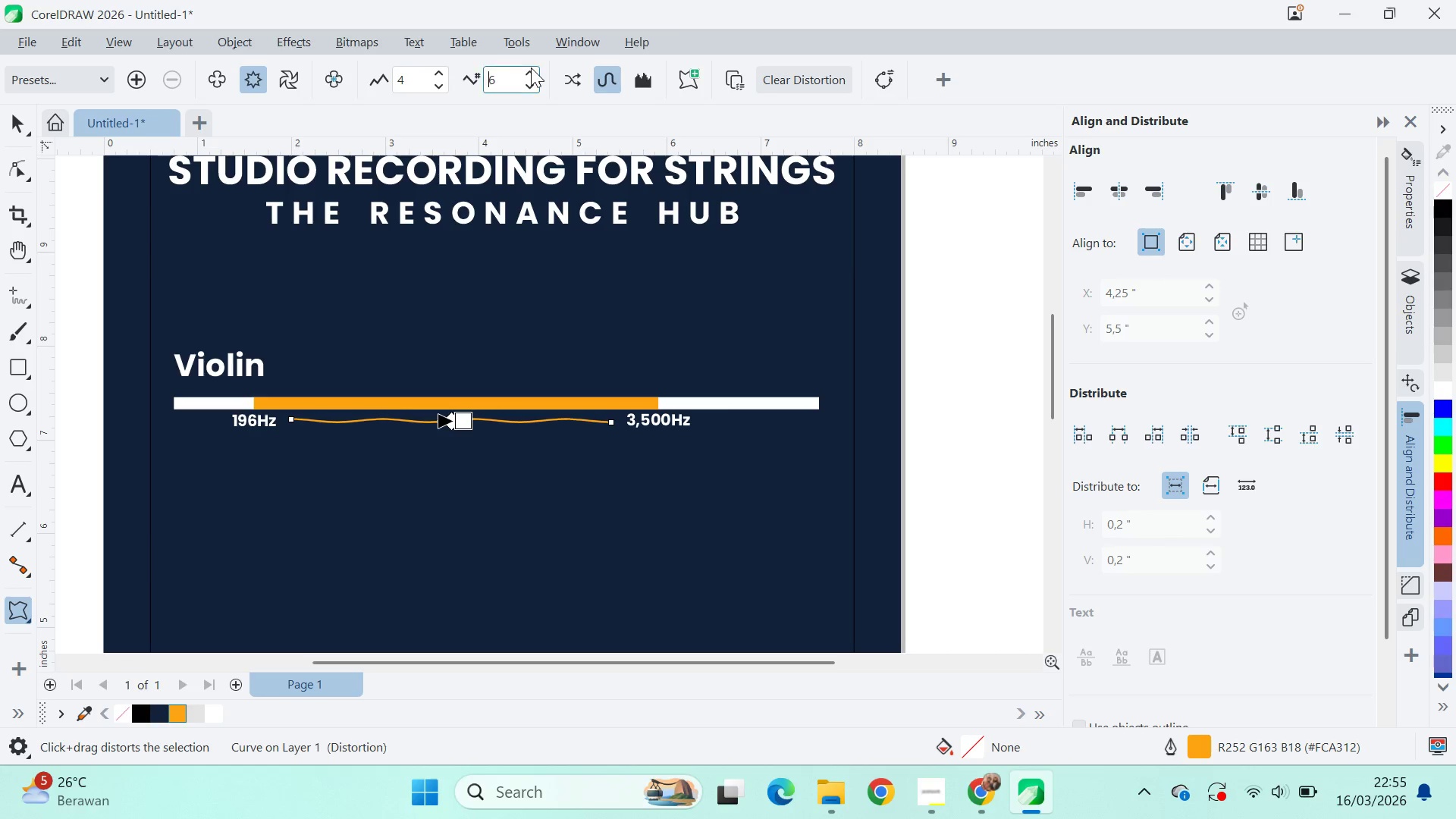 
triple_click([531, 67])
 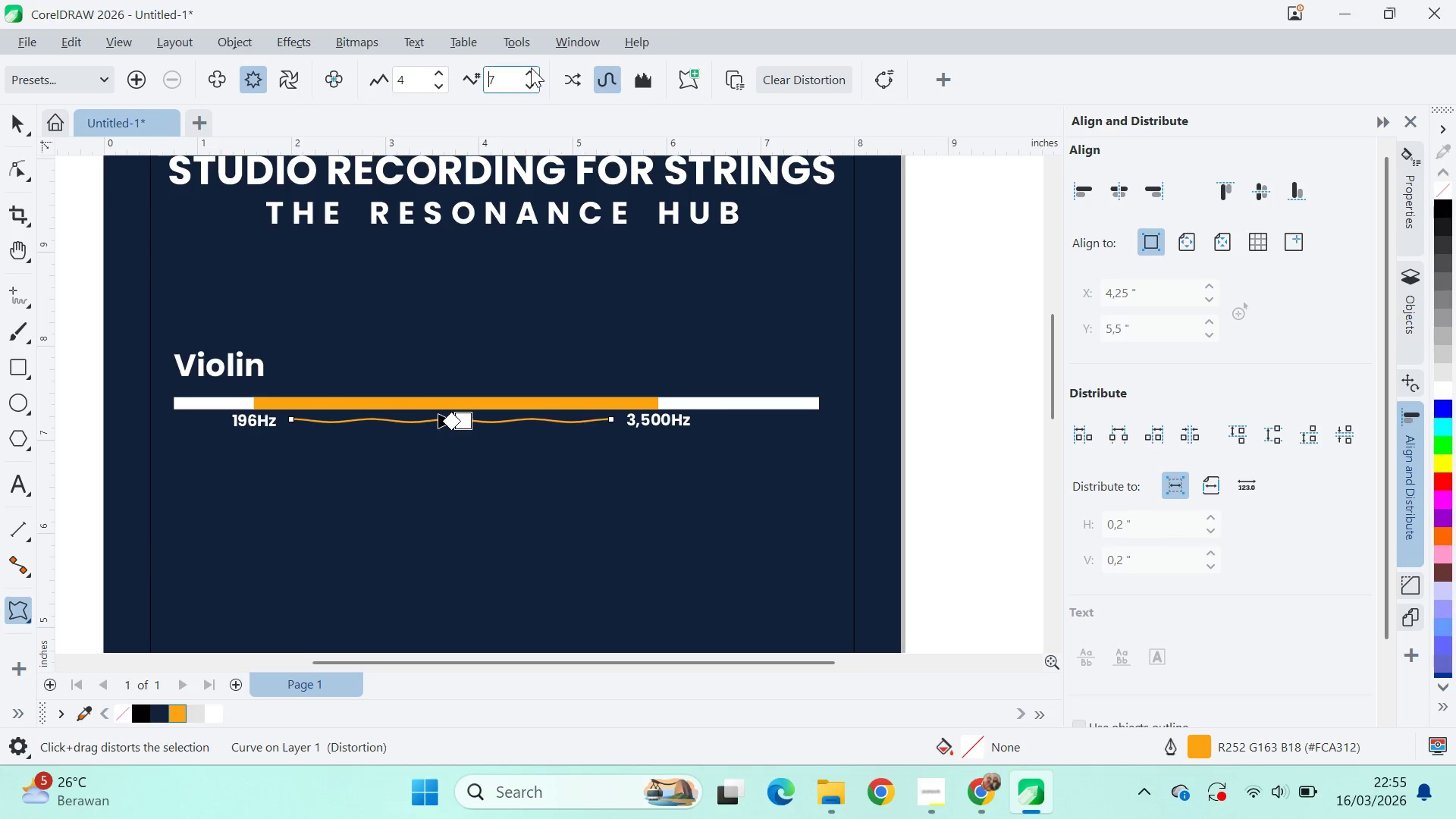 
triple_click([531, 67])
 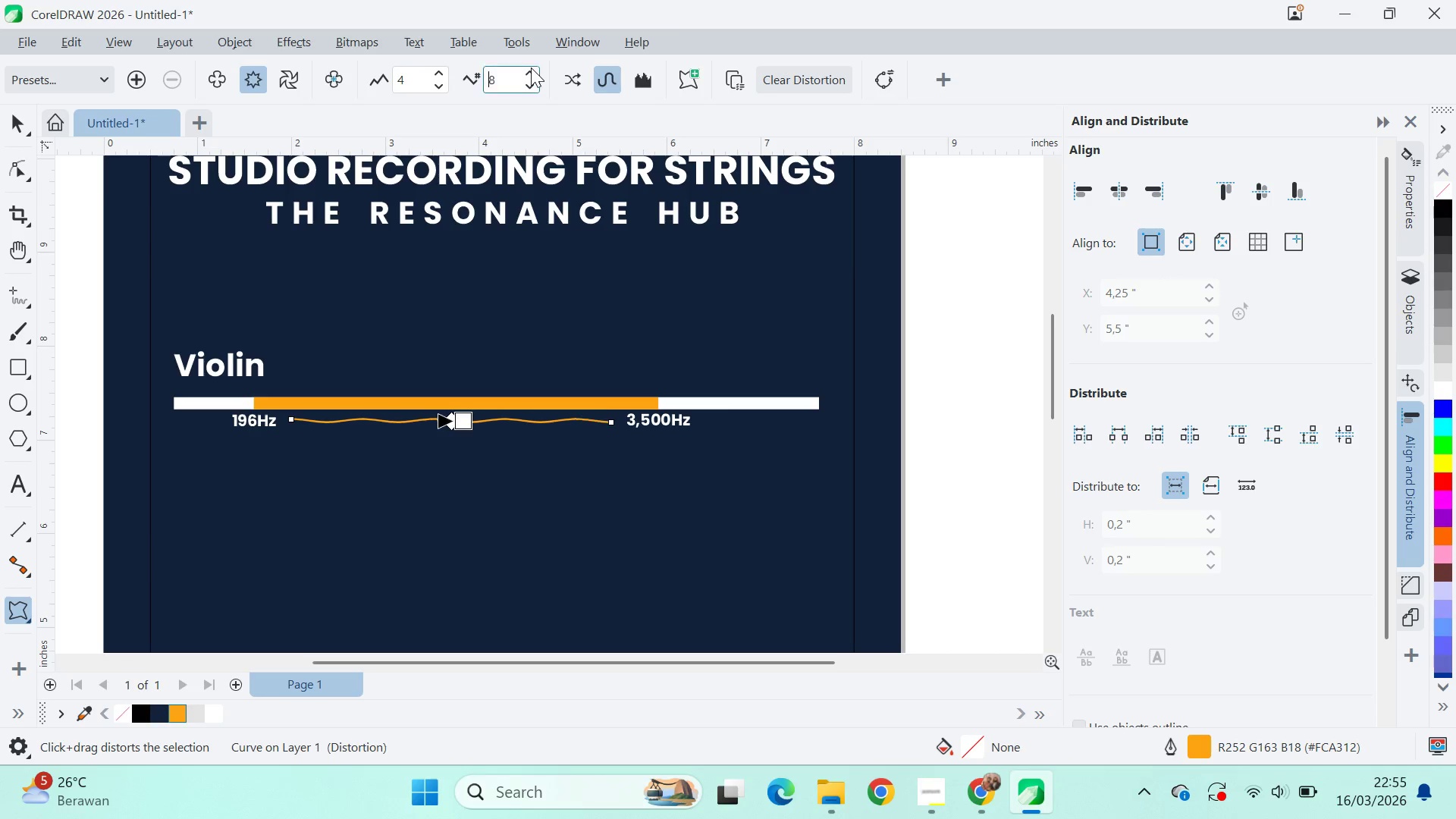 
triple_click([531, 67])
 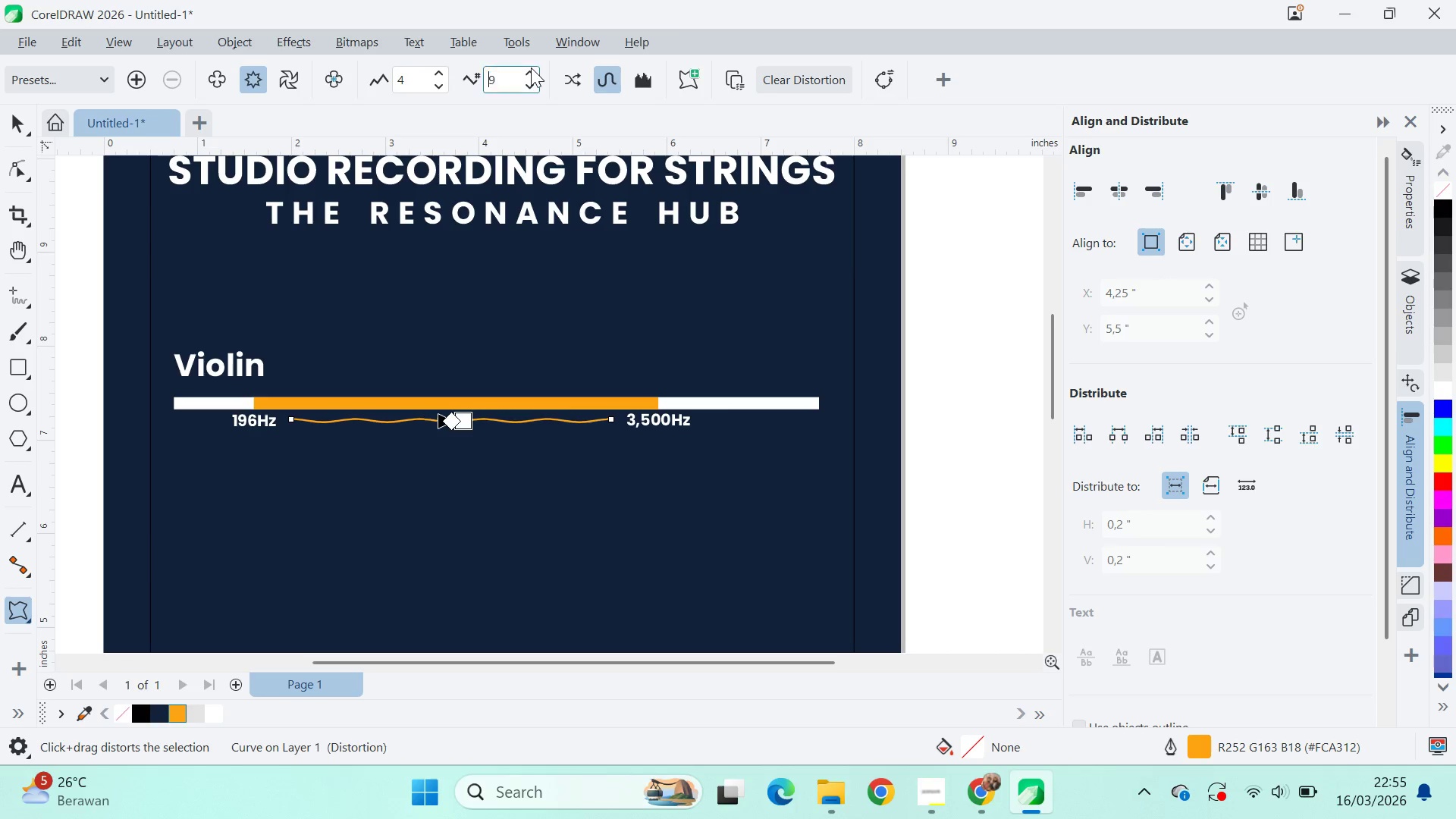 
triple_click([531, 67])
 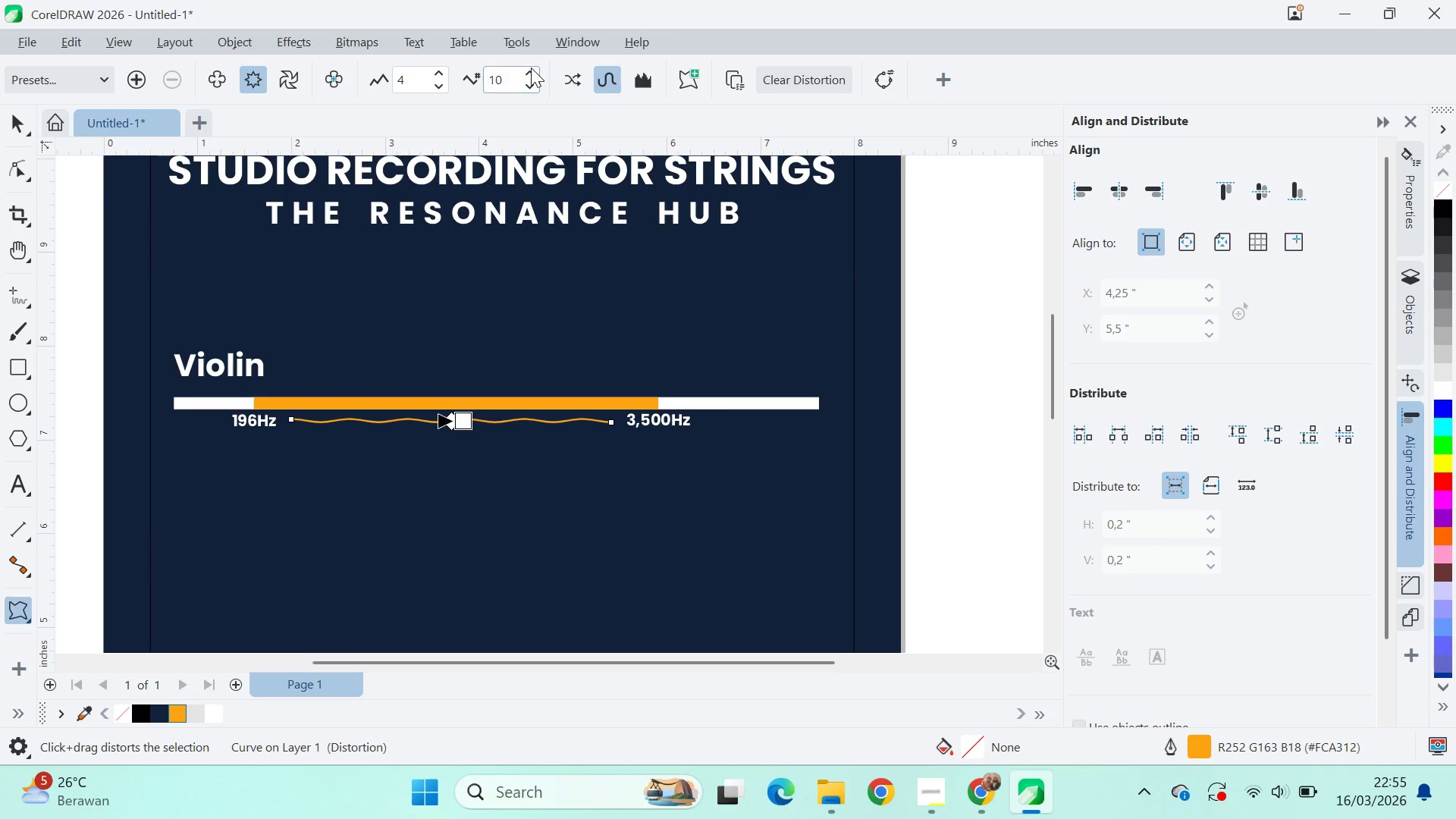 
triple_click([531, 67])
 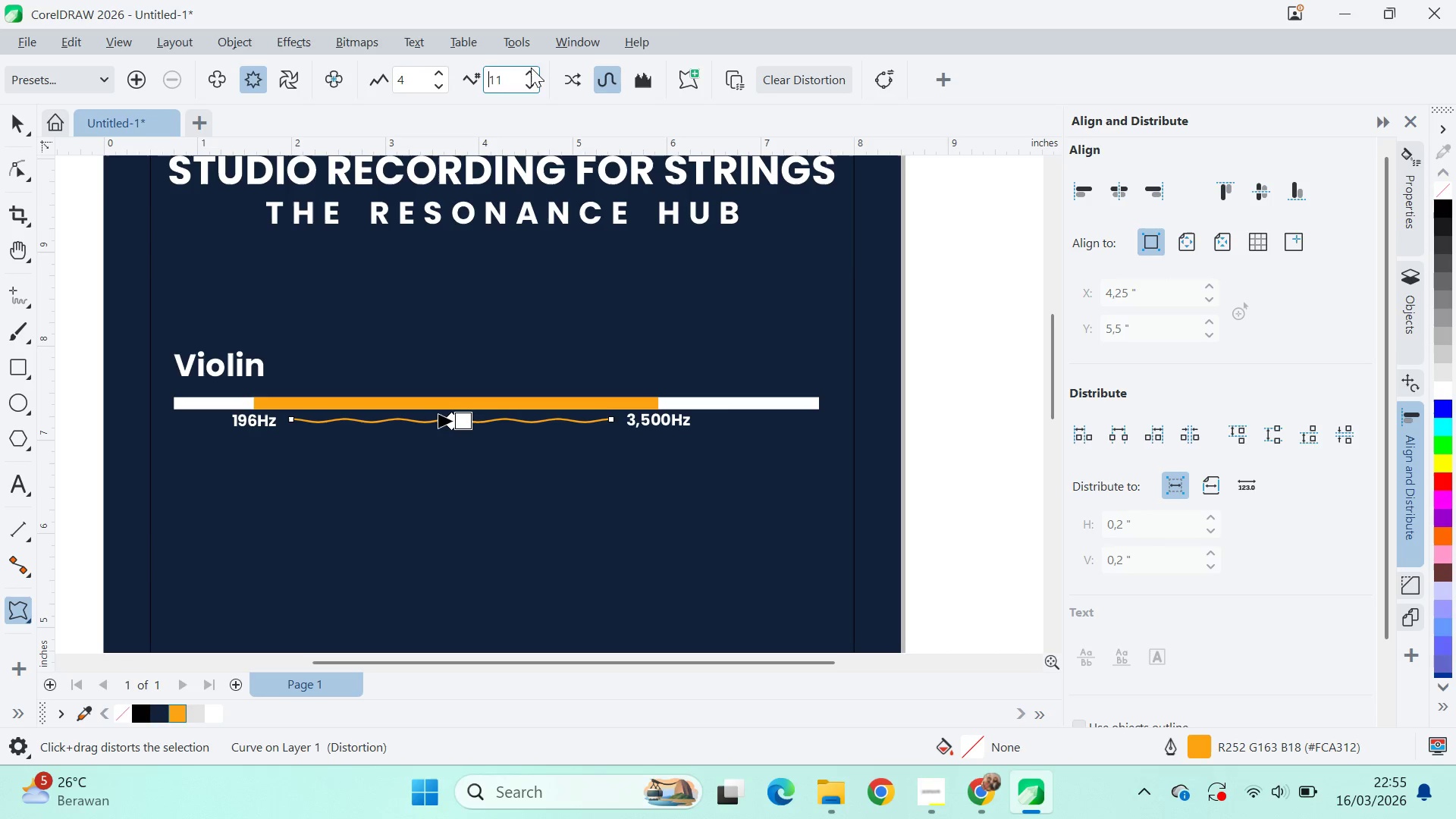 
triple_click([531, 67])
 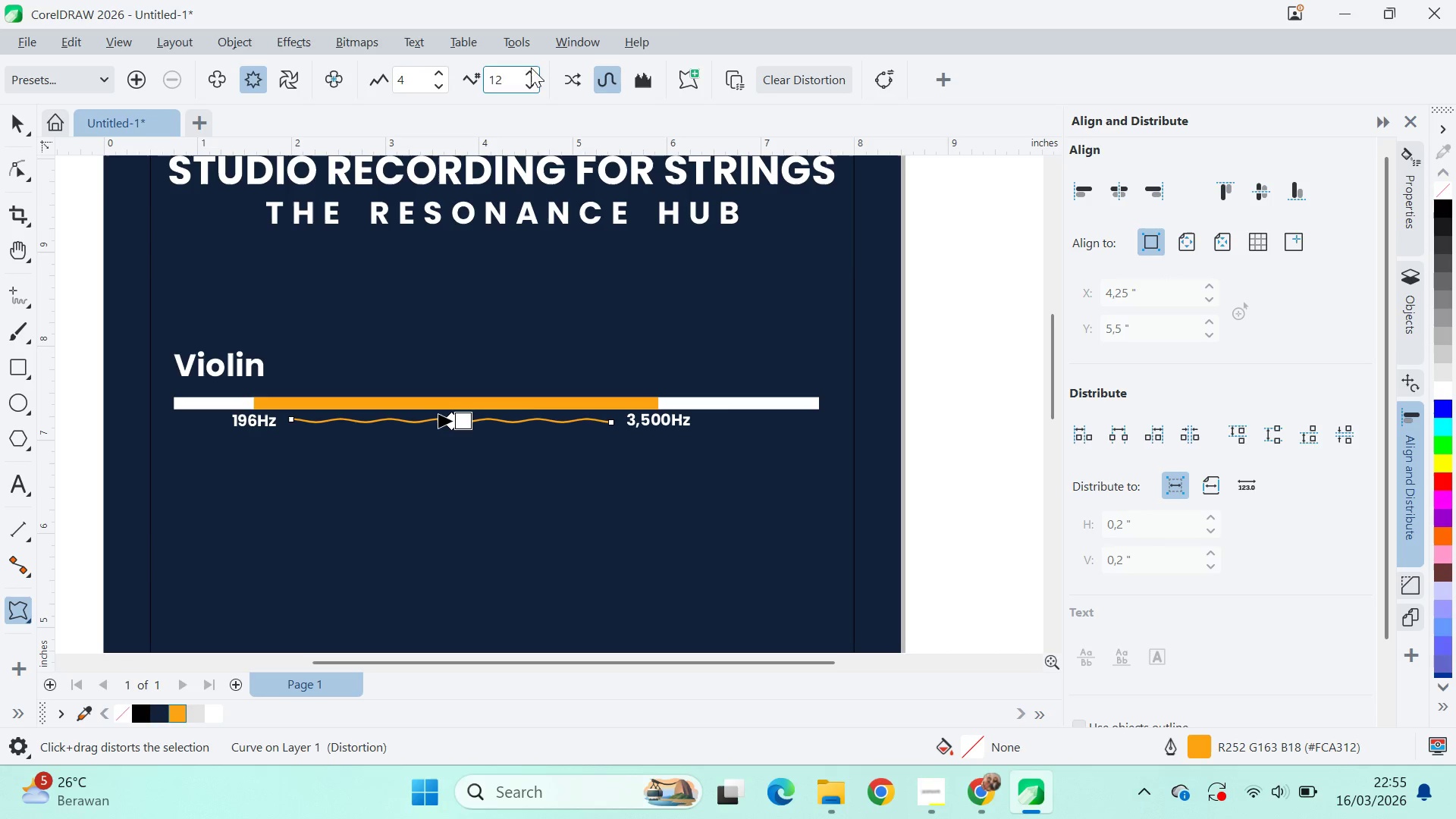 
triple_click([531, 67])
 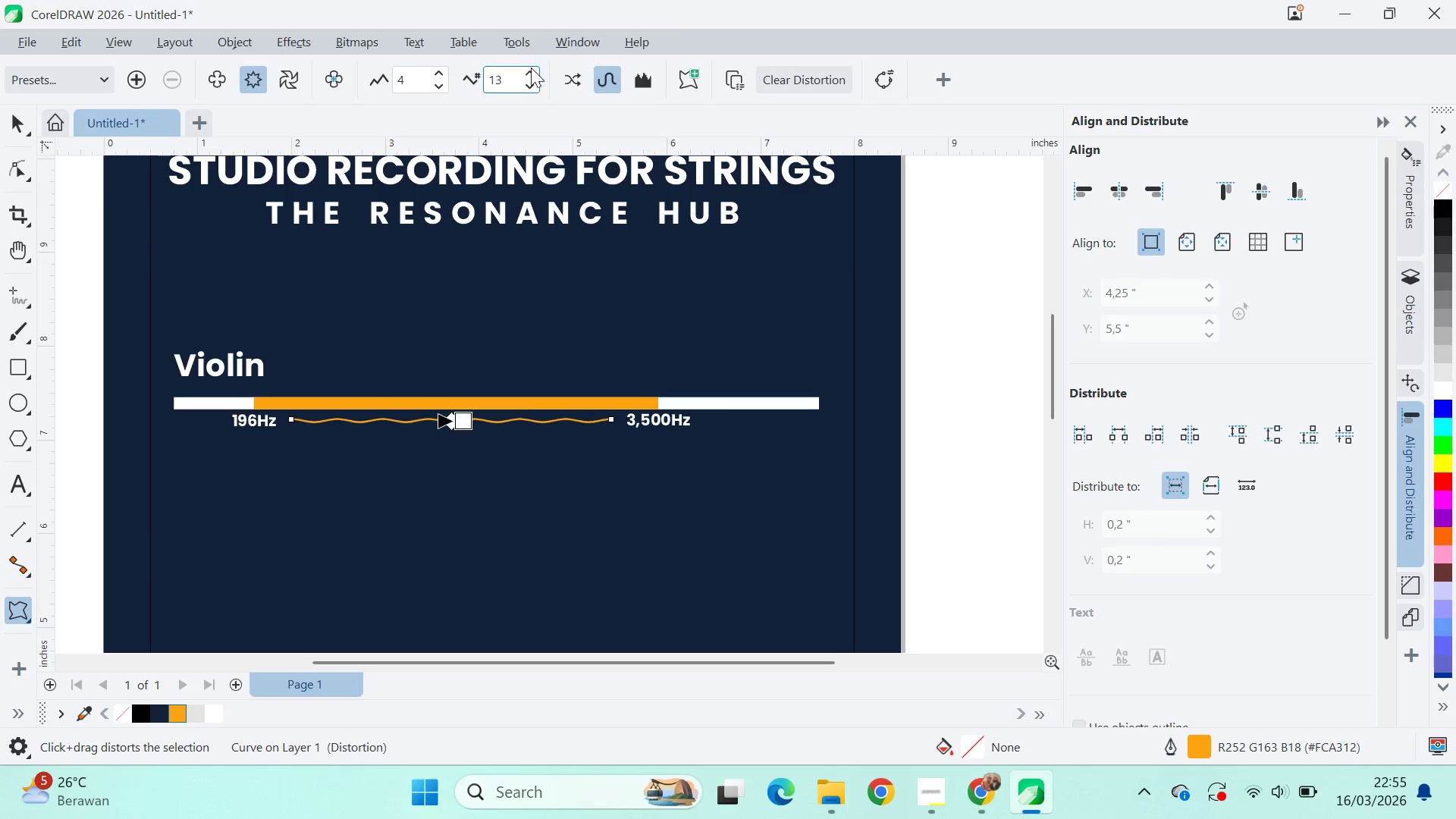 
triple_click([531, 67])
 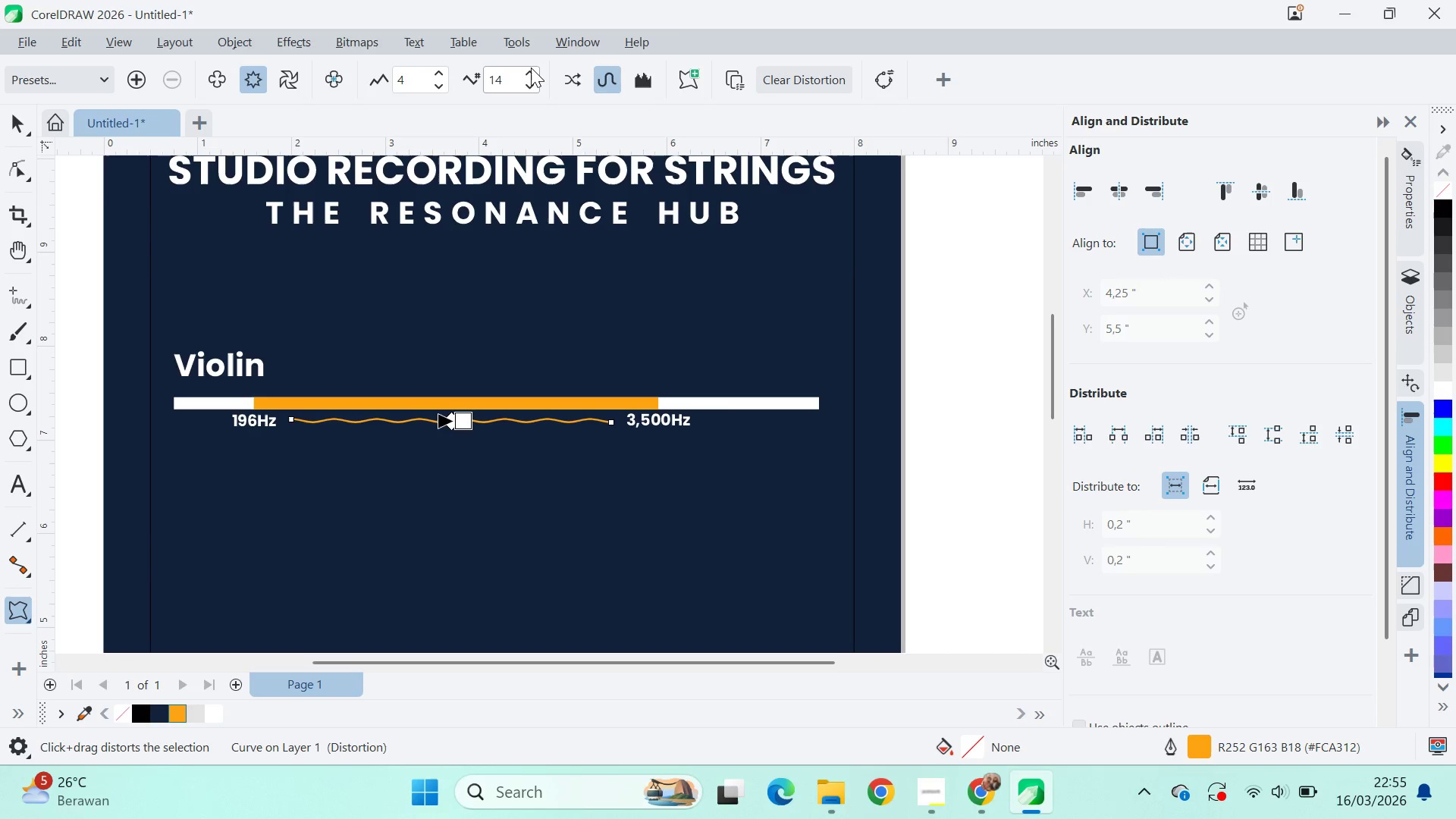 
left_click([531, 67])
 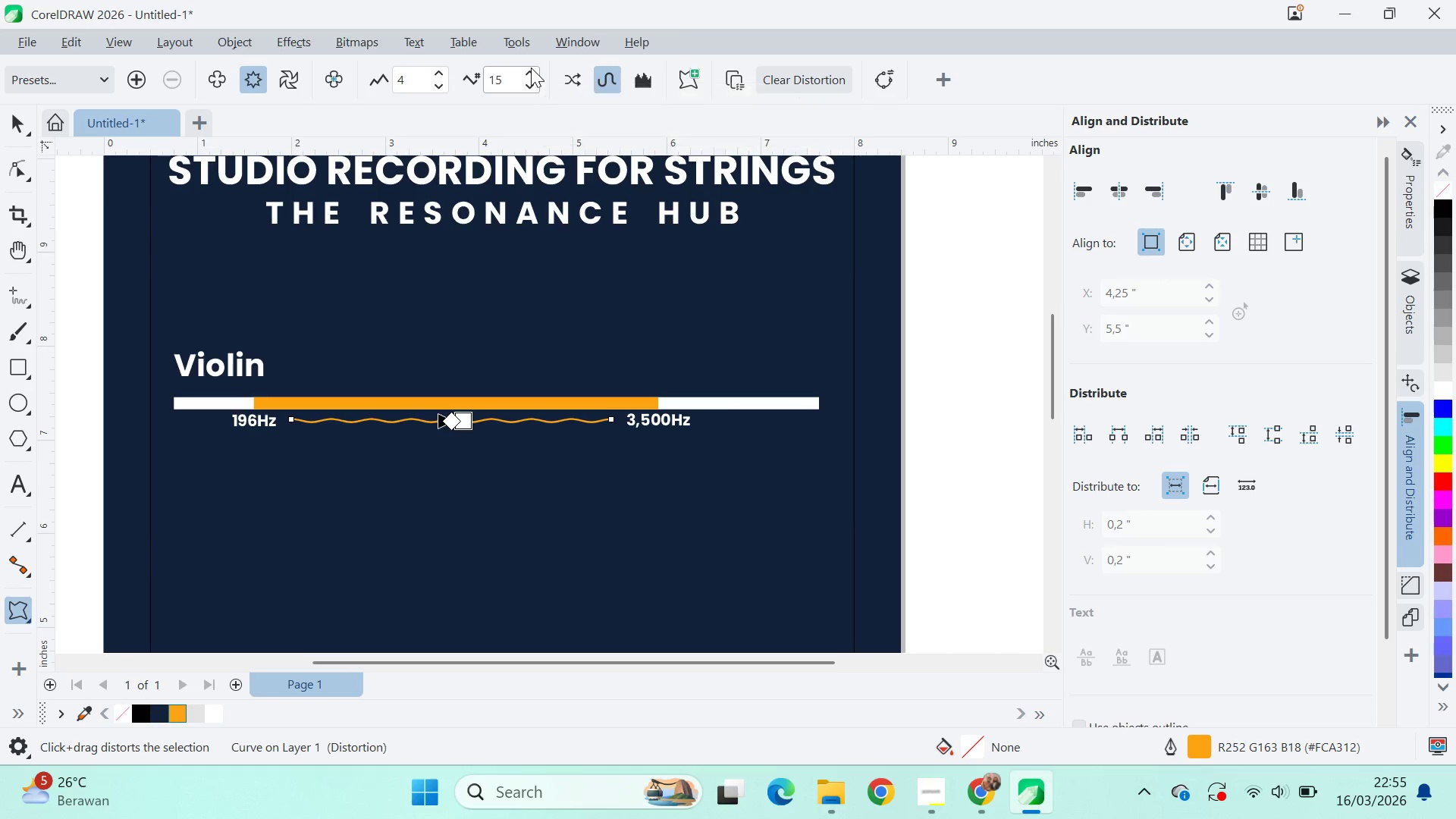 
double_click([531, 67])
 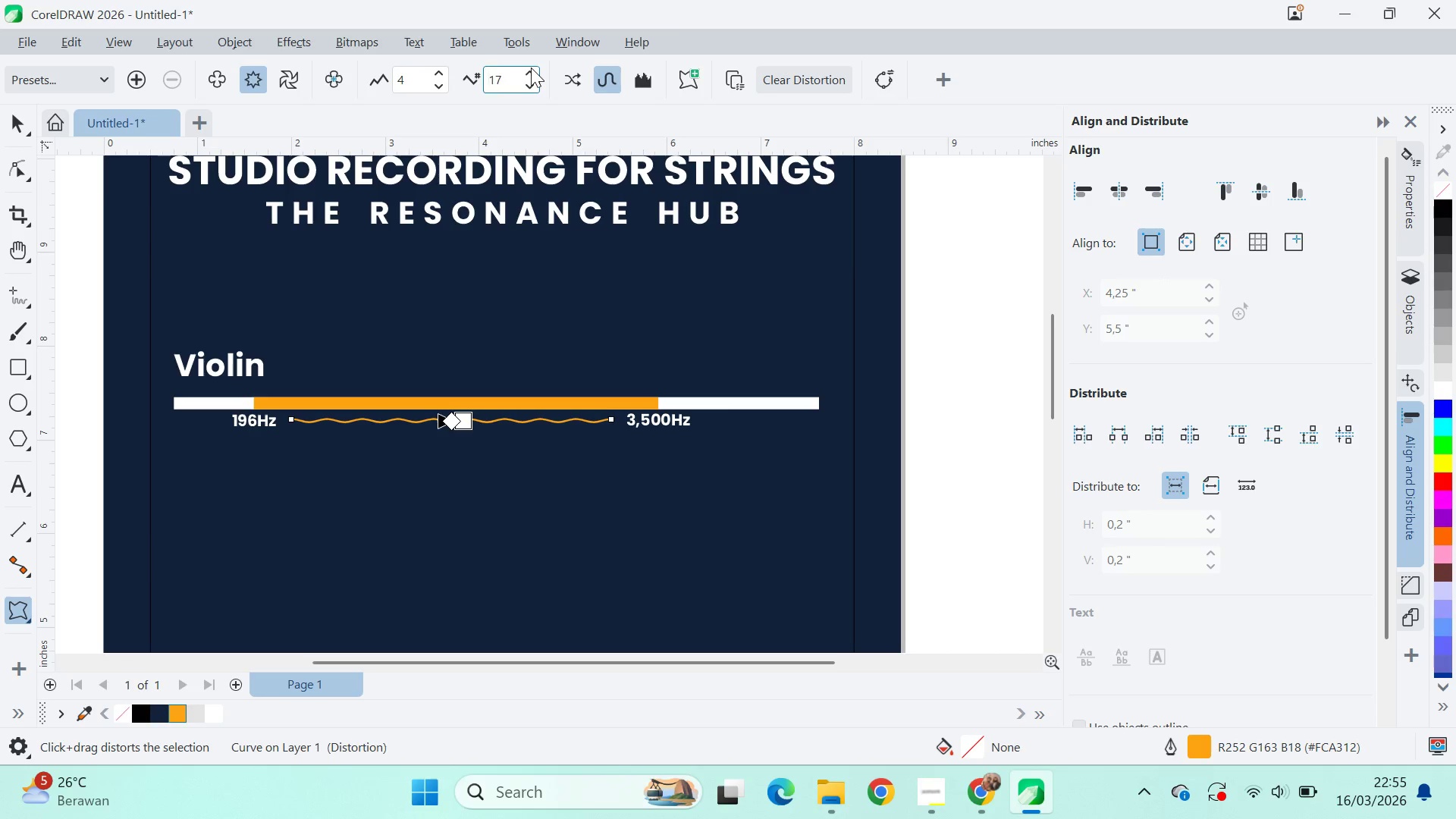 
triple_click([531, 67])
 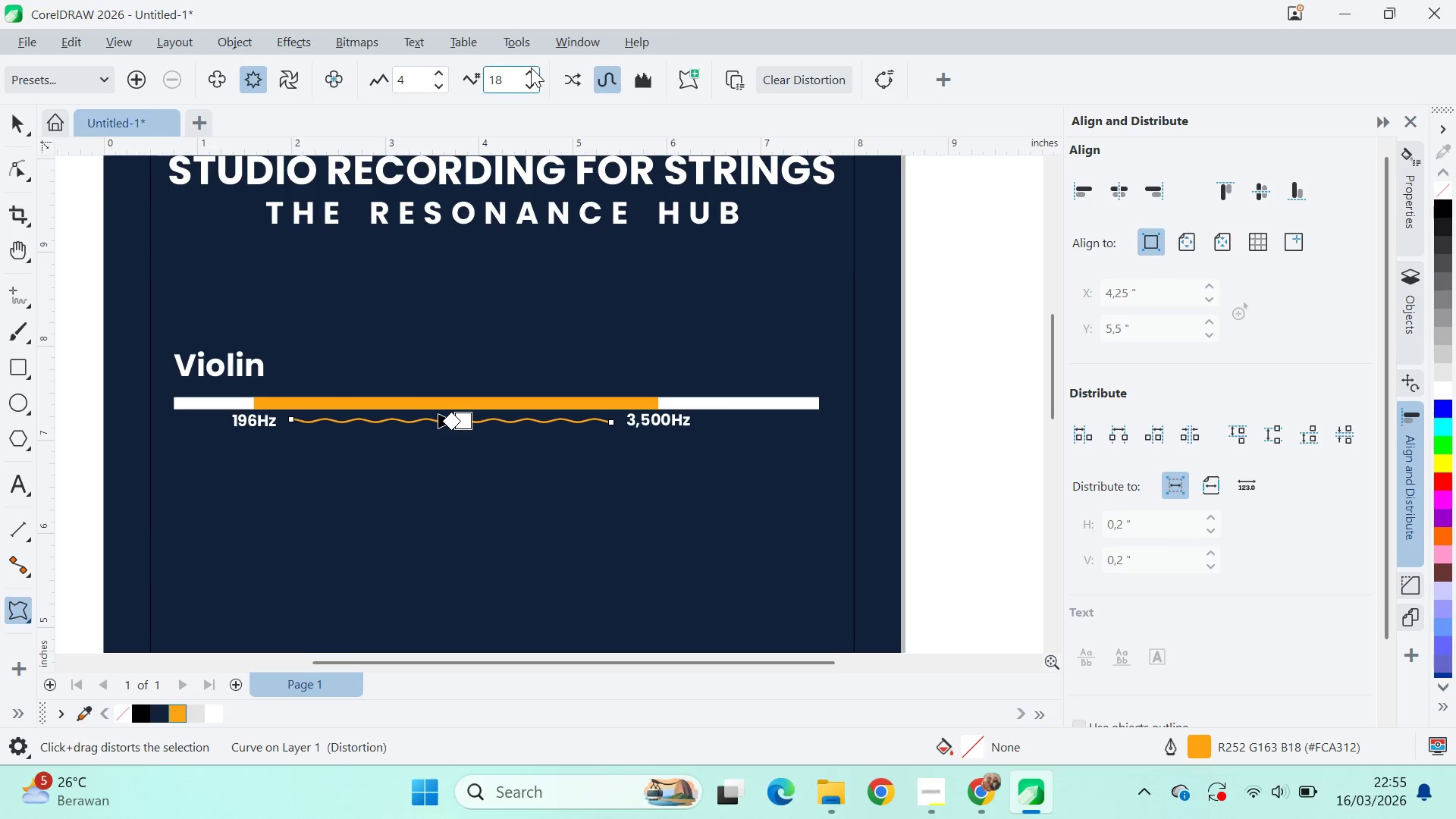 
triple_click([531, 67])
 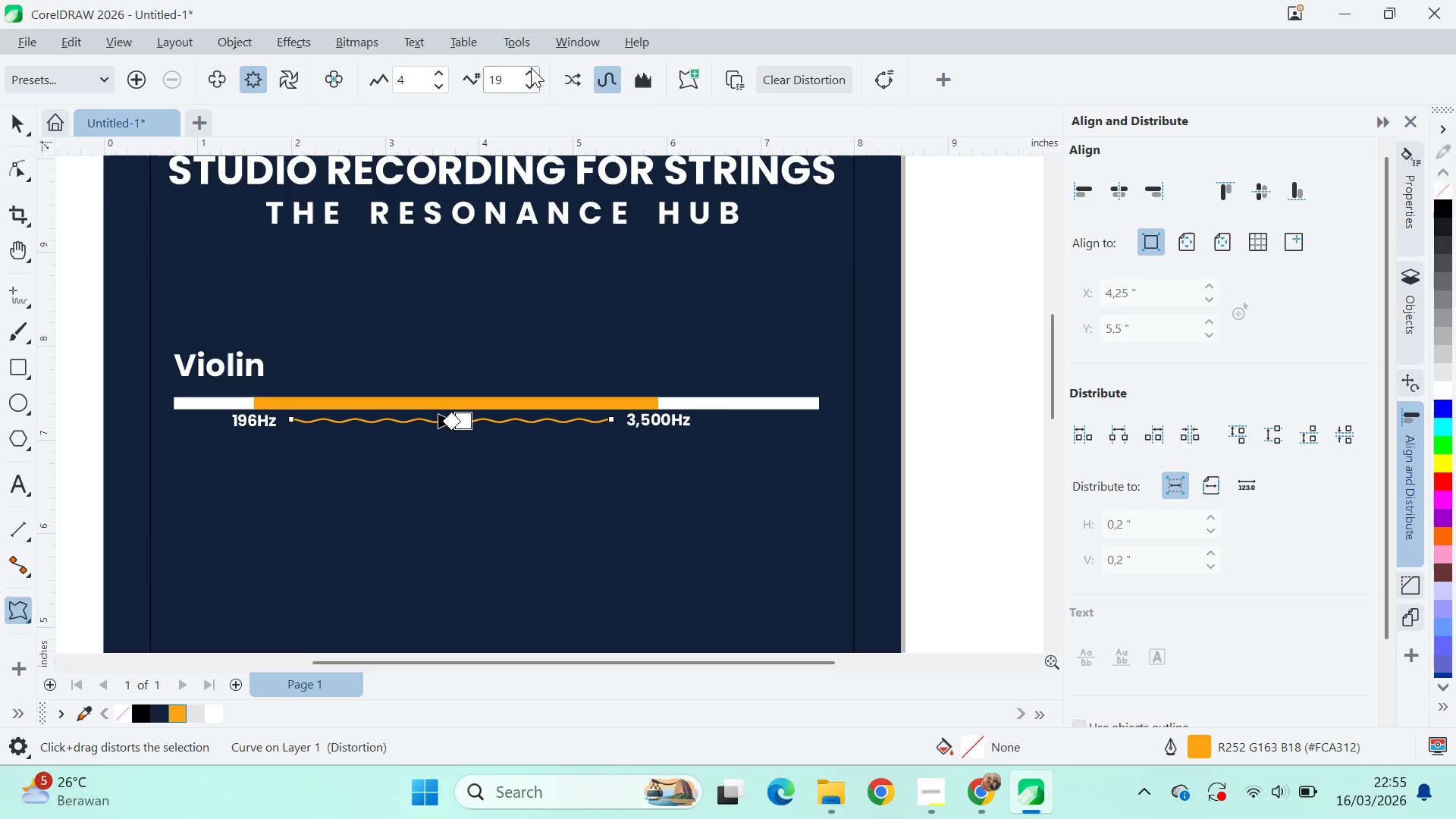 
triple_click([531, 67])
 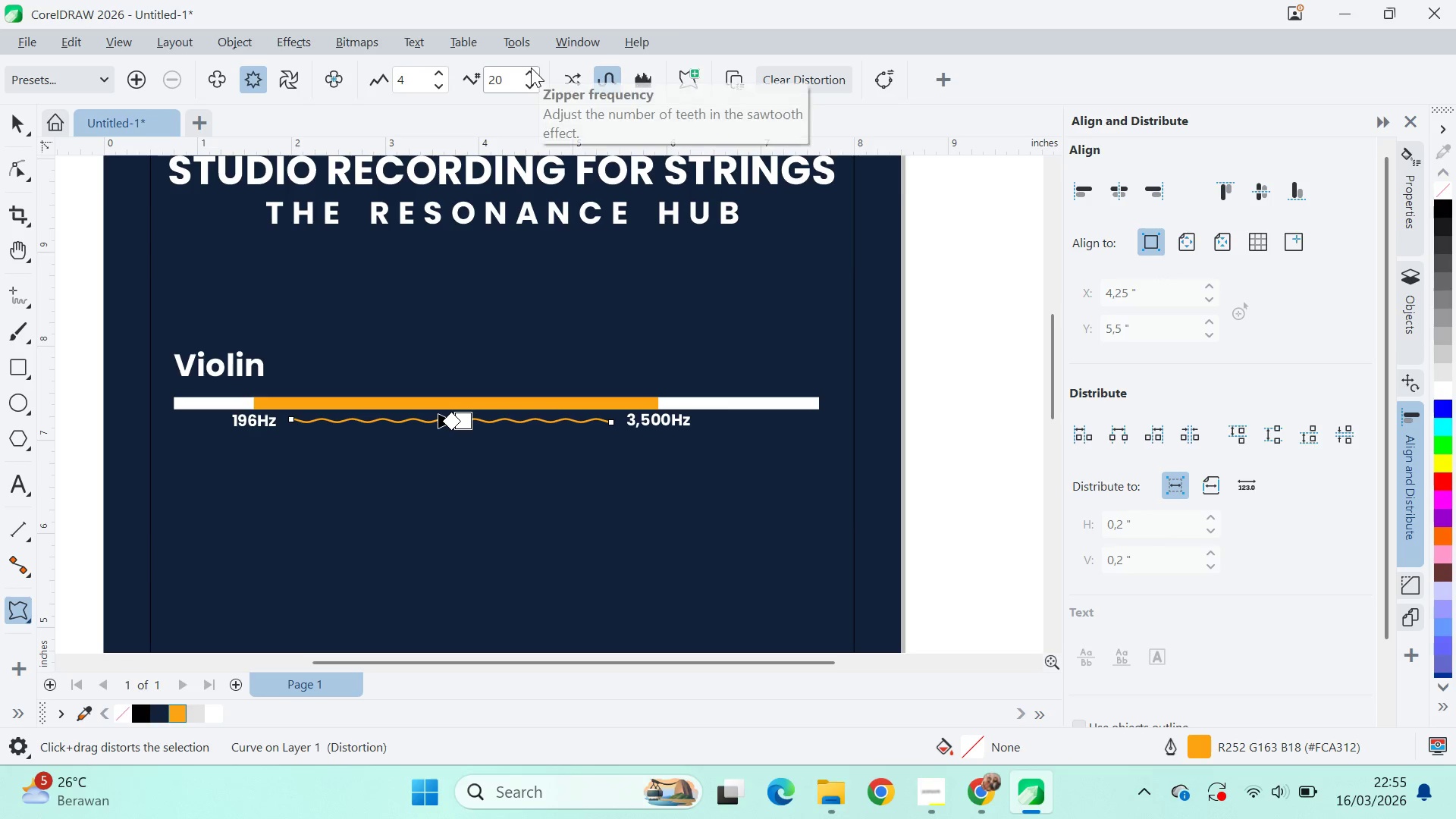 
left_click([531, 67])
 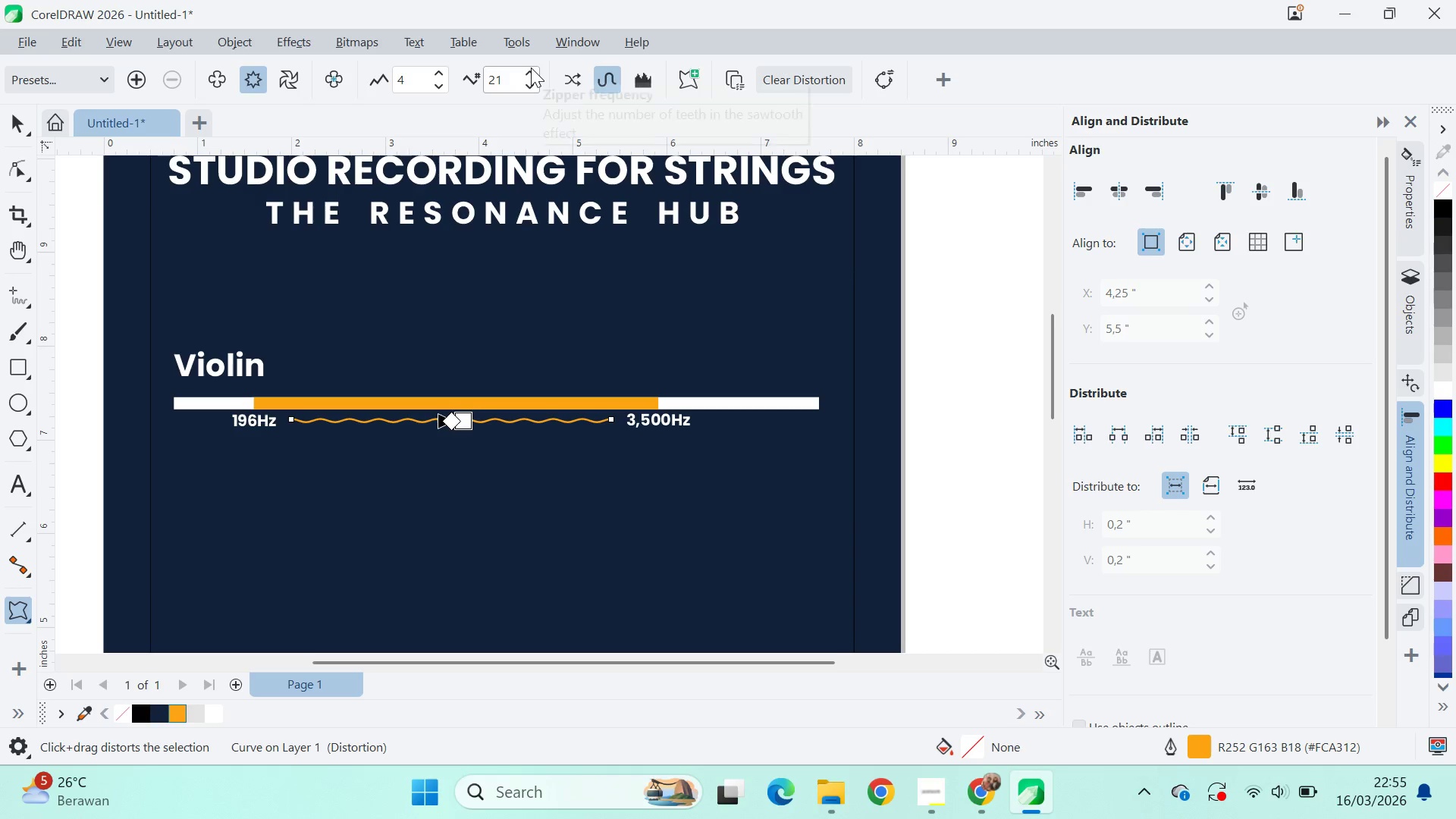 
left_click([531, 67])
 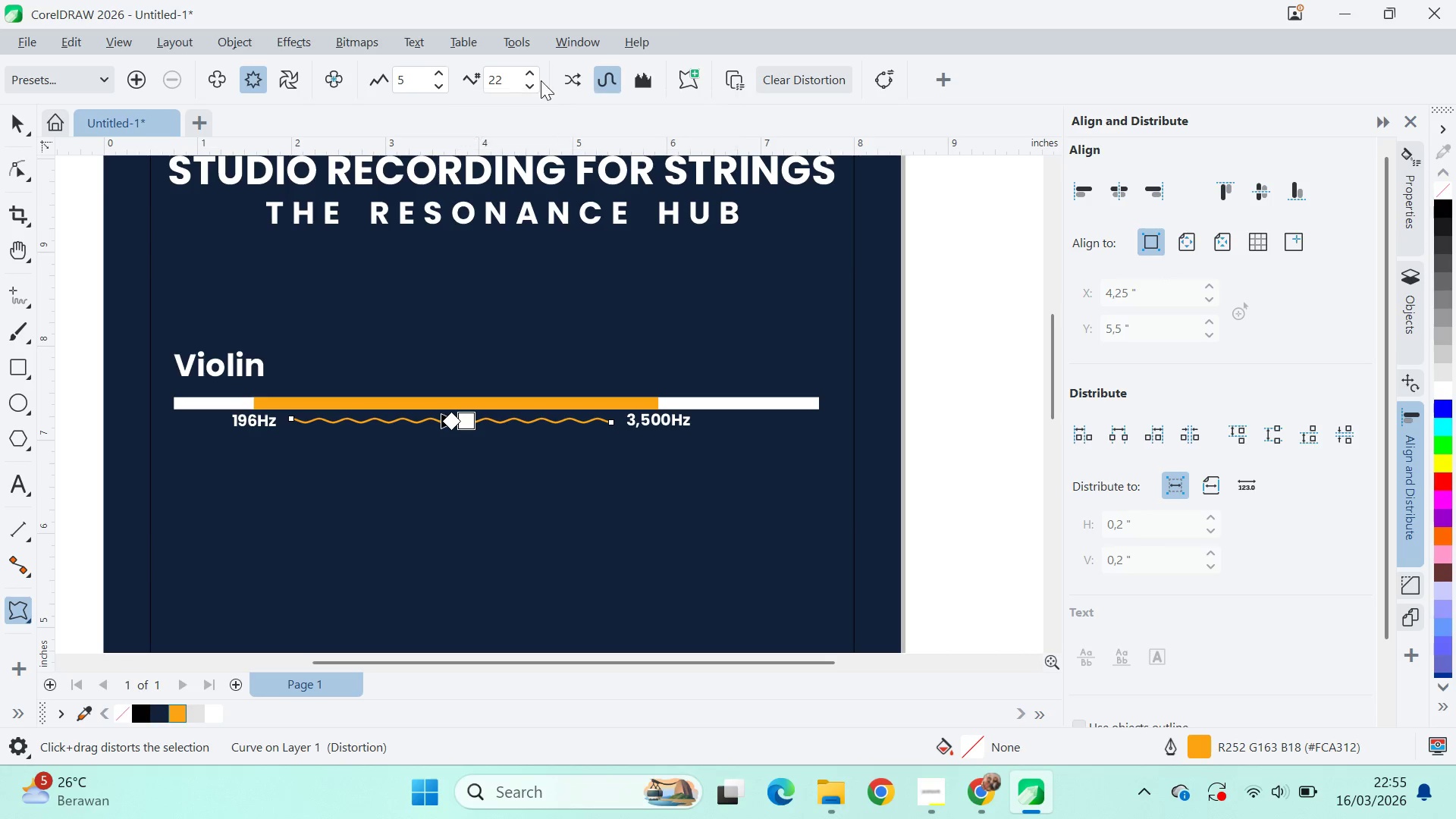 
wait(5.14)
 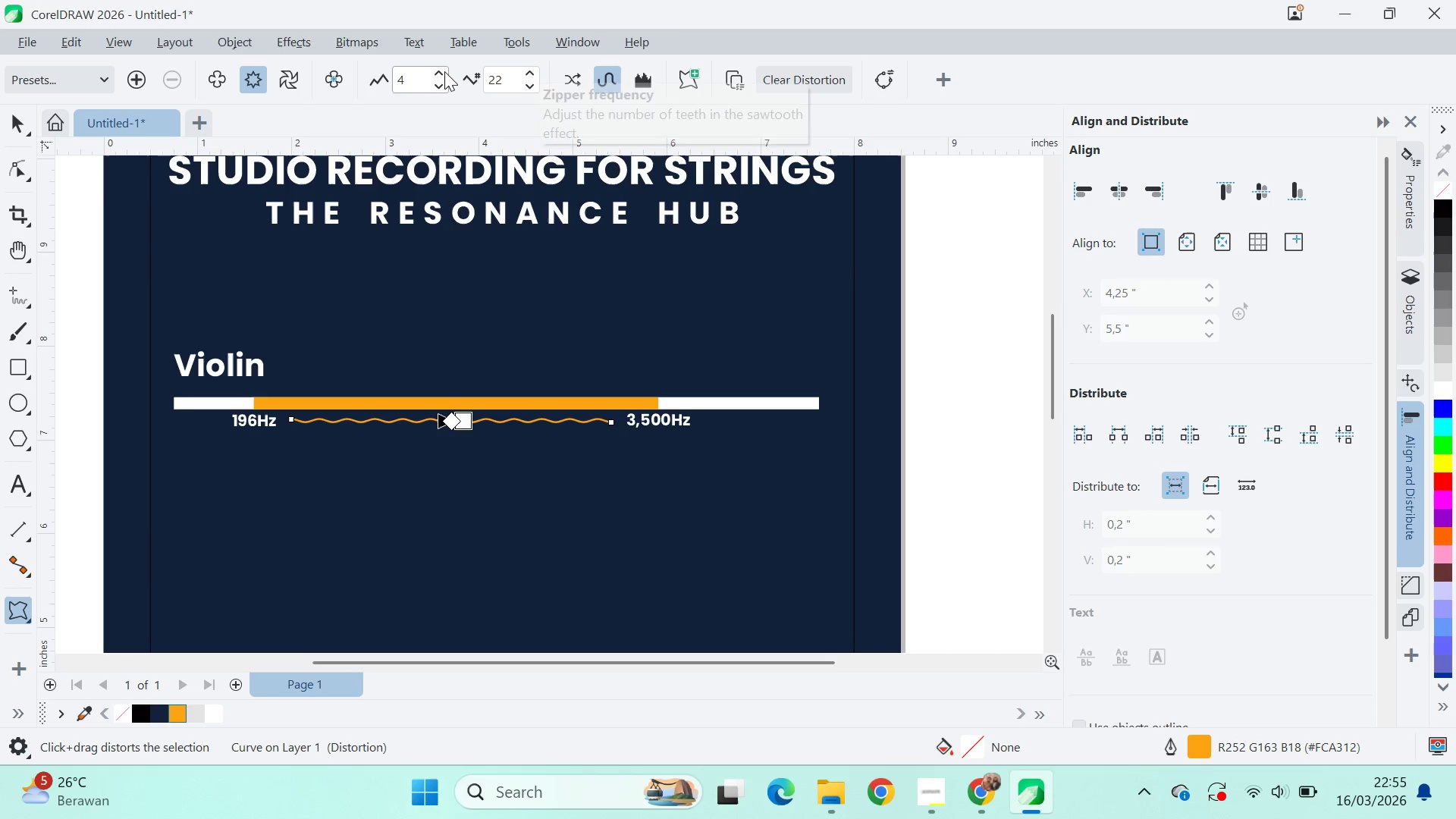 
double_click([530, 71])
 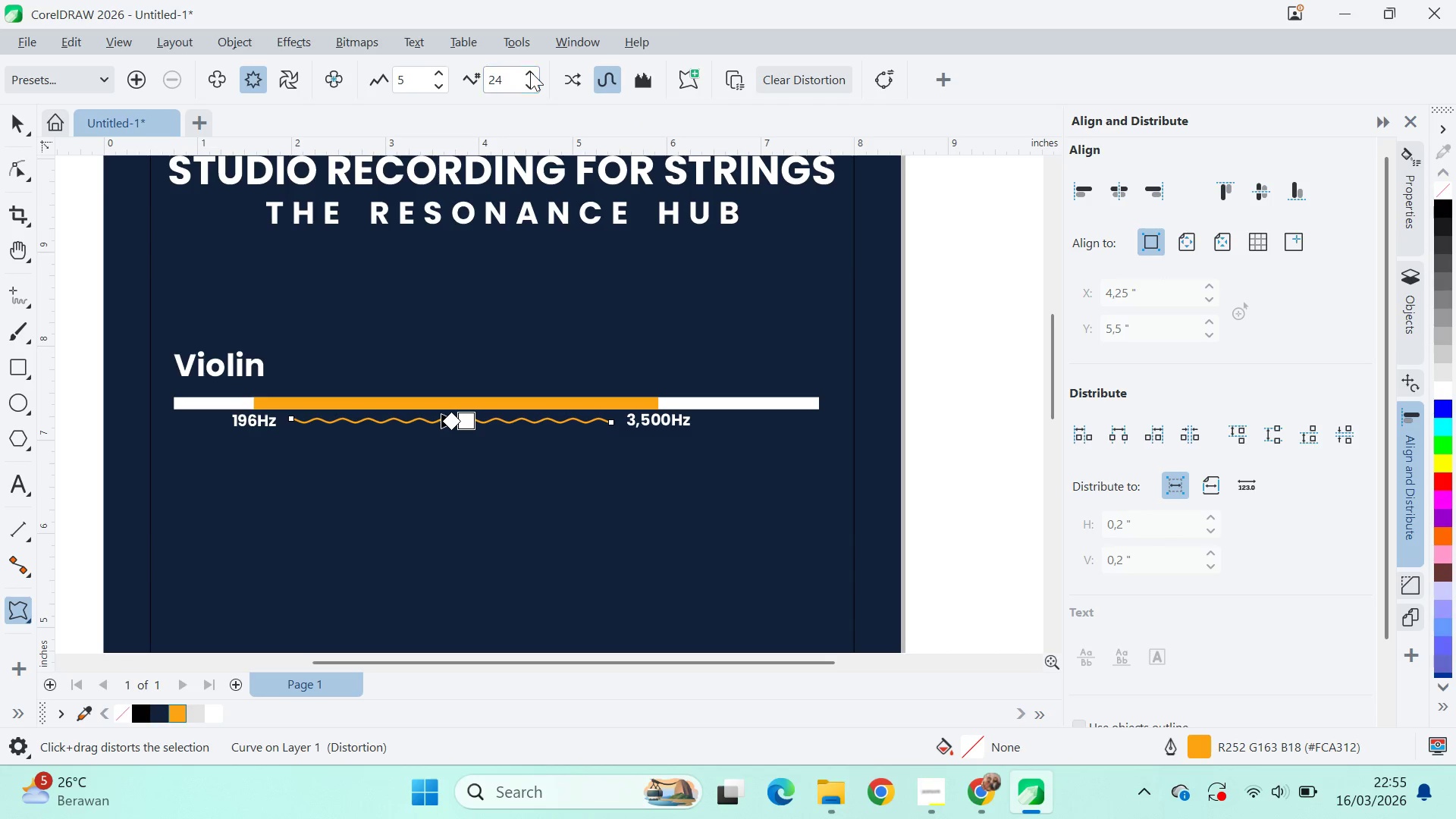 
triple_click([530, 71])
 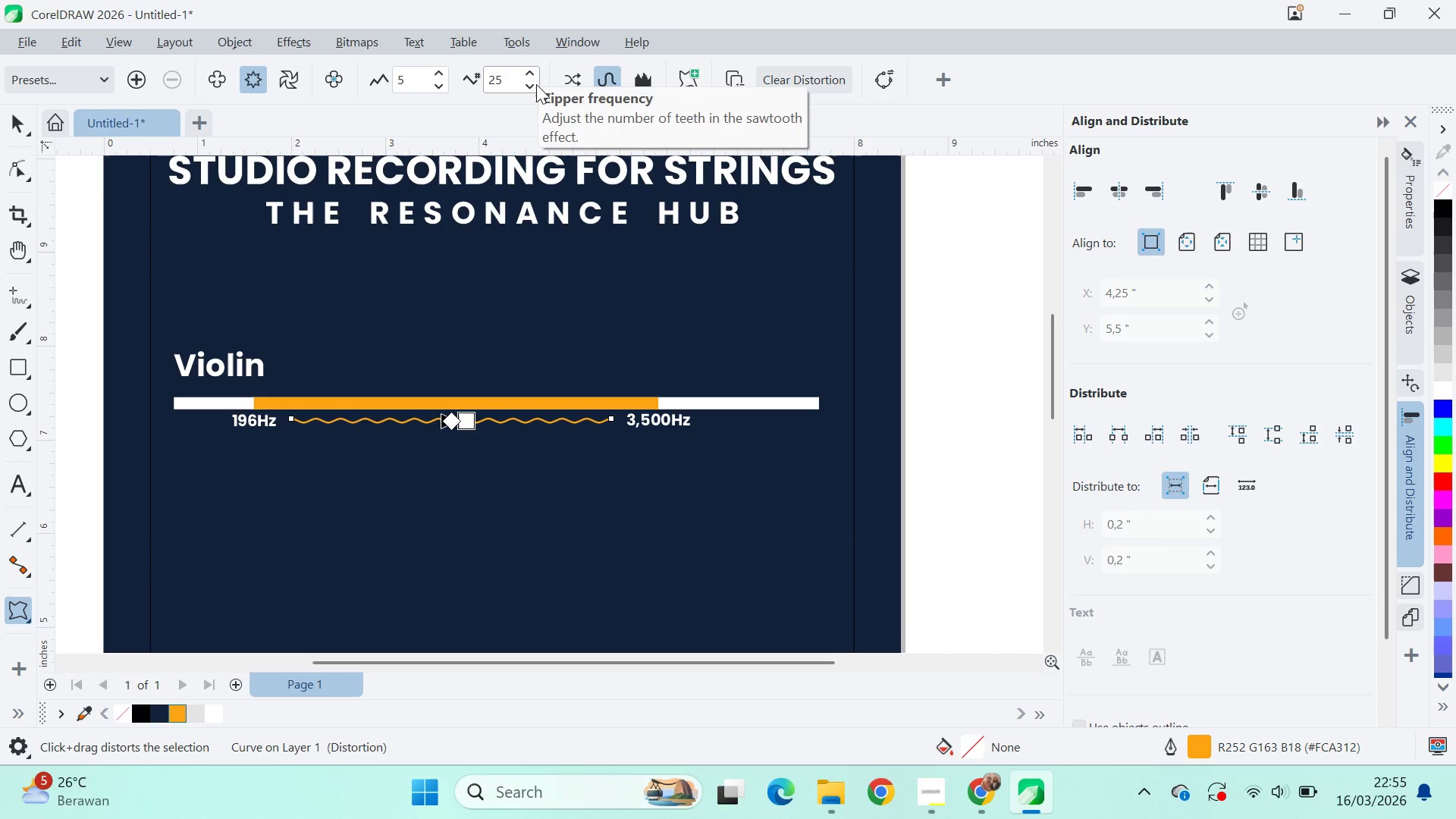 
double_click([533, 87])
 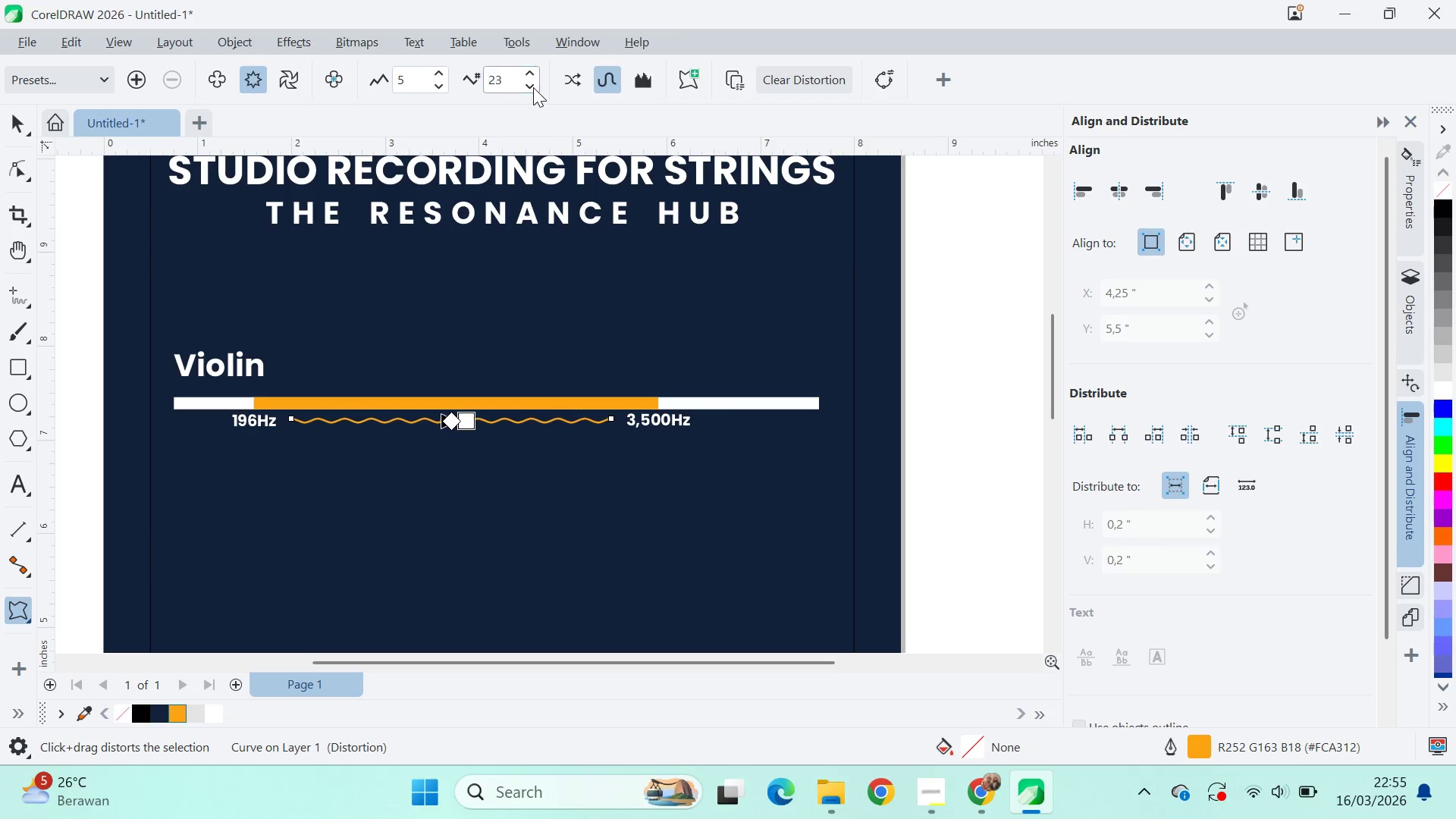 
triple_click([533, 87])
 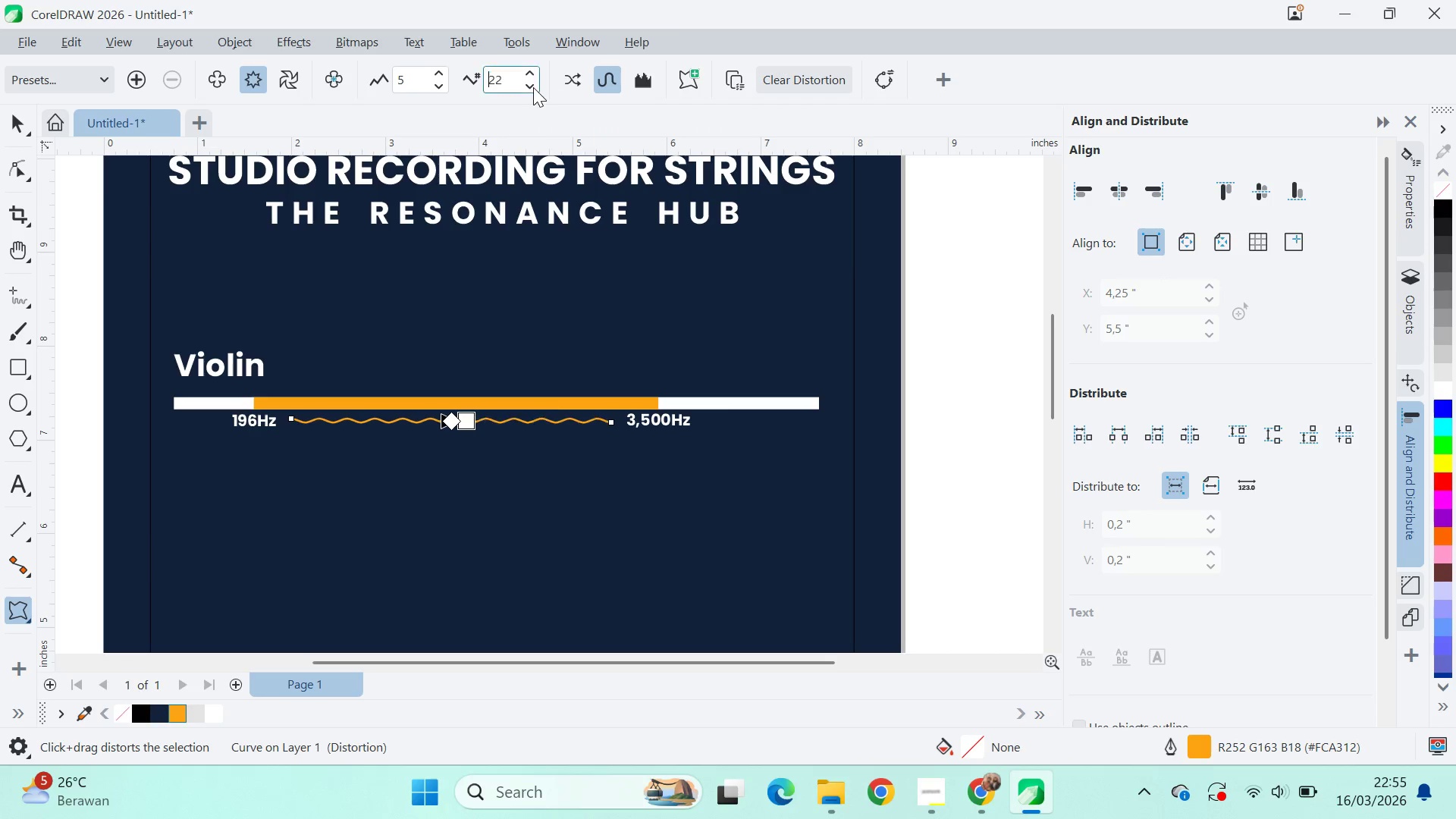 
triple_click([533, 87])
 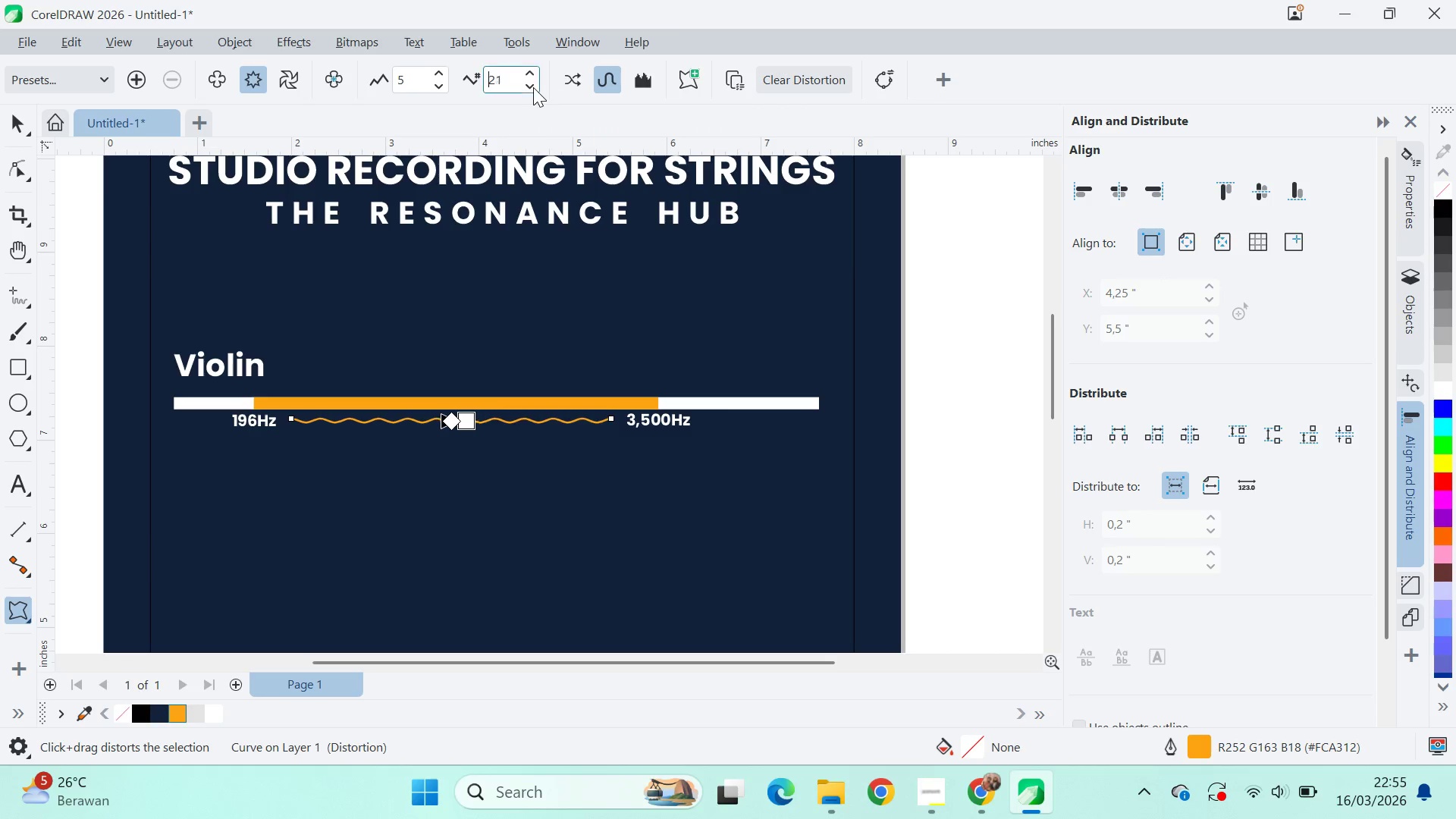 
triple_click([533, 87])
 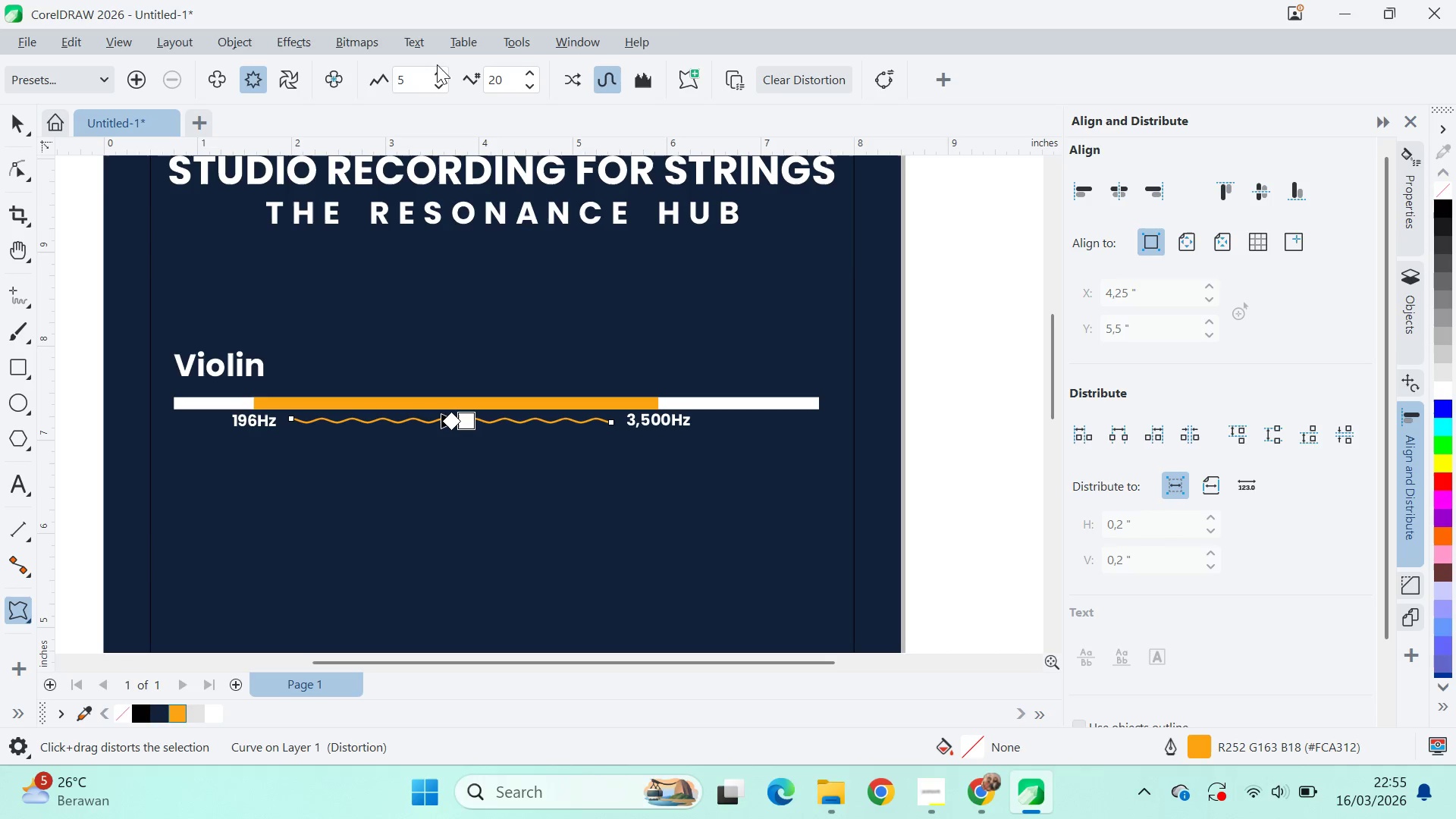 
left_click([532, 74])
 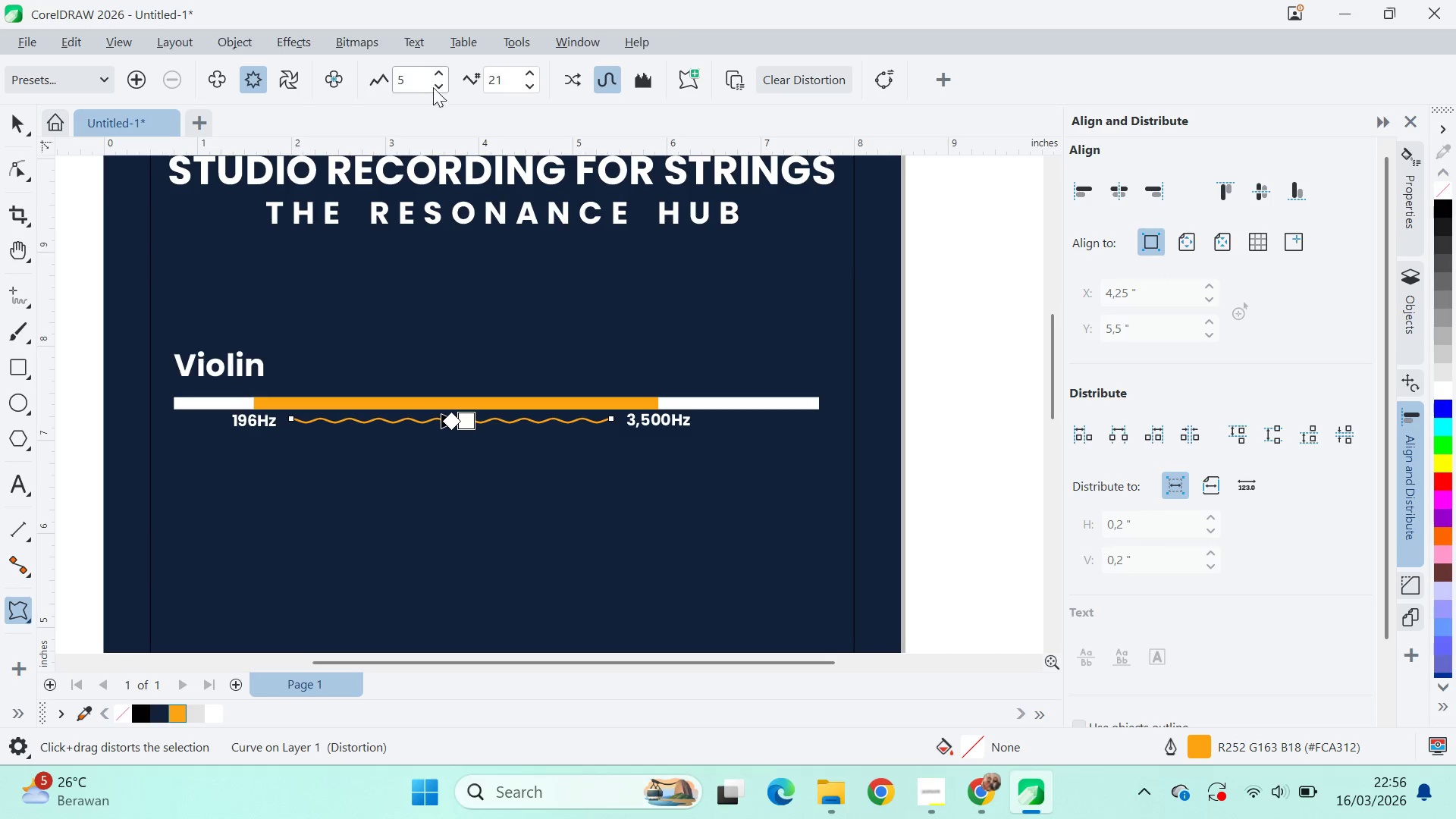 
left_click([443, 88])
 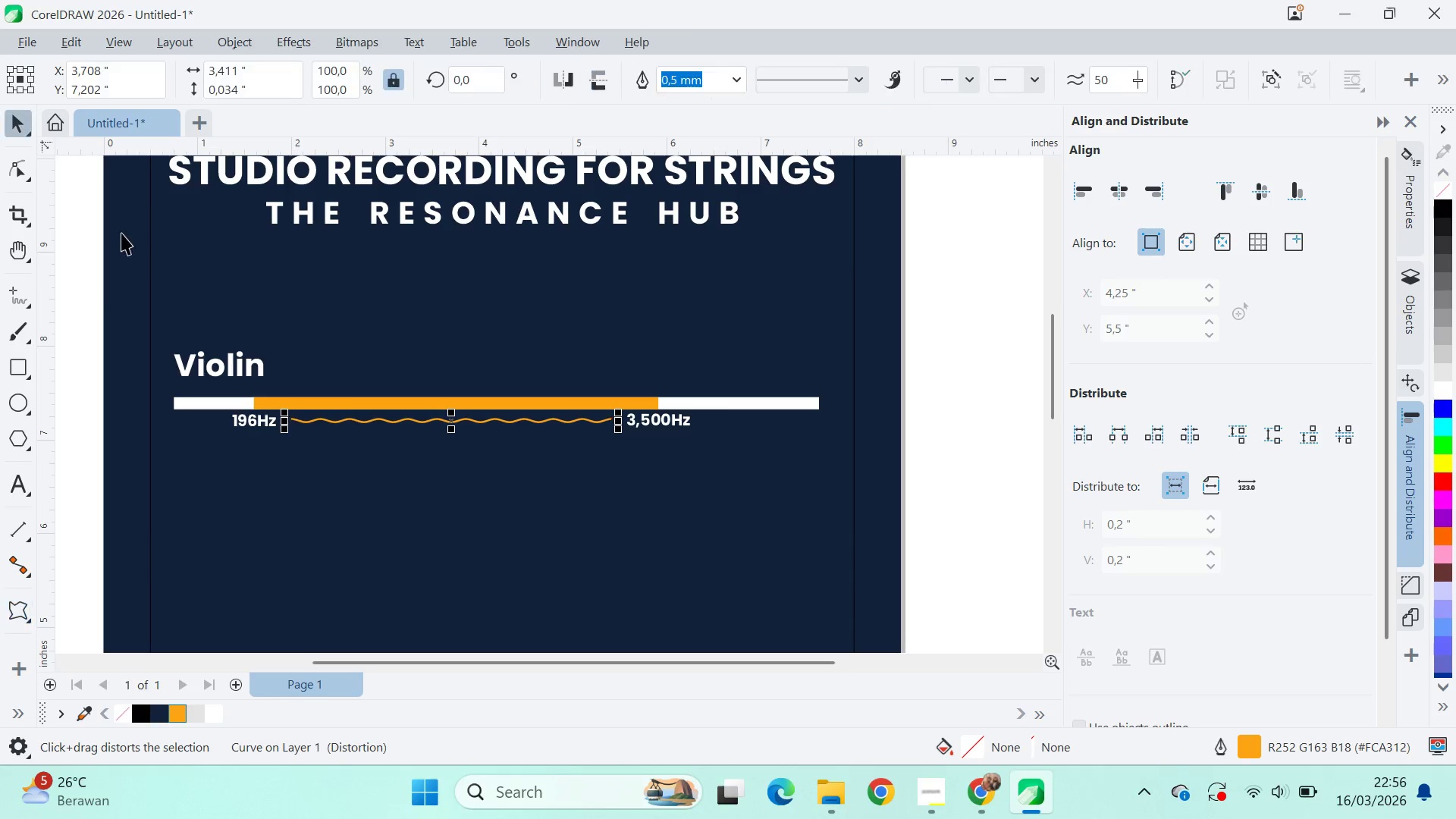 
wait(6.38)
 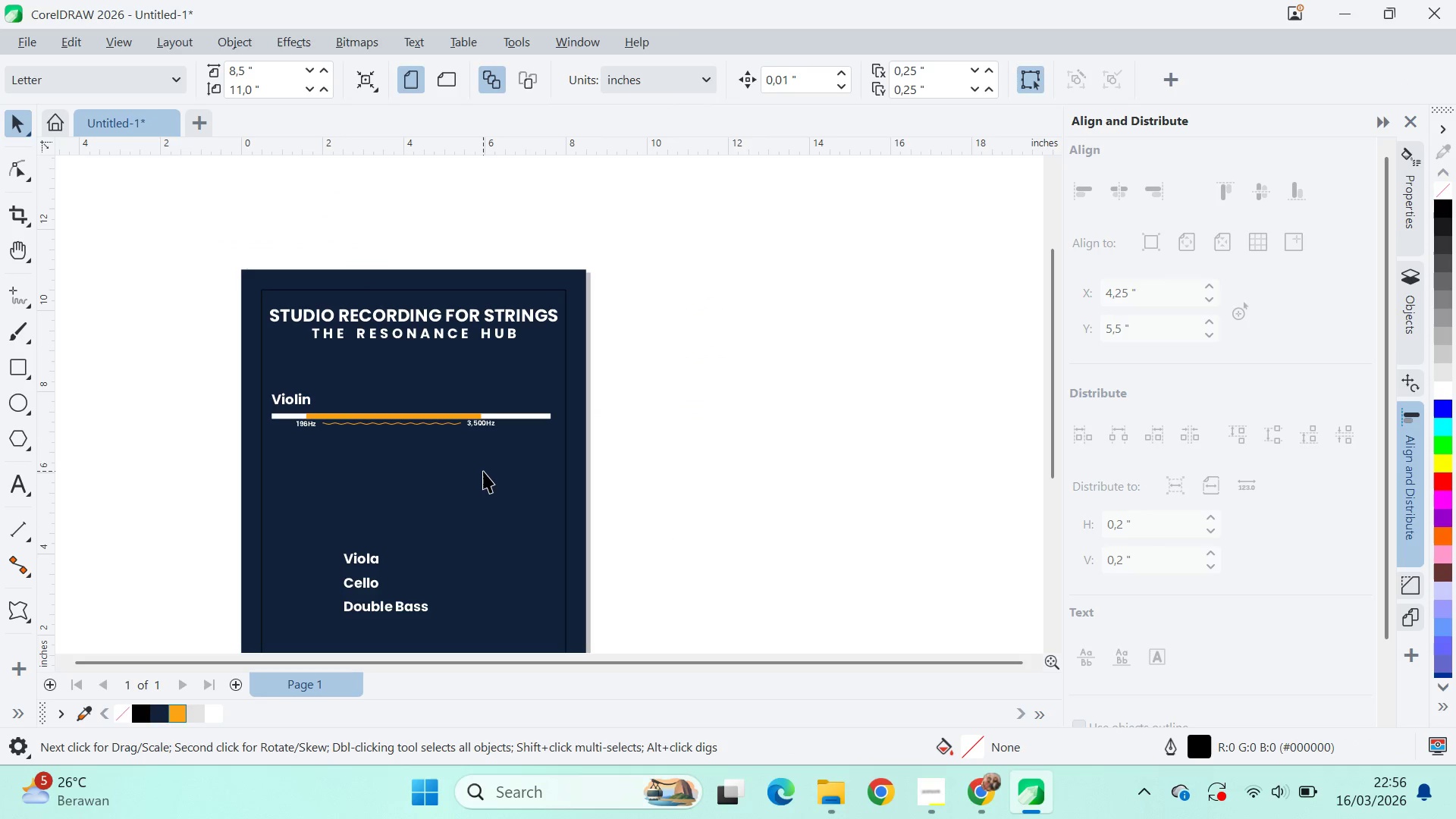 
key(Alt+AltLeft)
 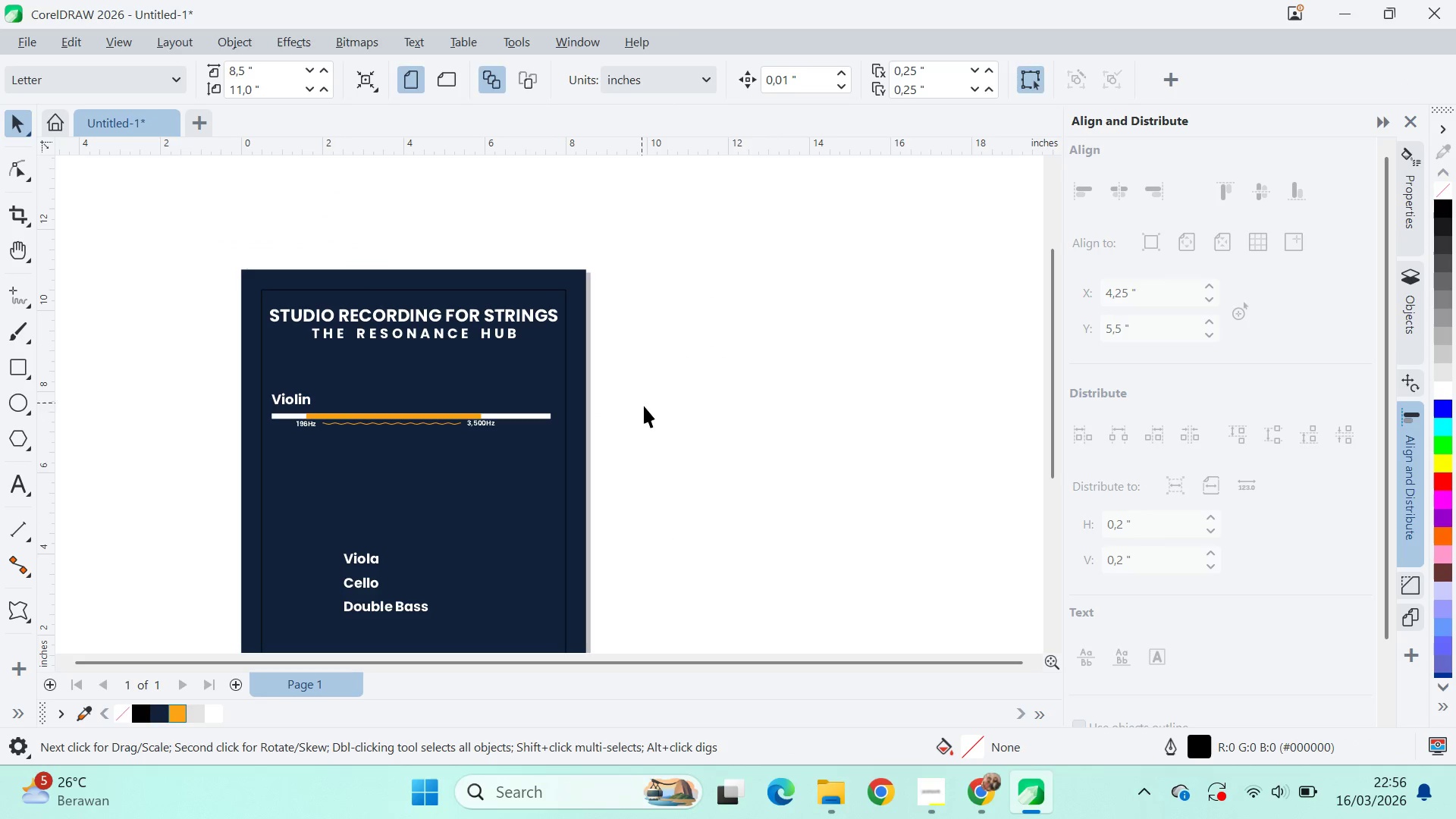 
type(qv)
 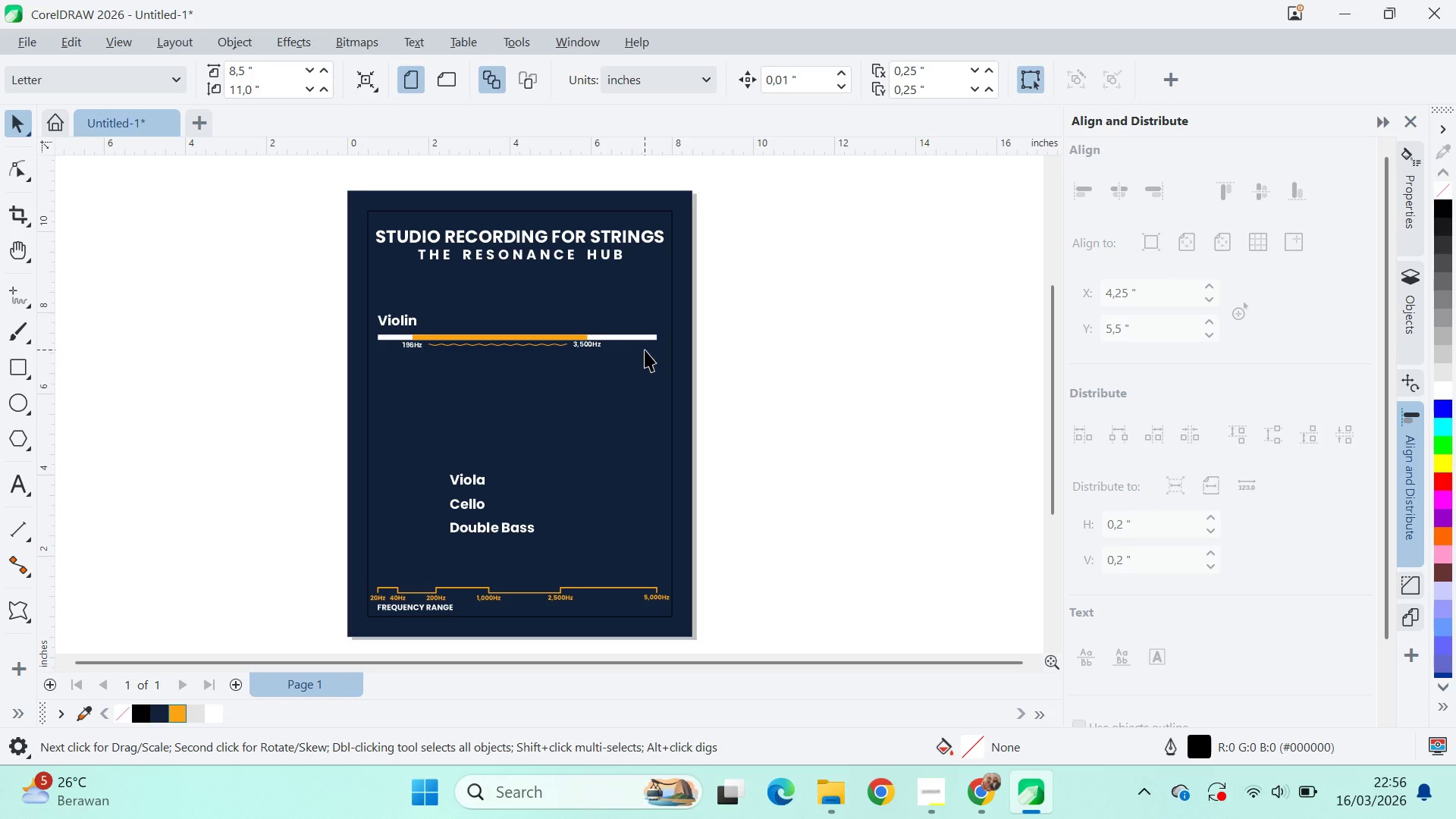 
left_click_drag(start_coordinate=[657, 422], to_coordinate=[764, 343])
 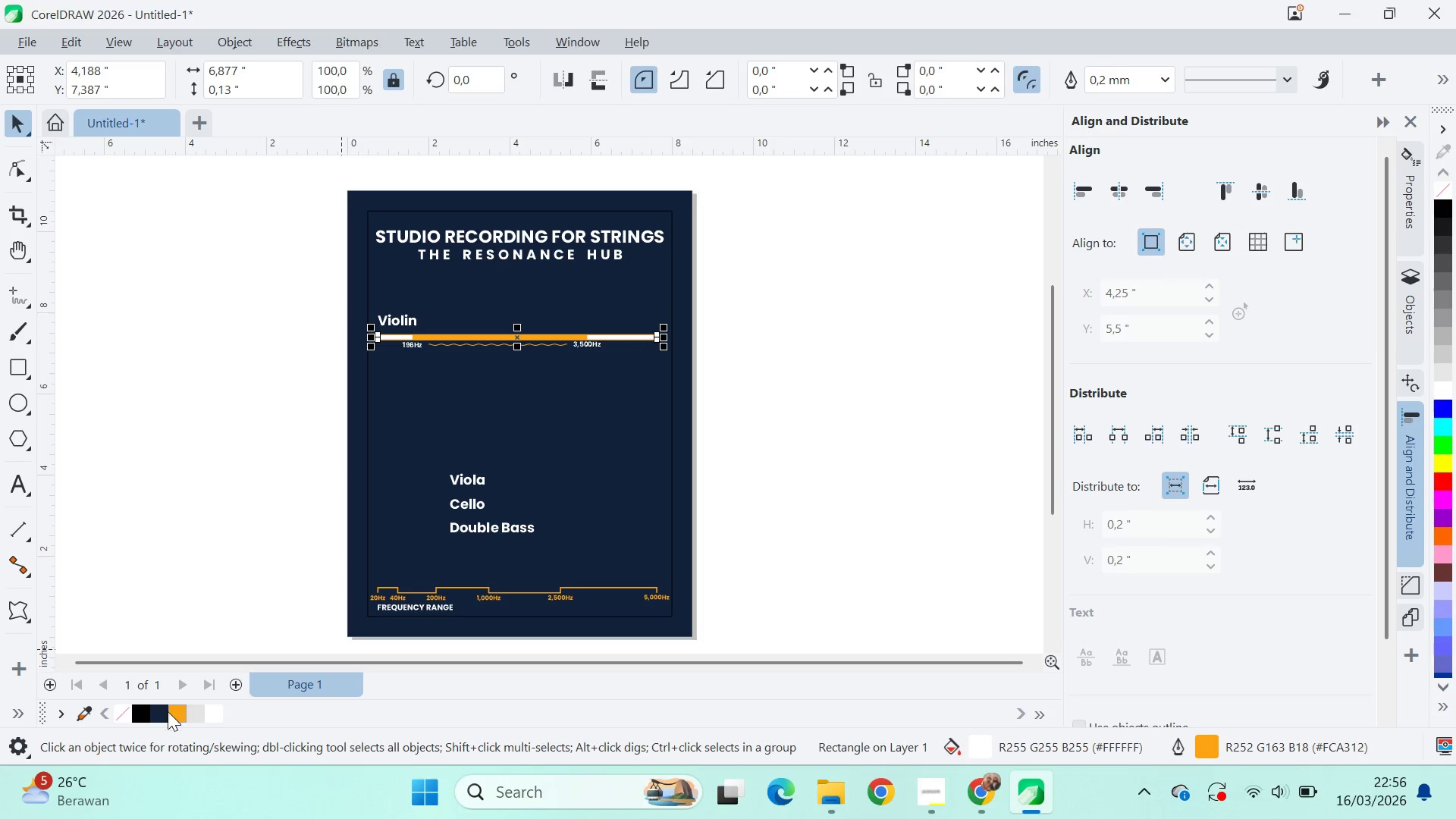 
scroll: coordinate [347, 427], scroll_direction: down, amount: 6.0
 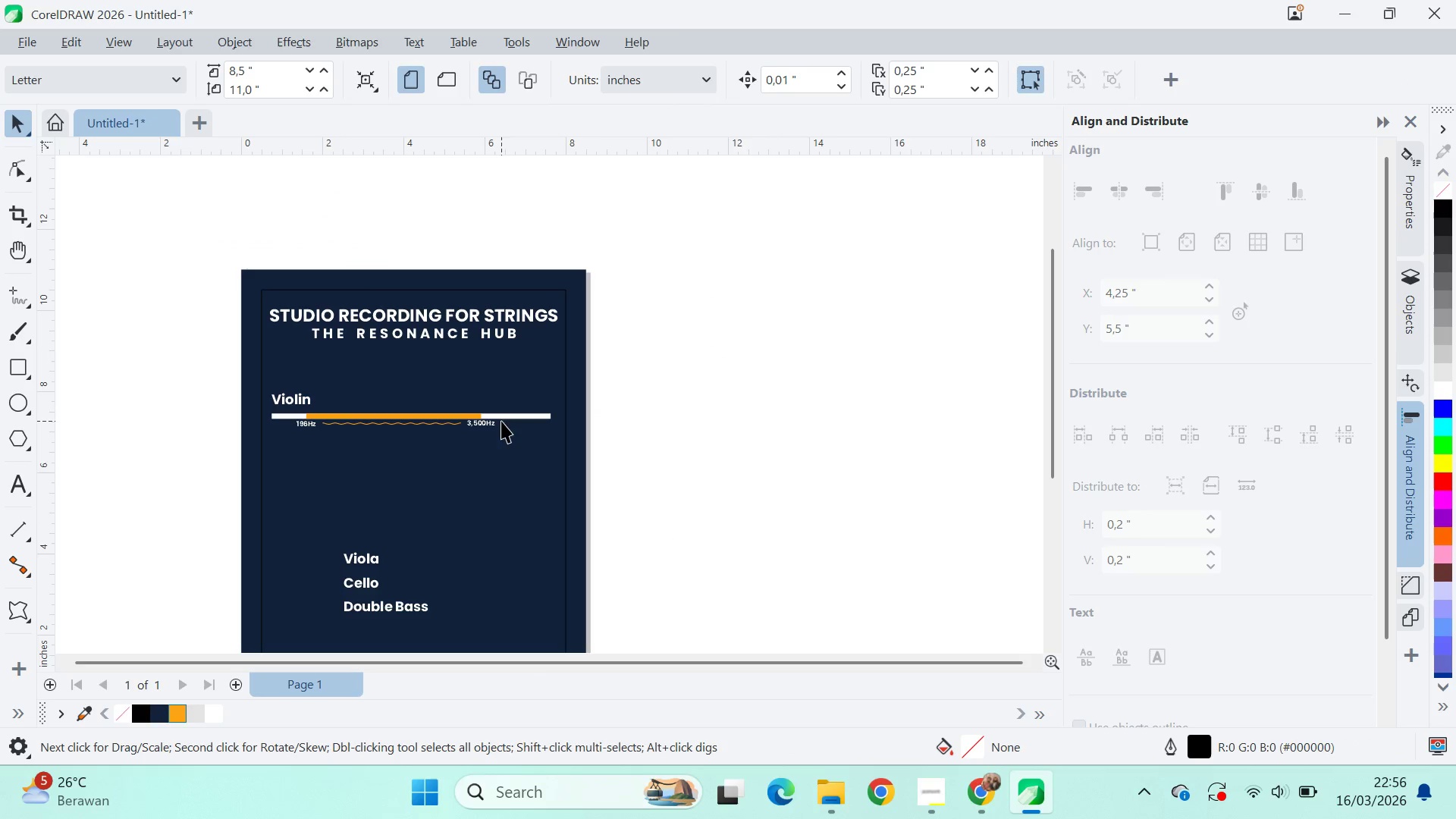 
right_click([170, 716])
 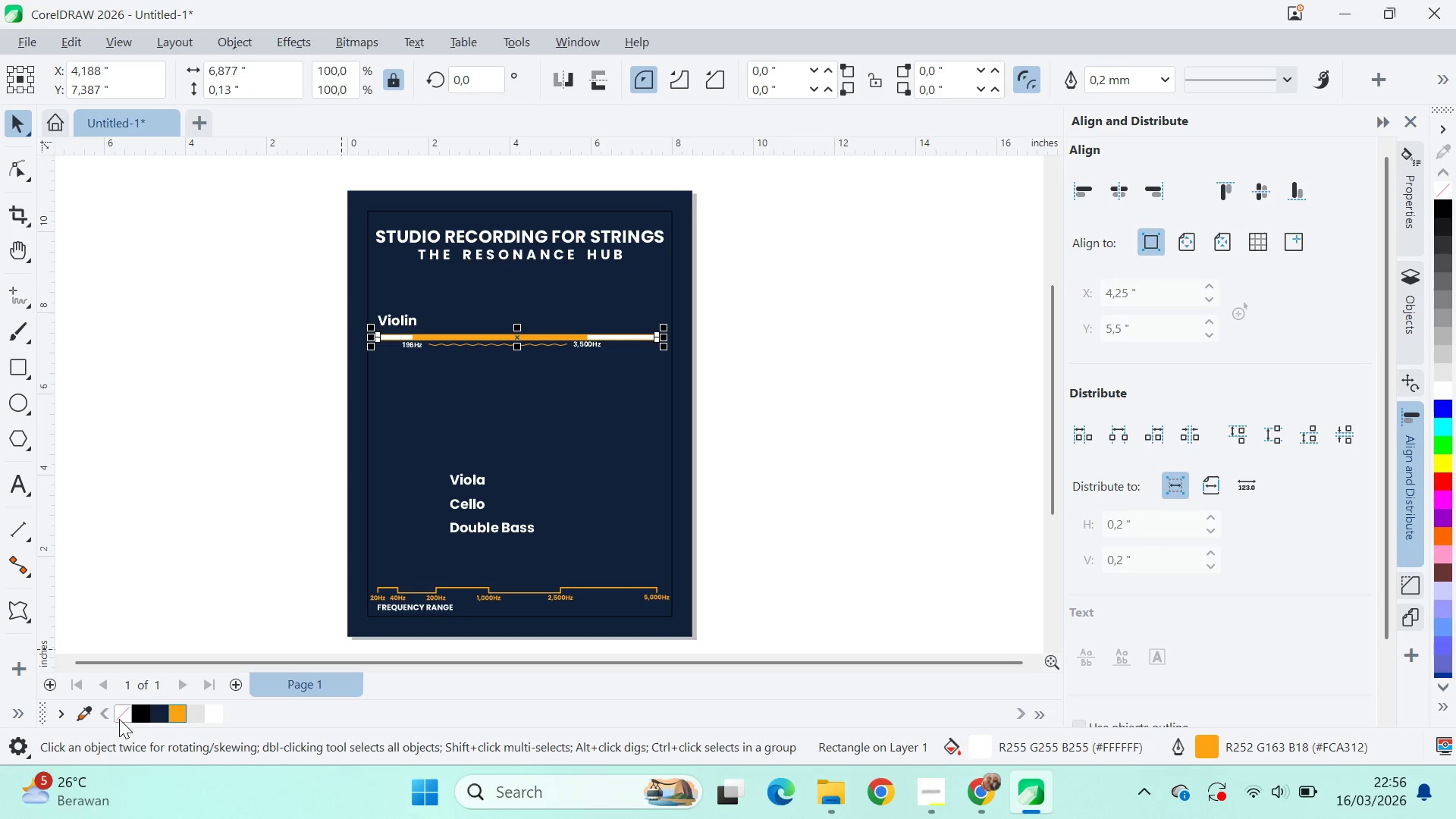 
left_click([240, 545])
 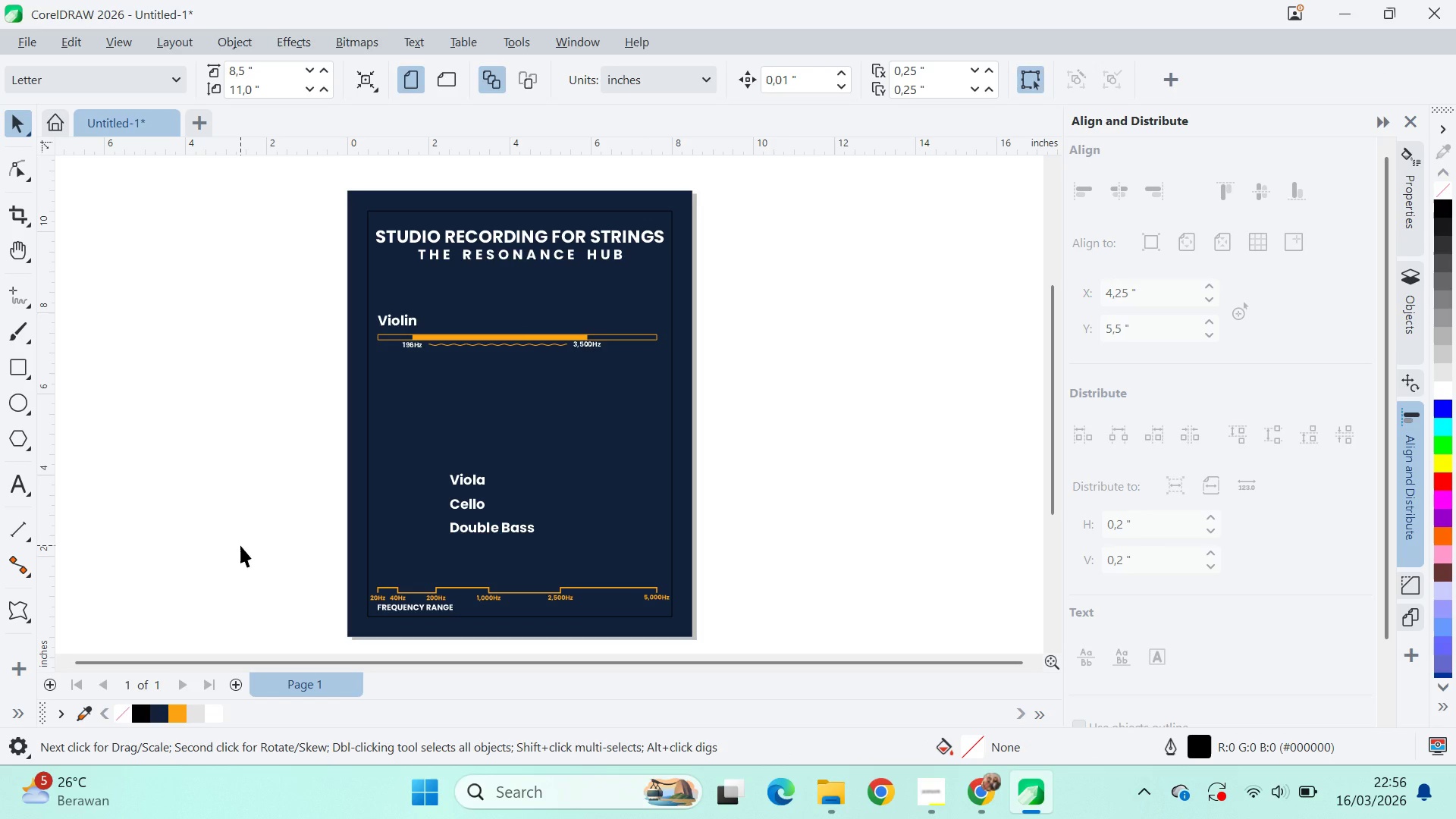 
key(Control+Z)
 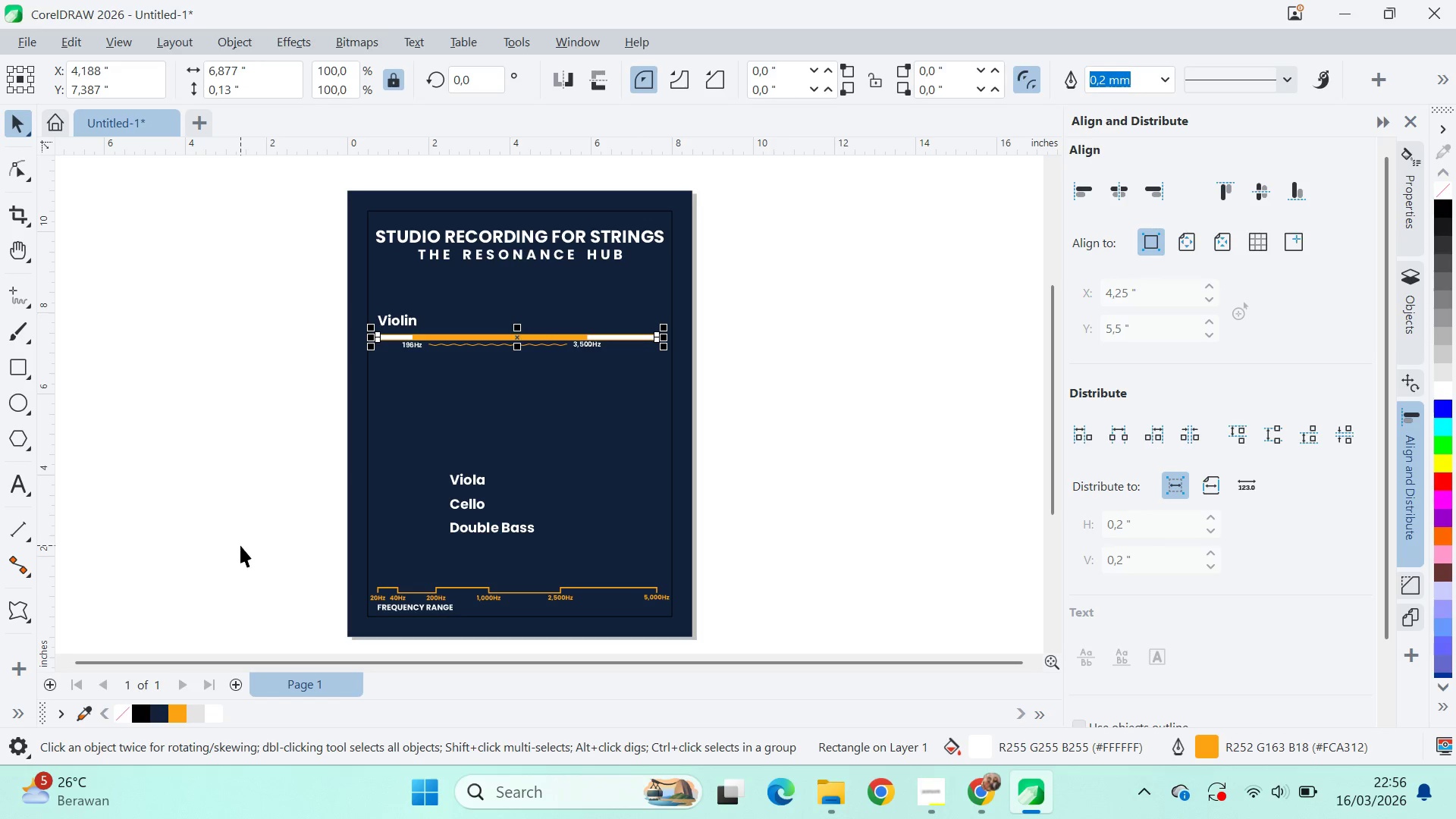 
key(Control+Z)
 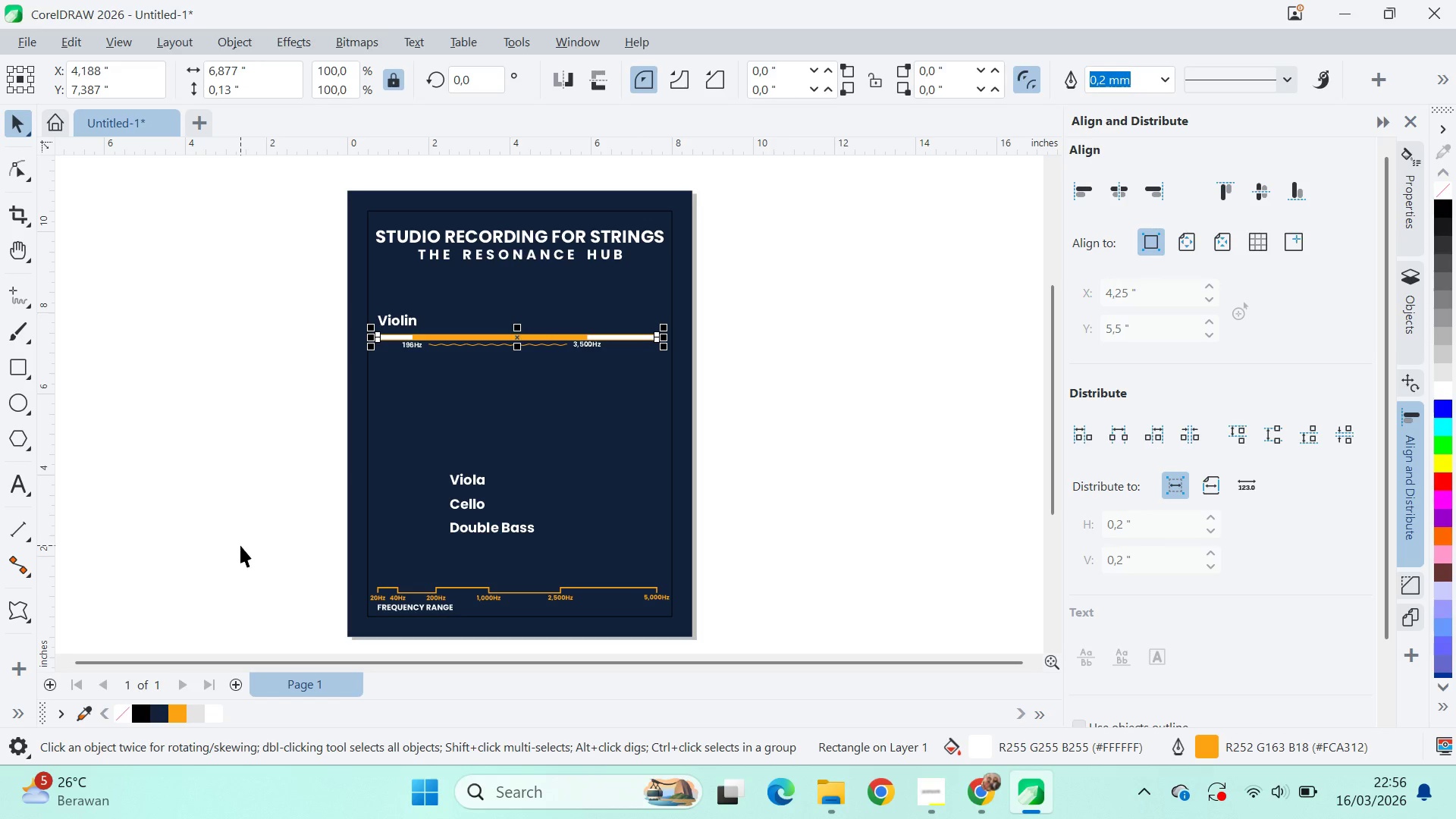 
key(Control+Z)
 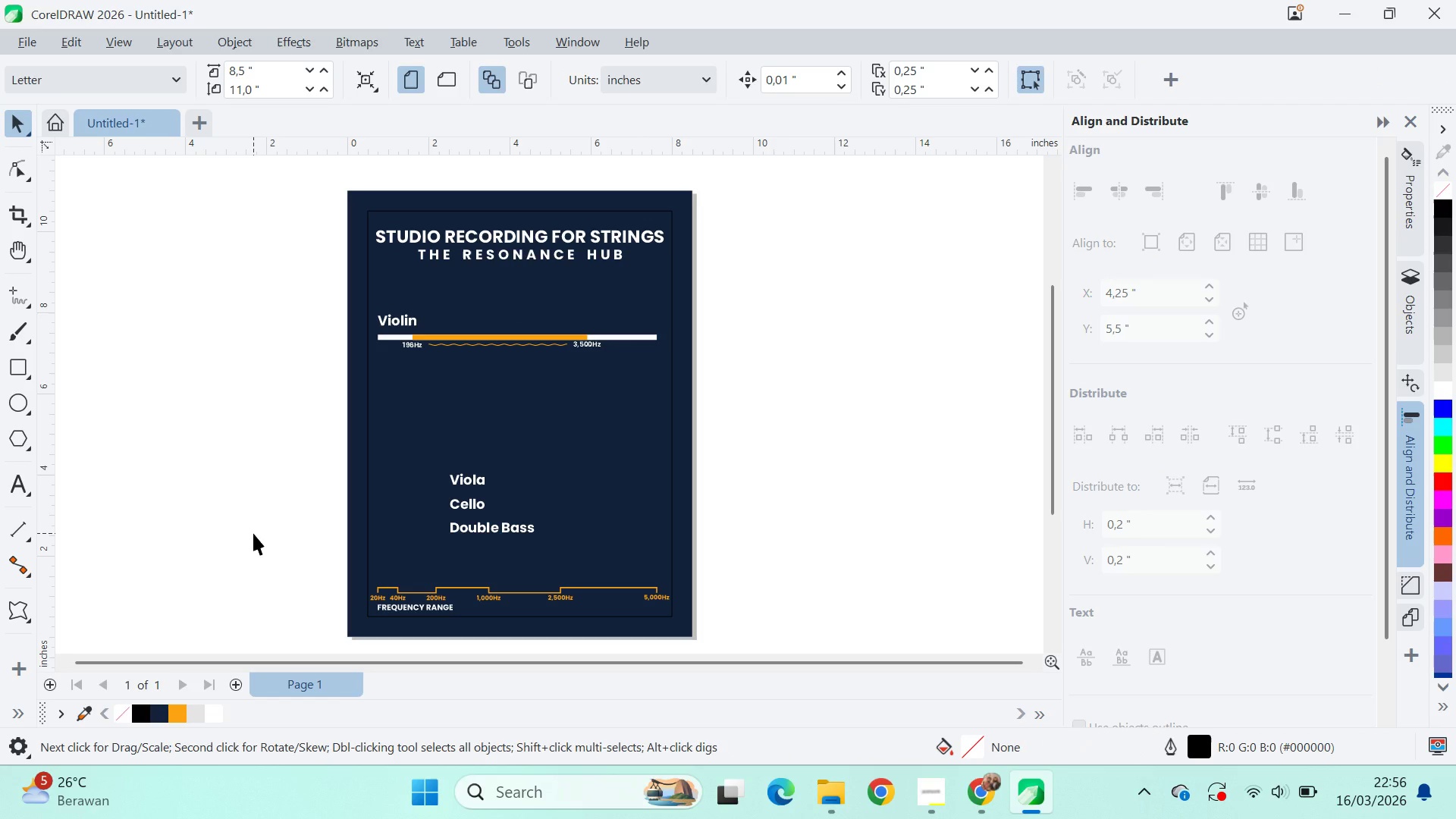 
key(Control+Shift+Z)
 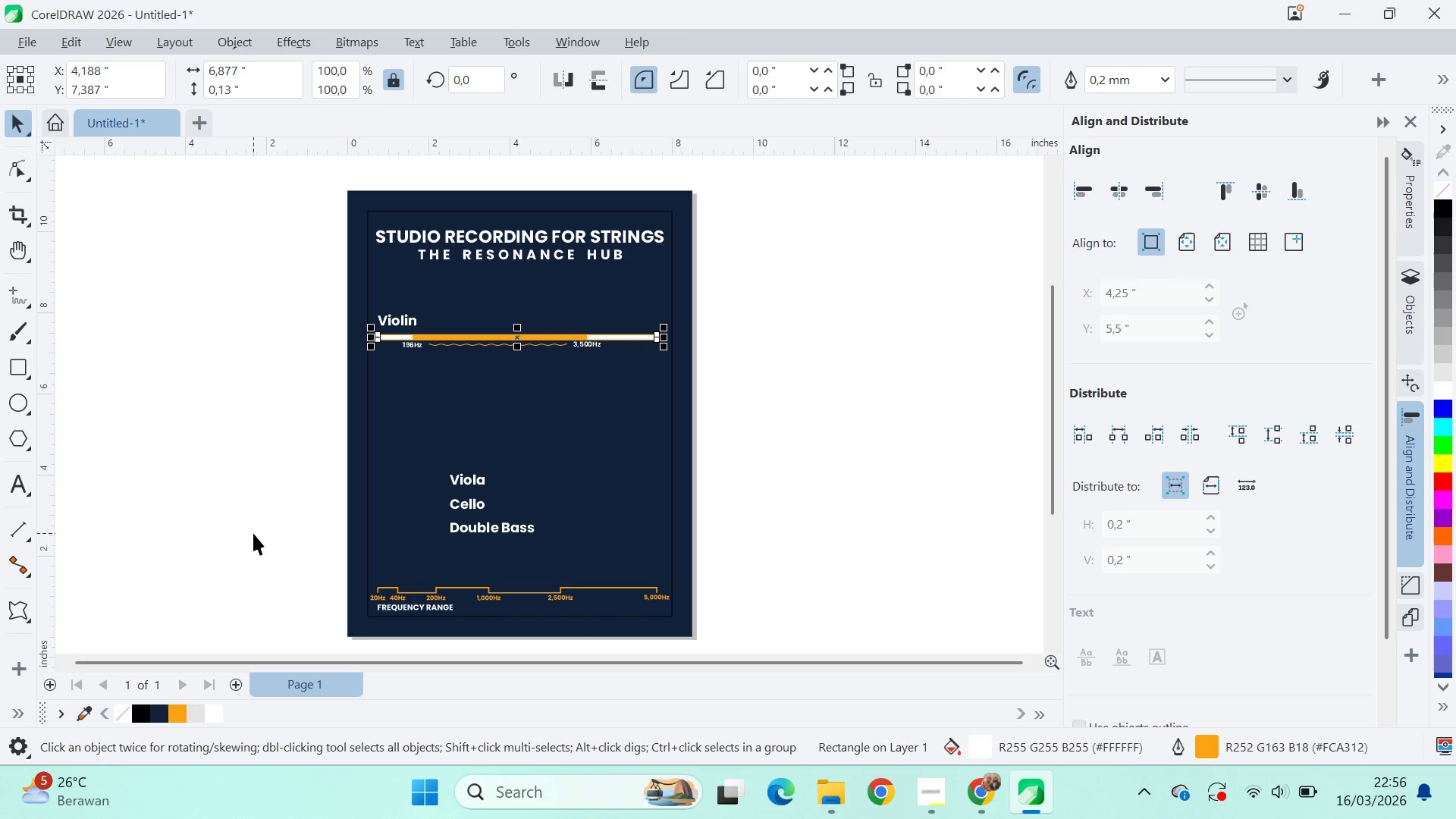 
key(Control+Shift+Z)
 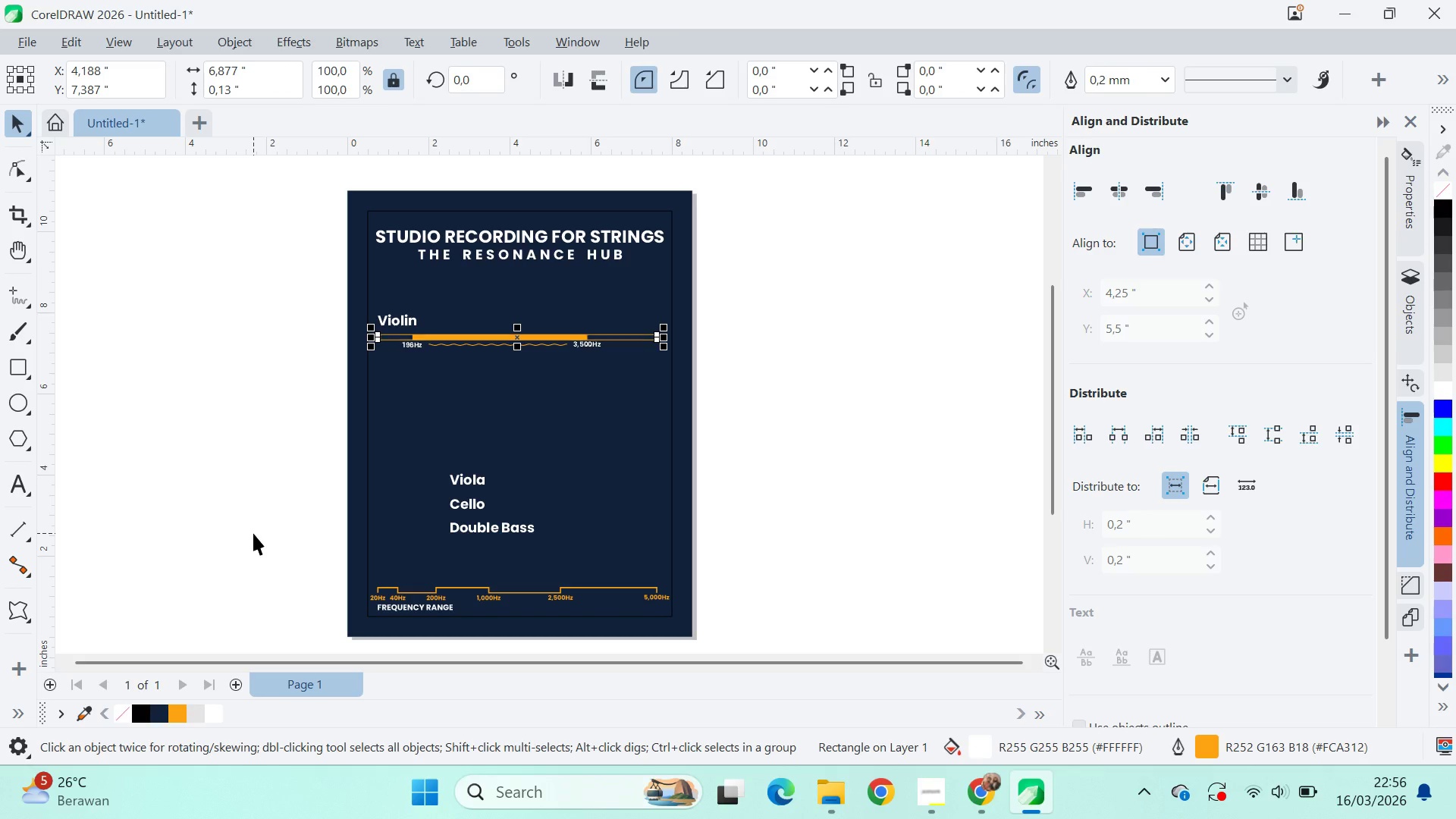 
key(Control+Shift+Z)
 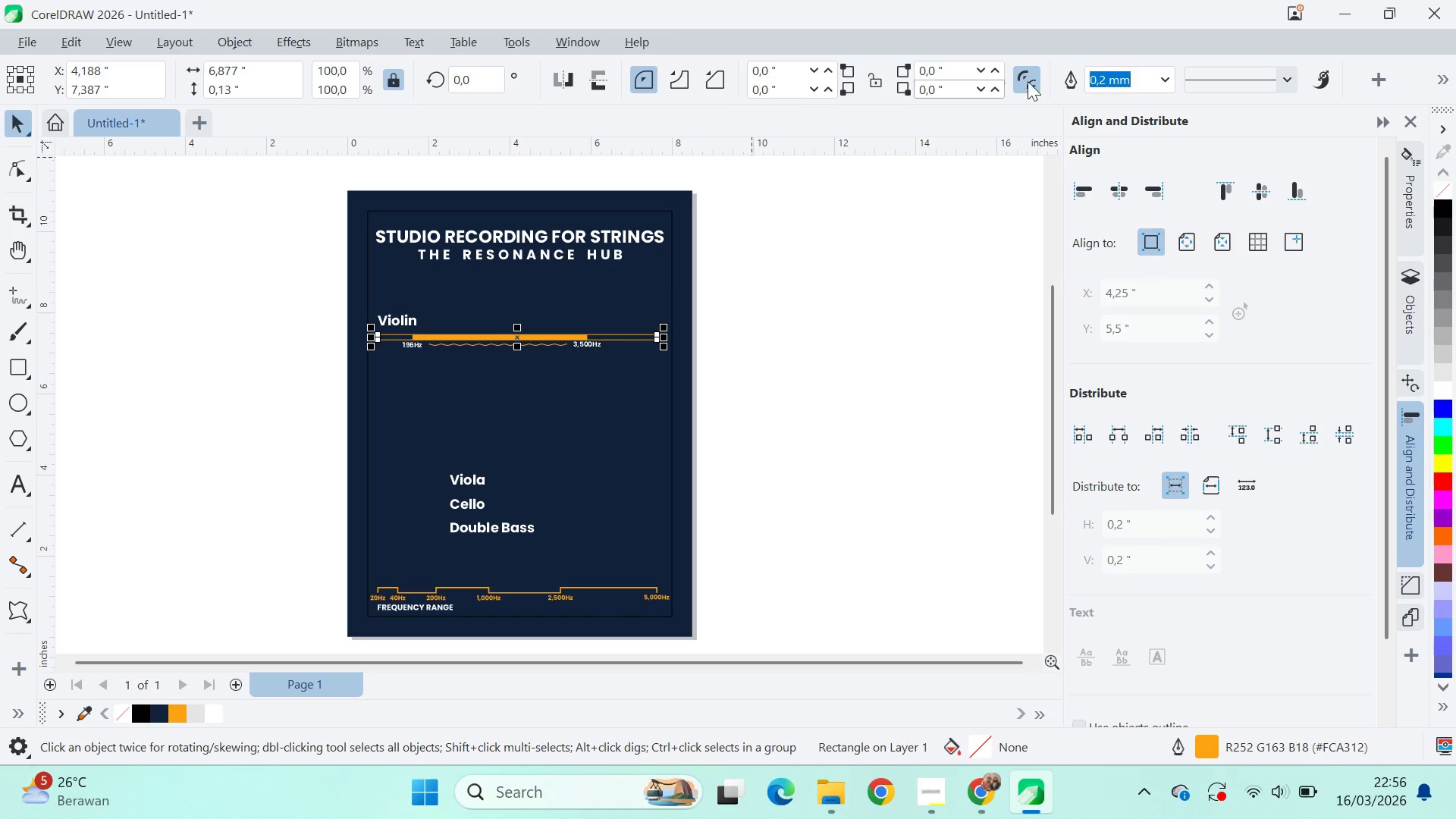 
left_click([1167, 71])
 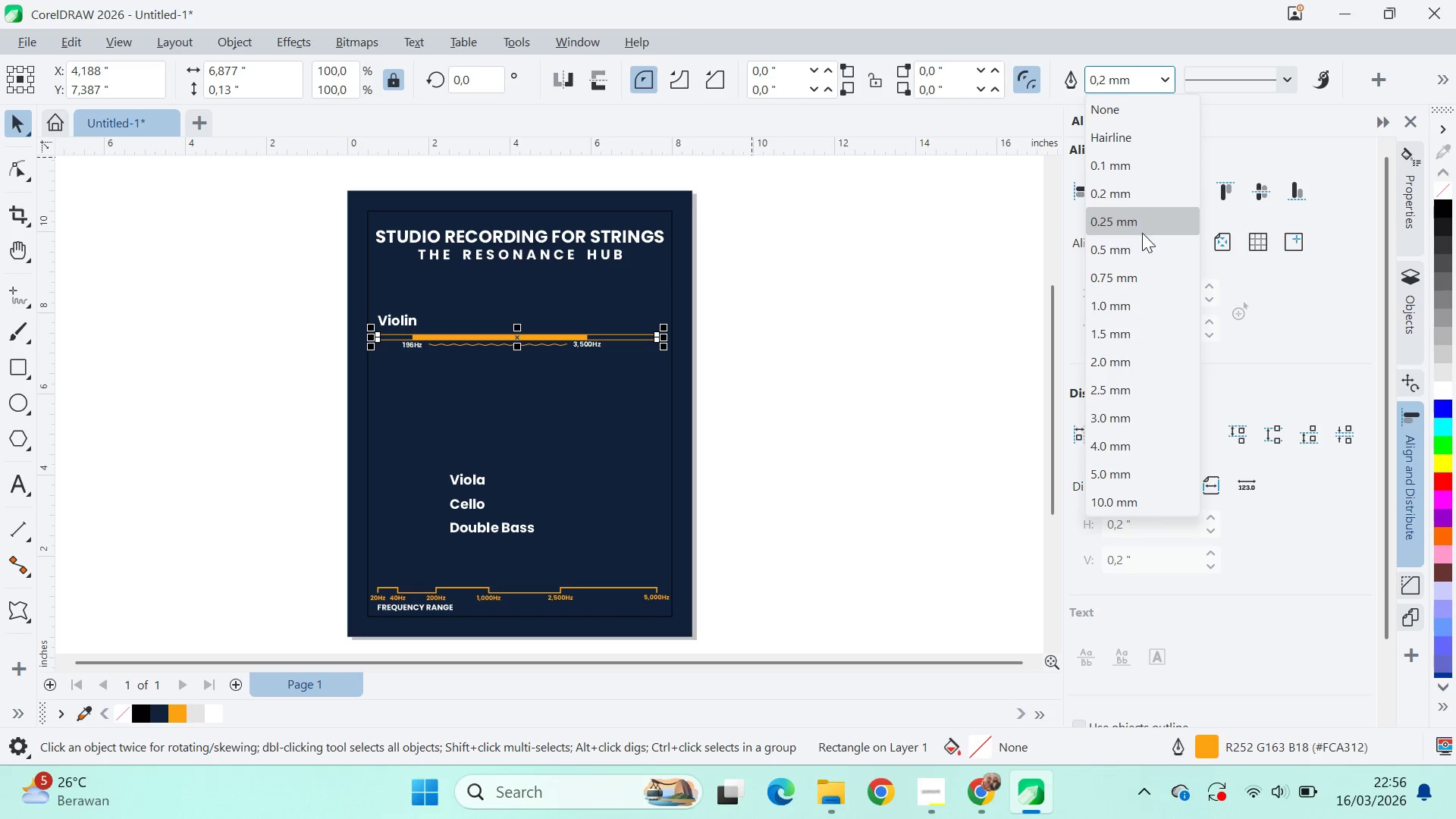 
left_click([1143, 243])
 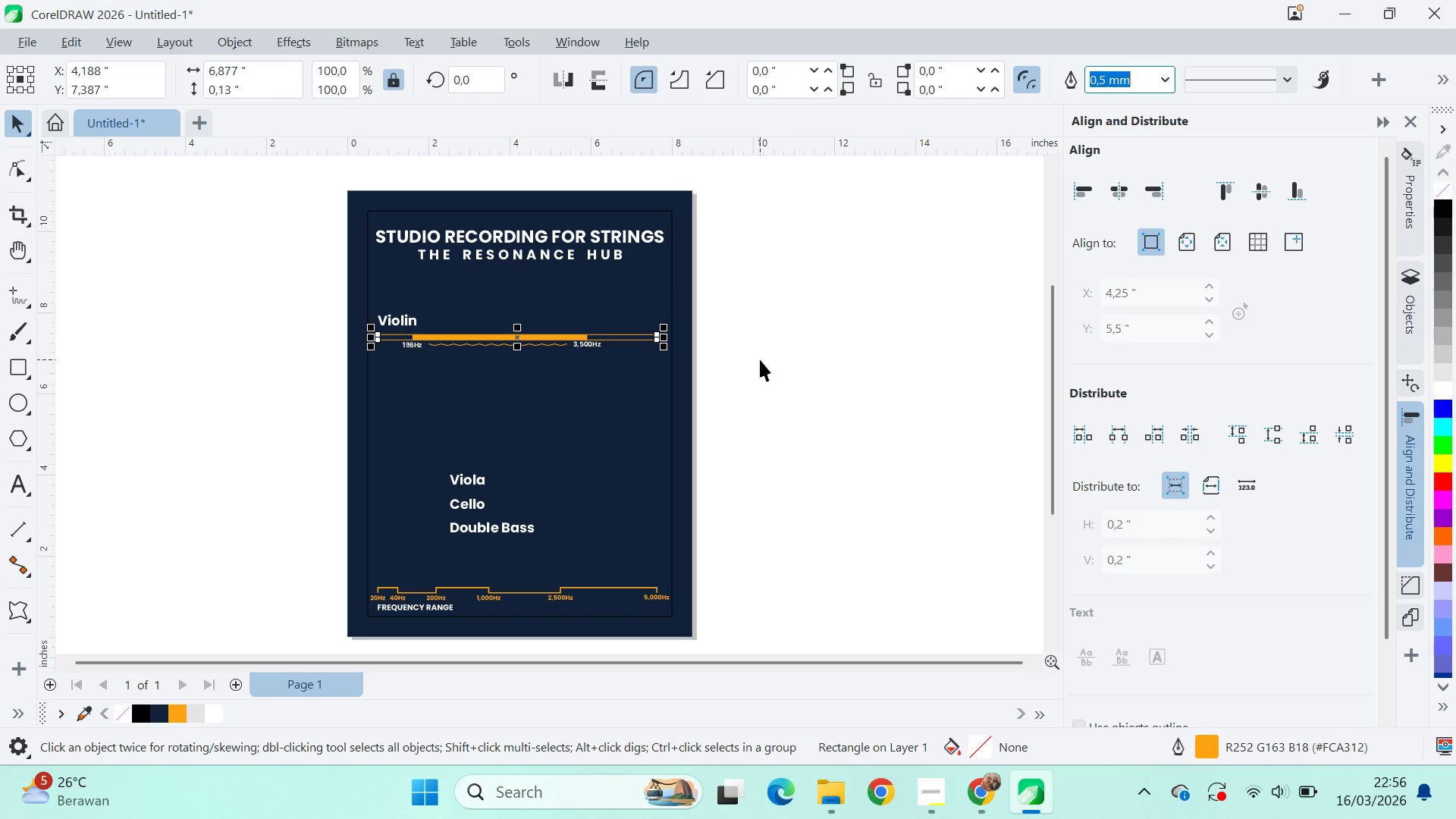 
left_click([760, 359])
 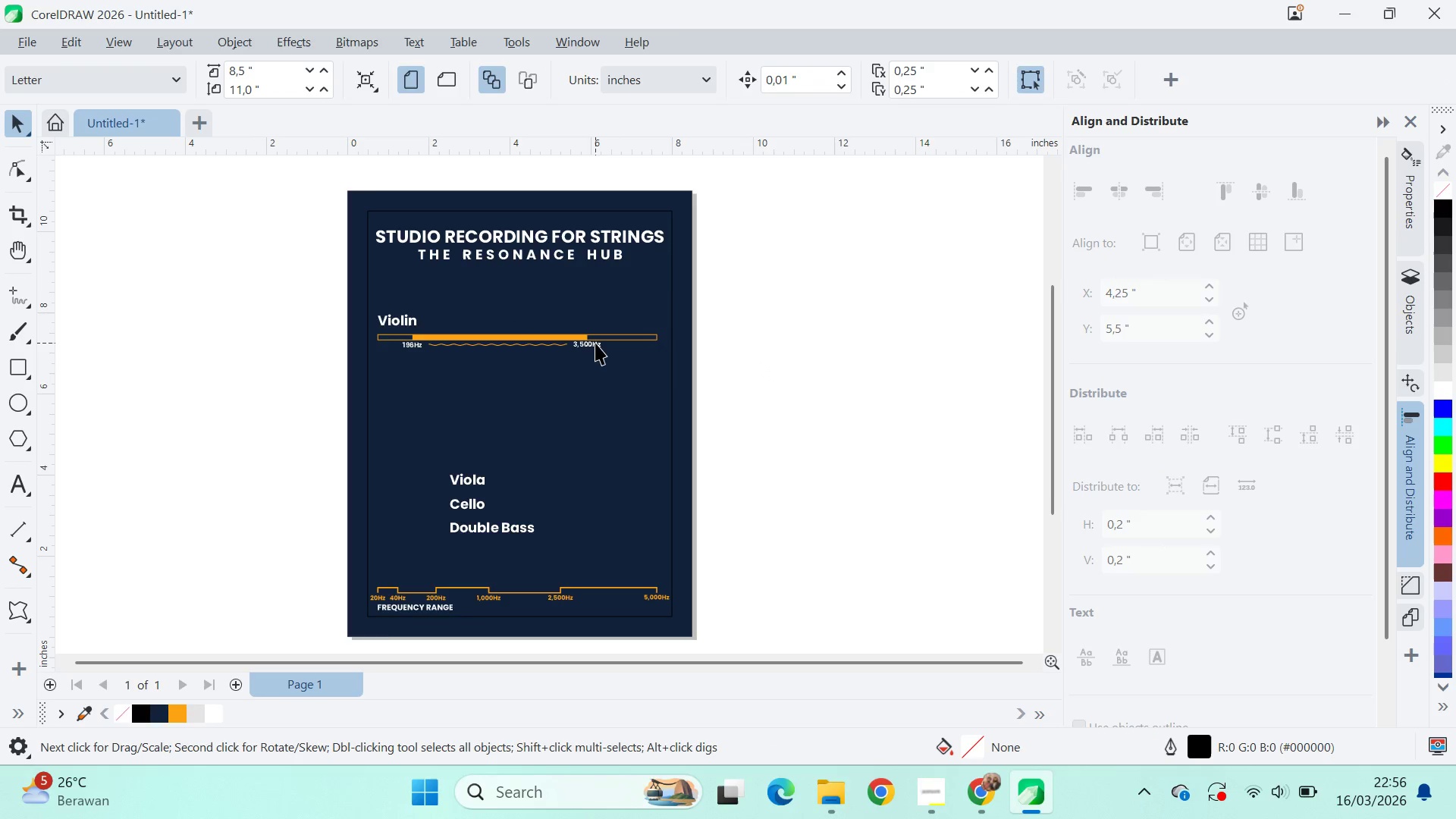 
left_click_drag(start_coordinate=[316, 290], to_coordinate=[313, 299])
 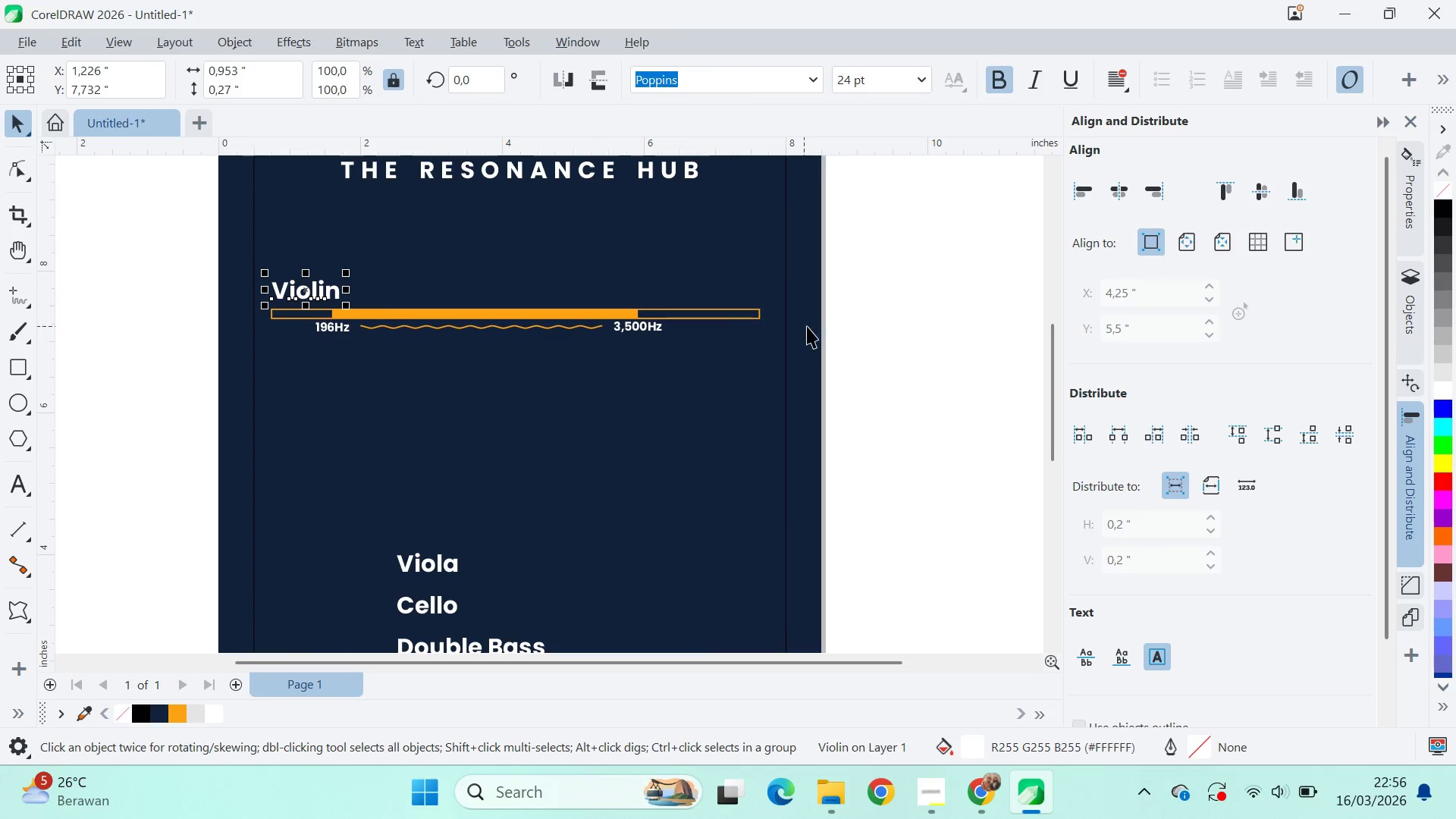 
hold_key(key=ShiftLeft, duration=1.5)
 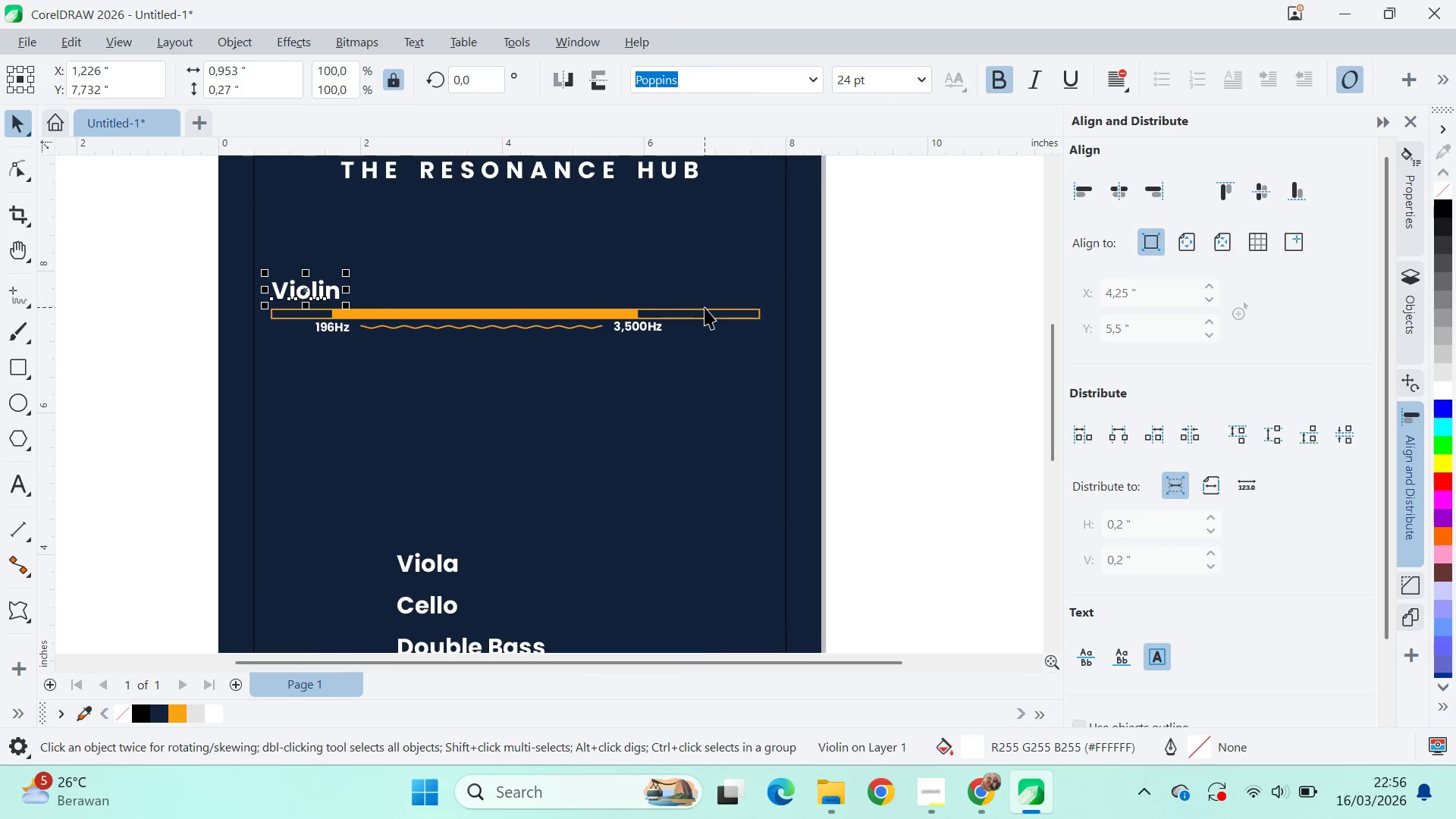 
hold_key(key=ShiftLeft, duration=0.36)
 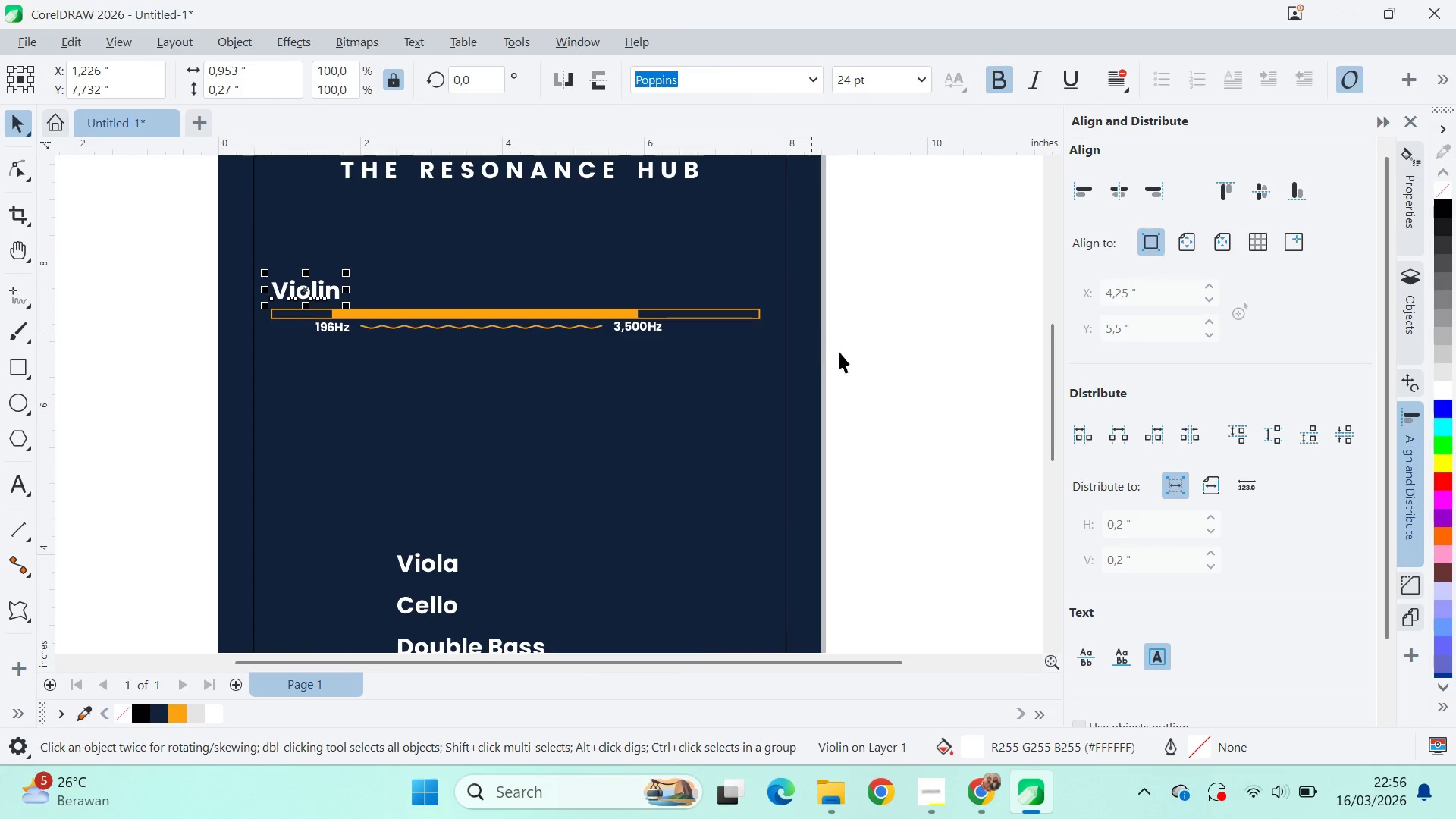 
hold_key(key=ShiftLeft, duration=11.78)
 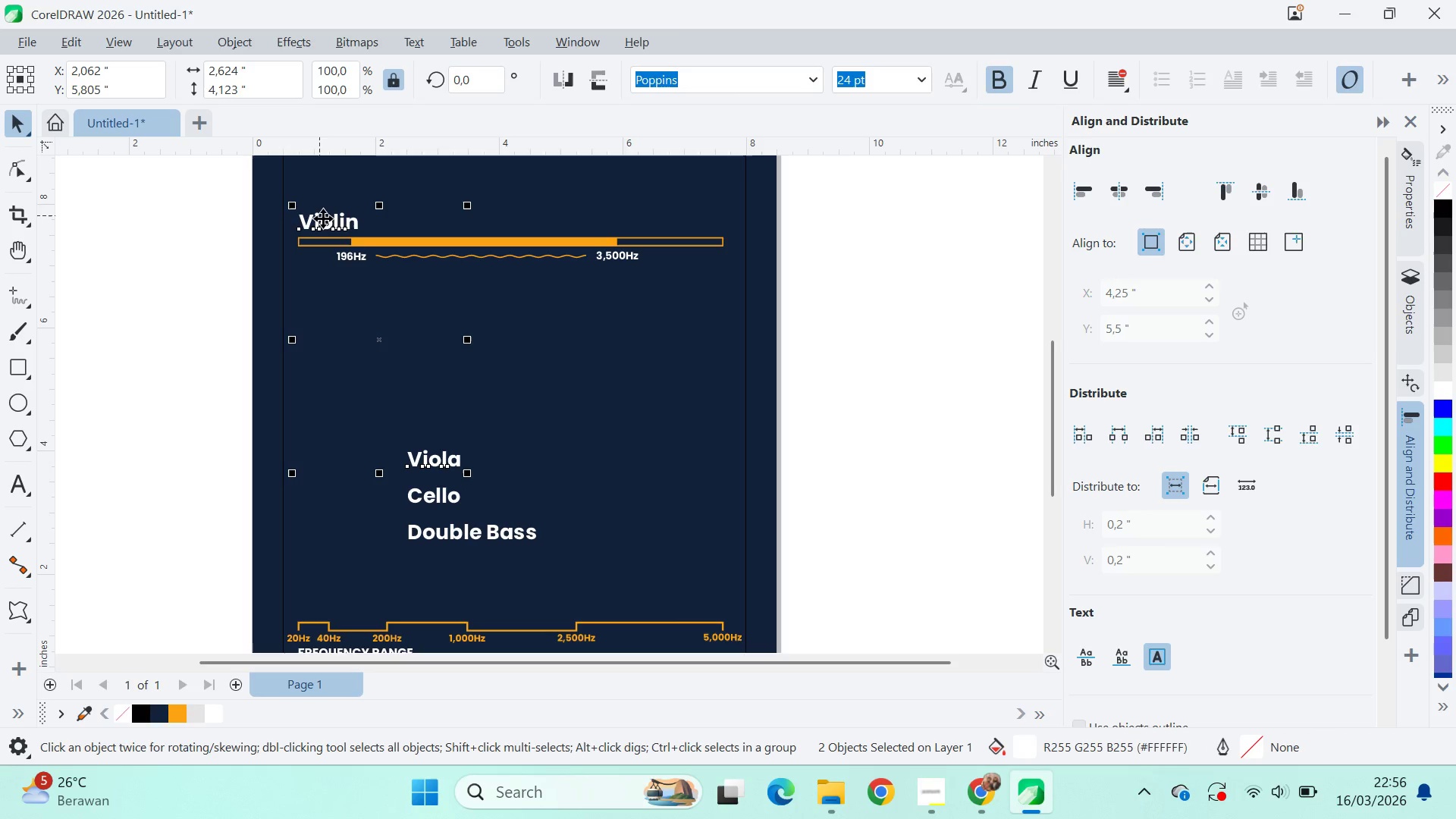 
scroll: coordinate [528, 364], scroll_direction: up, amount: 4.0
 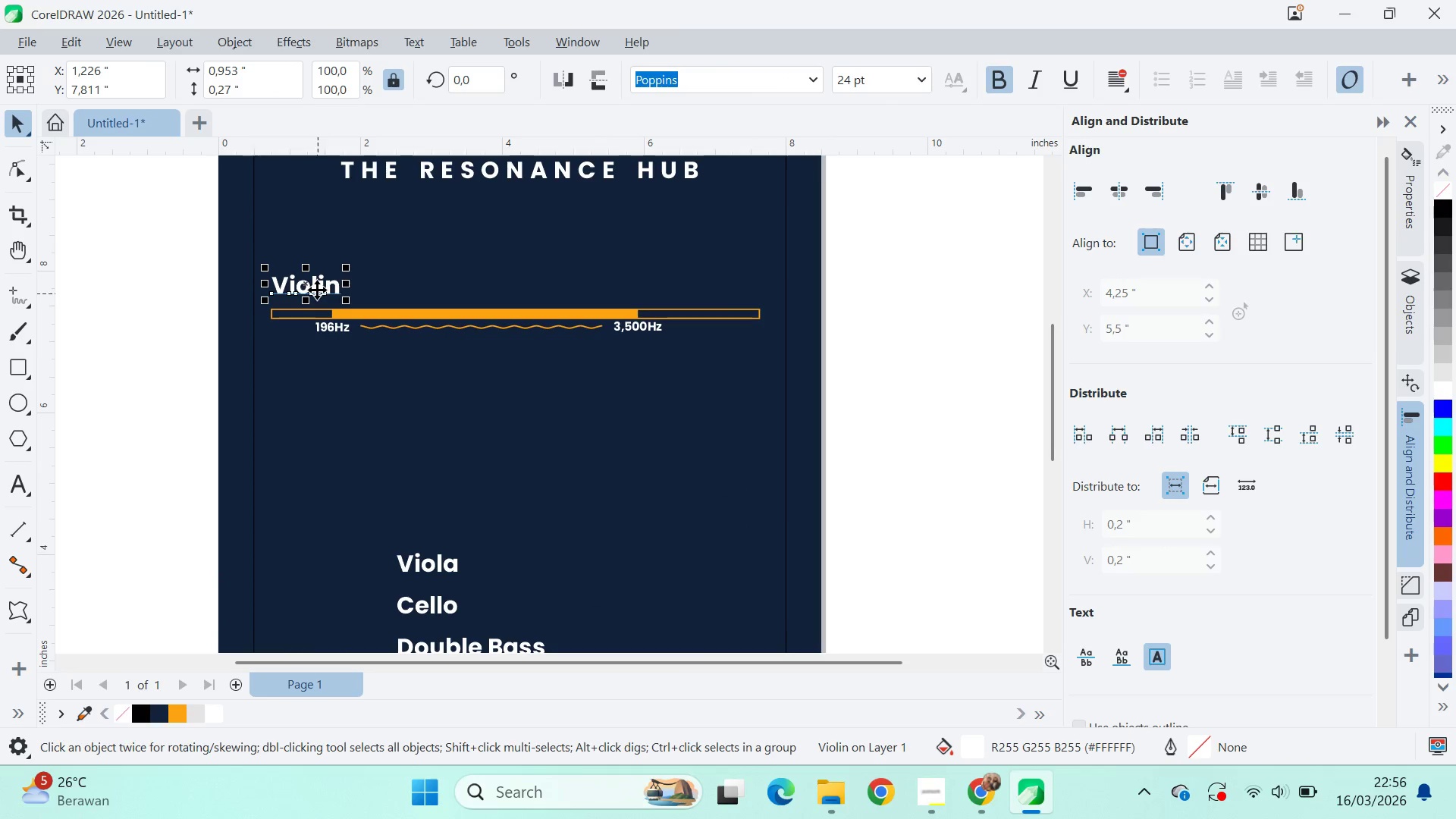 
left_click_drag(start_coordinate=[843, 354], to_coordinate=[253, 313])
 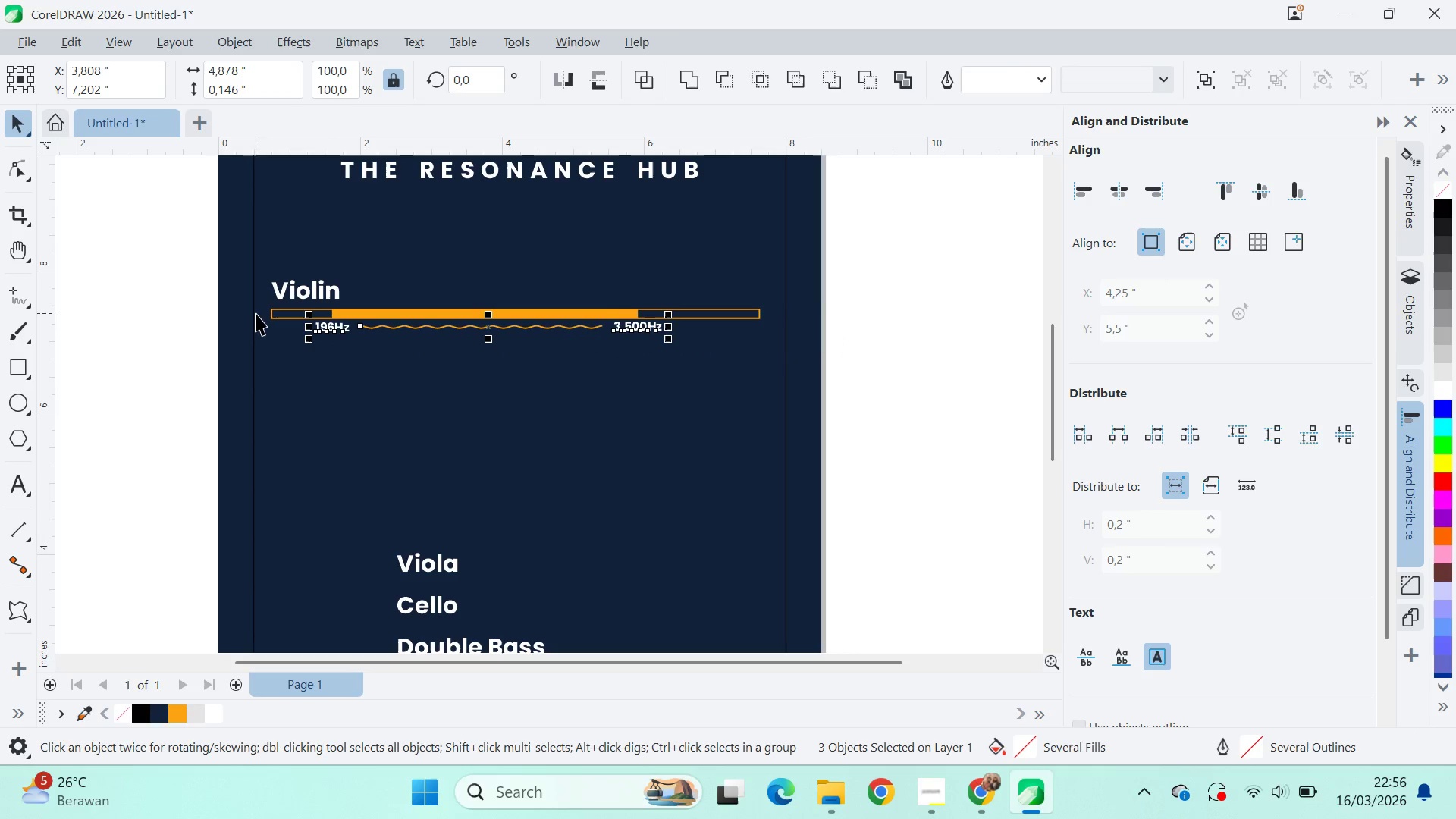 
key(ArrowDown)
 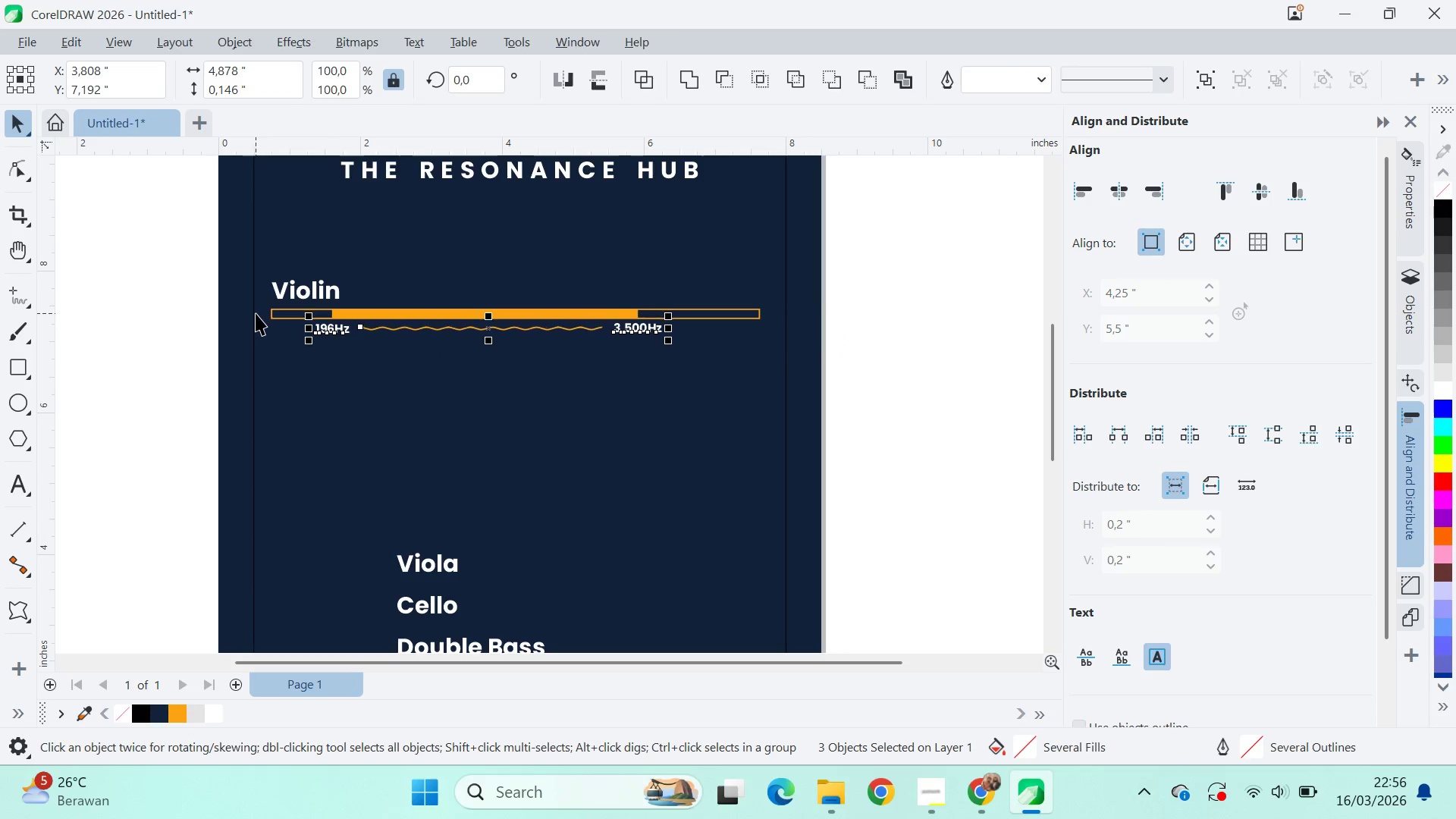 
key(ArrowDown)
 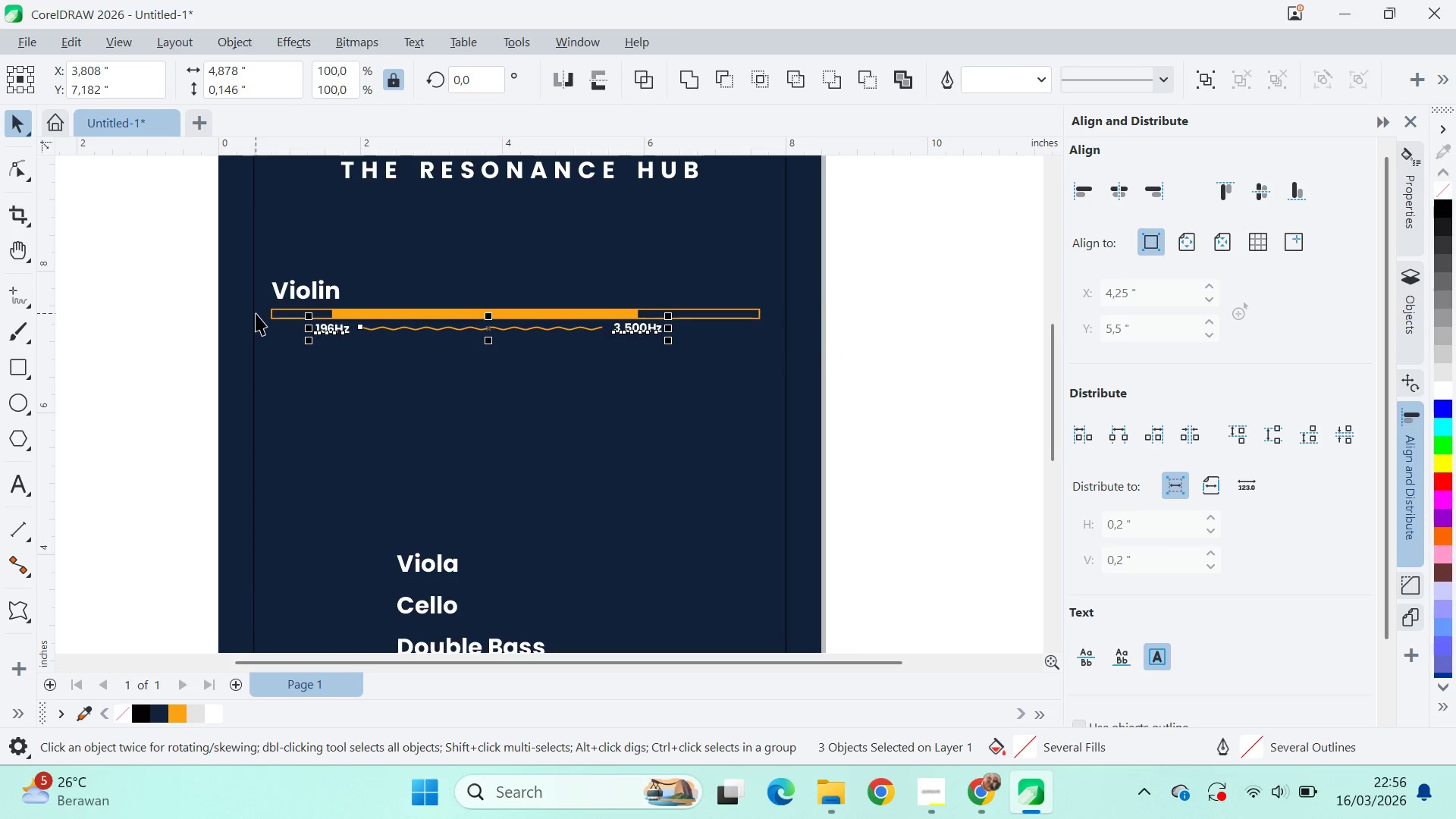 
key(ArrowDown)
 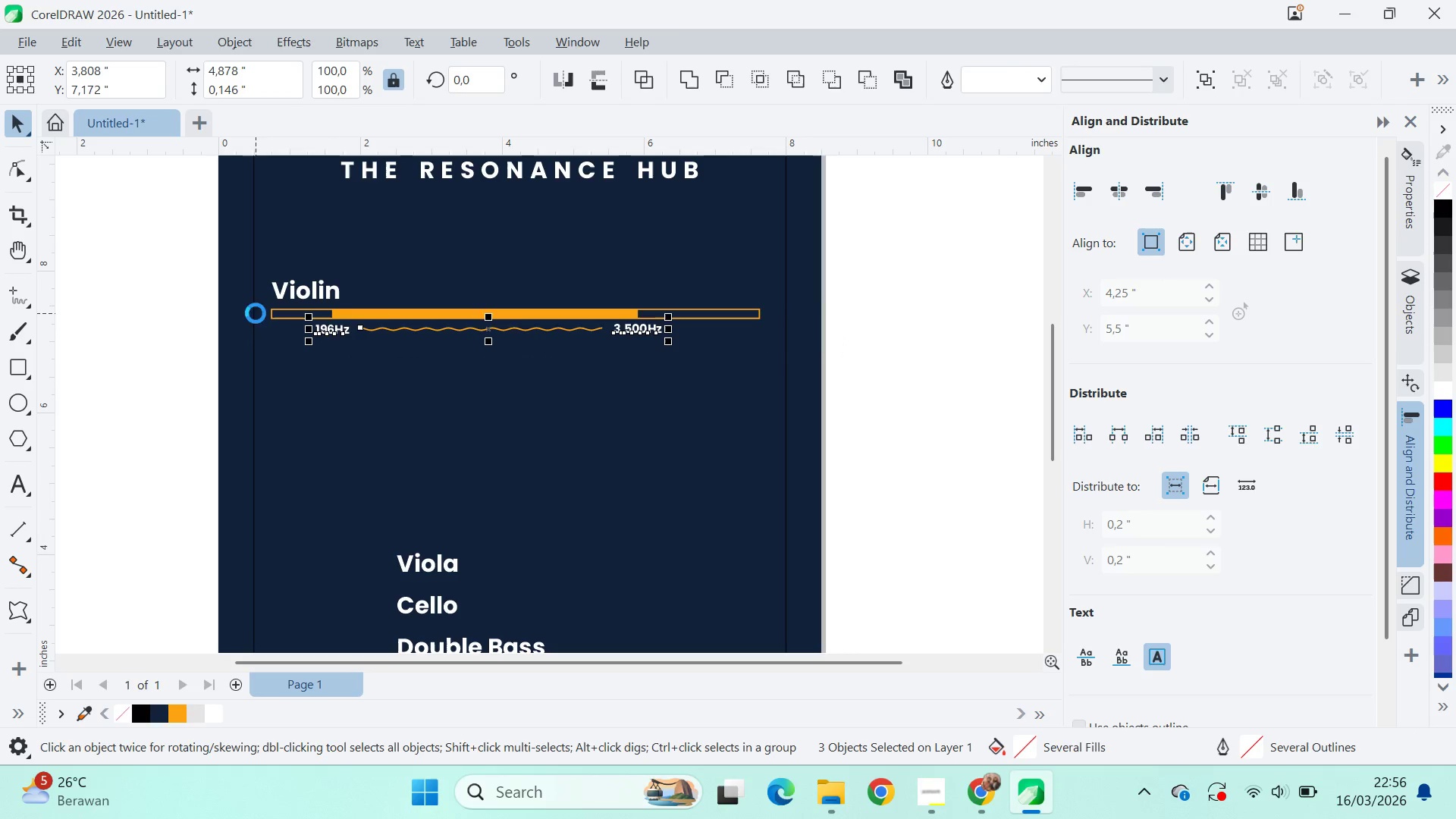 
key(ArrowDown)
 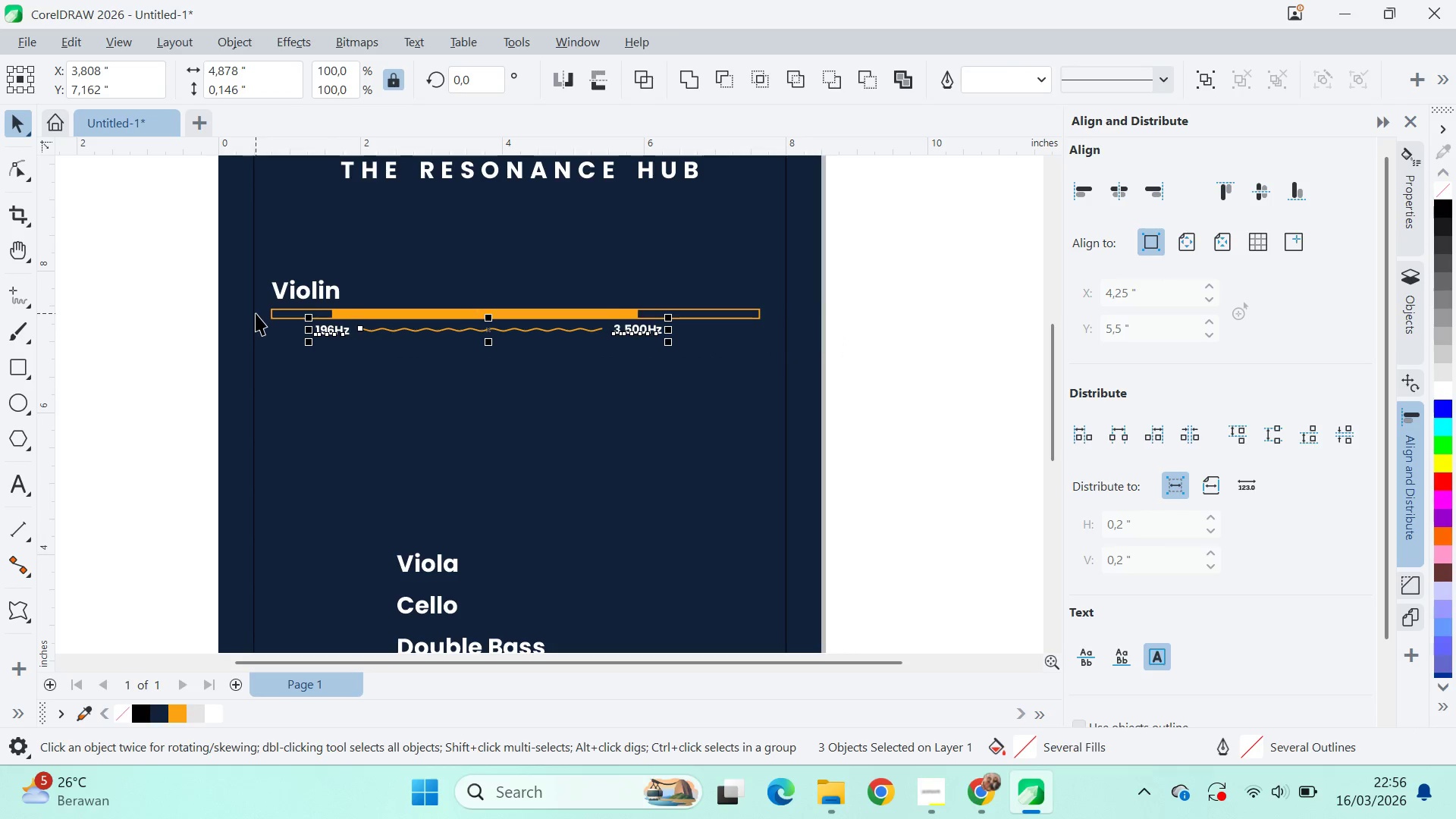 
key(ArrowDown)
 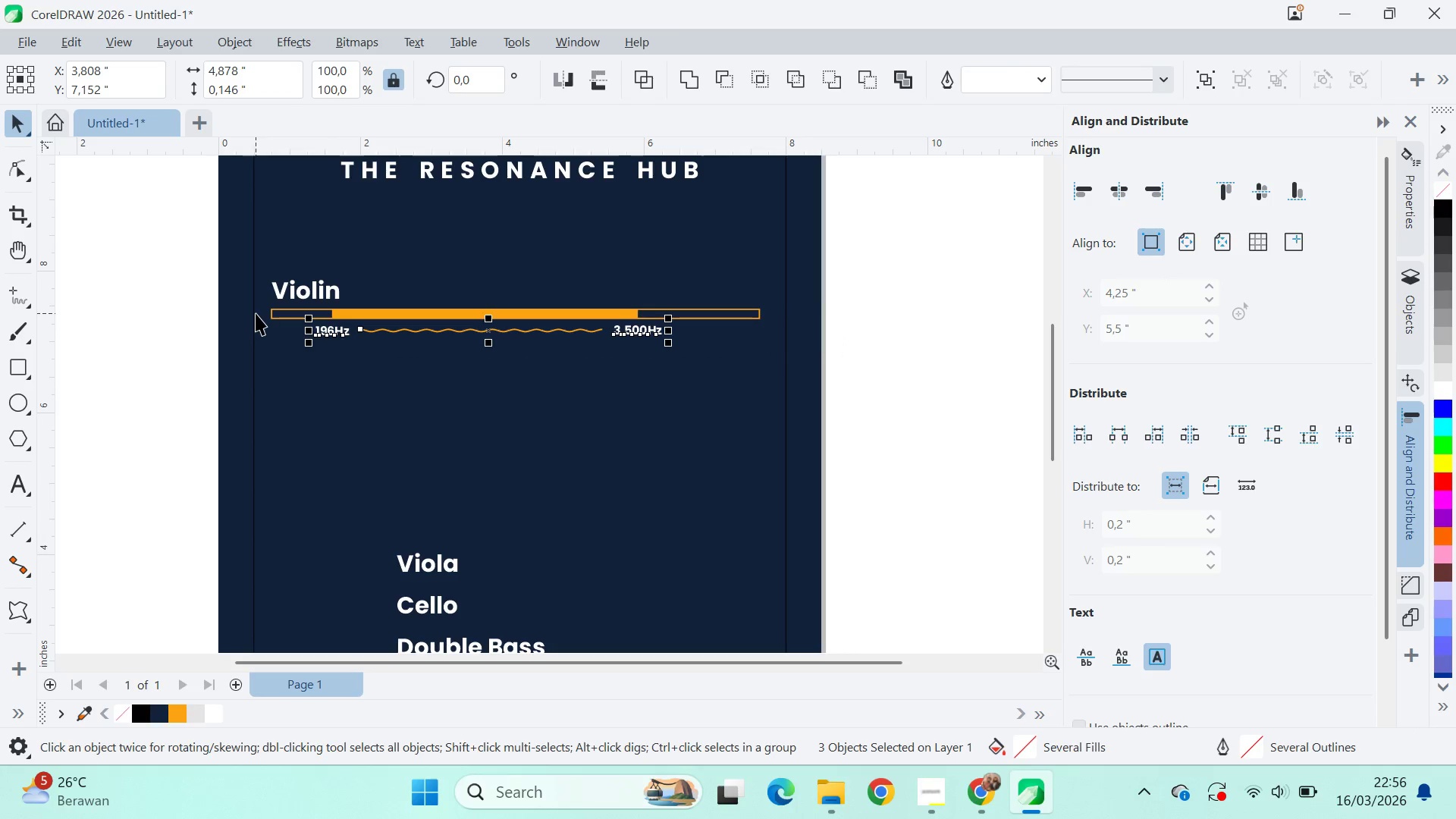 
key(ArrowUp)
 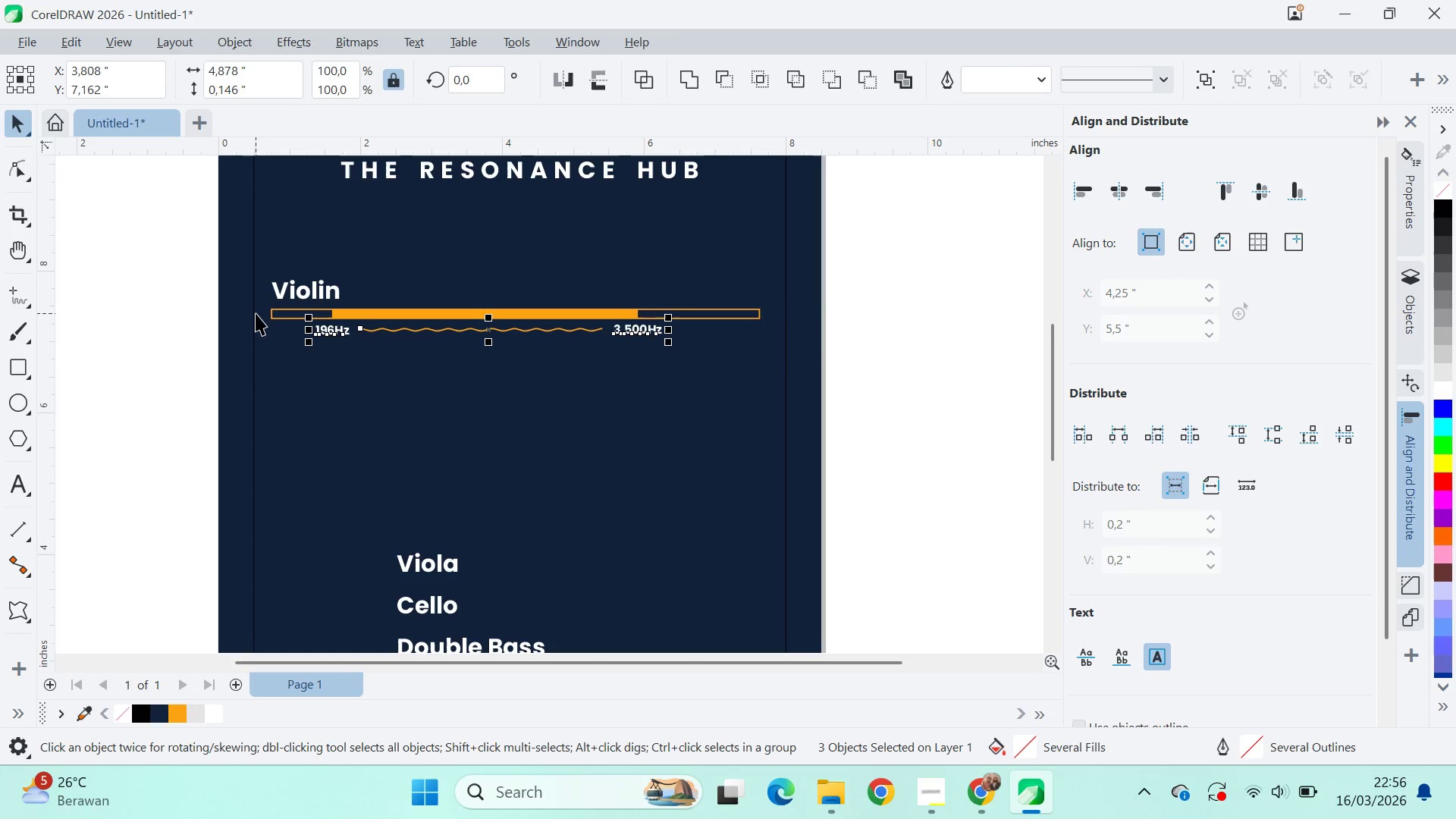 
key(ArrowDown)
 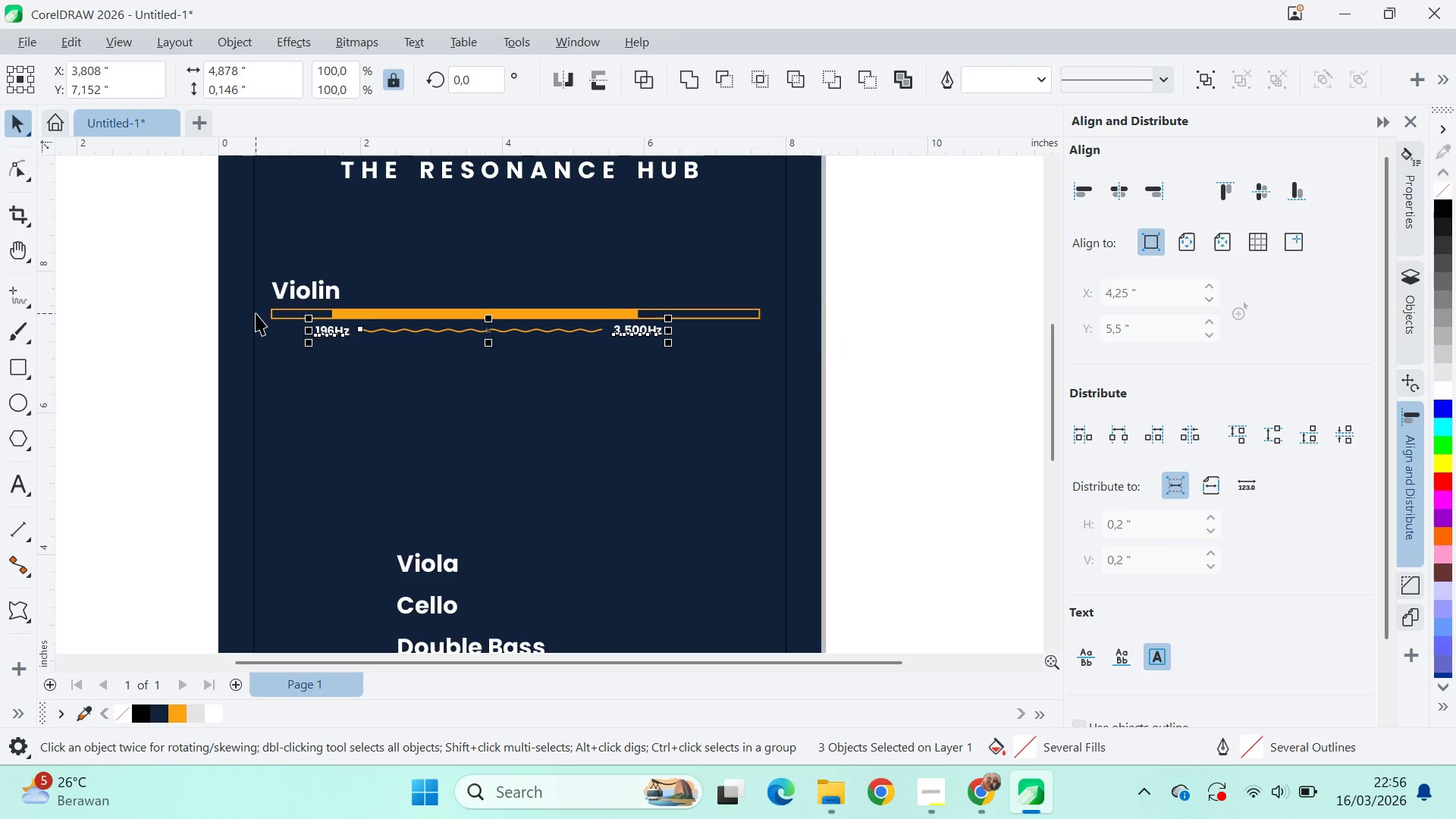 
key(ArrowDown)
 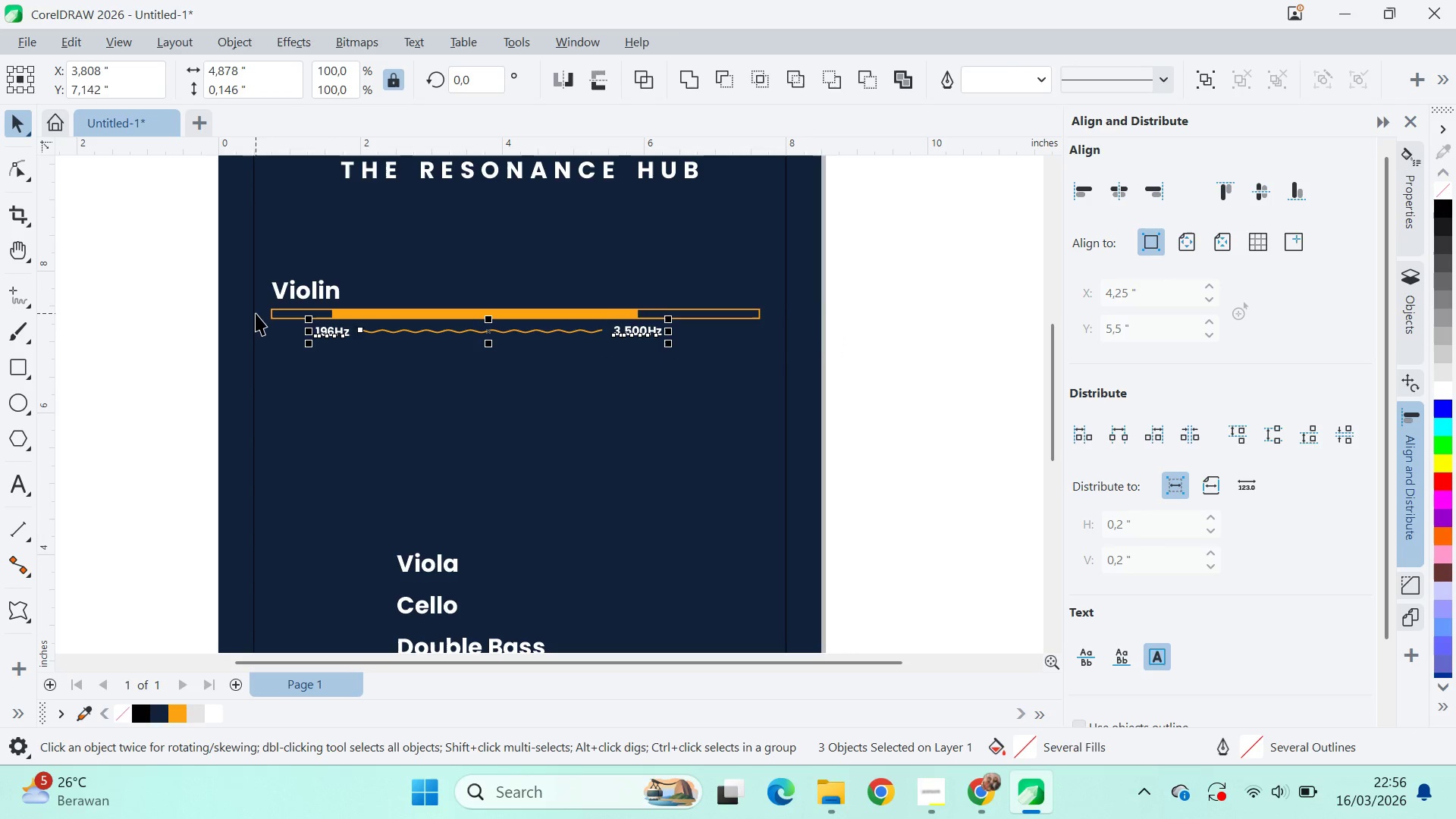 
key(ArrowUp)
 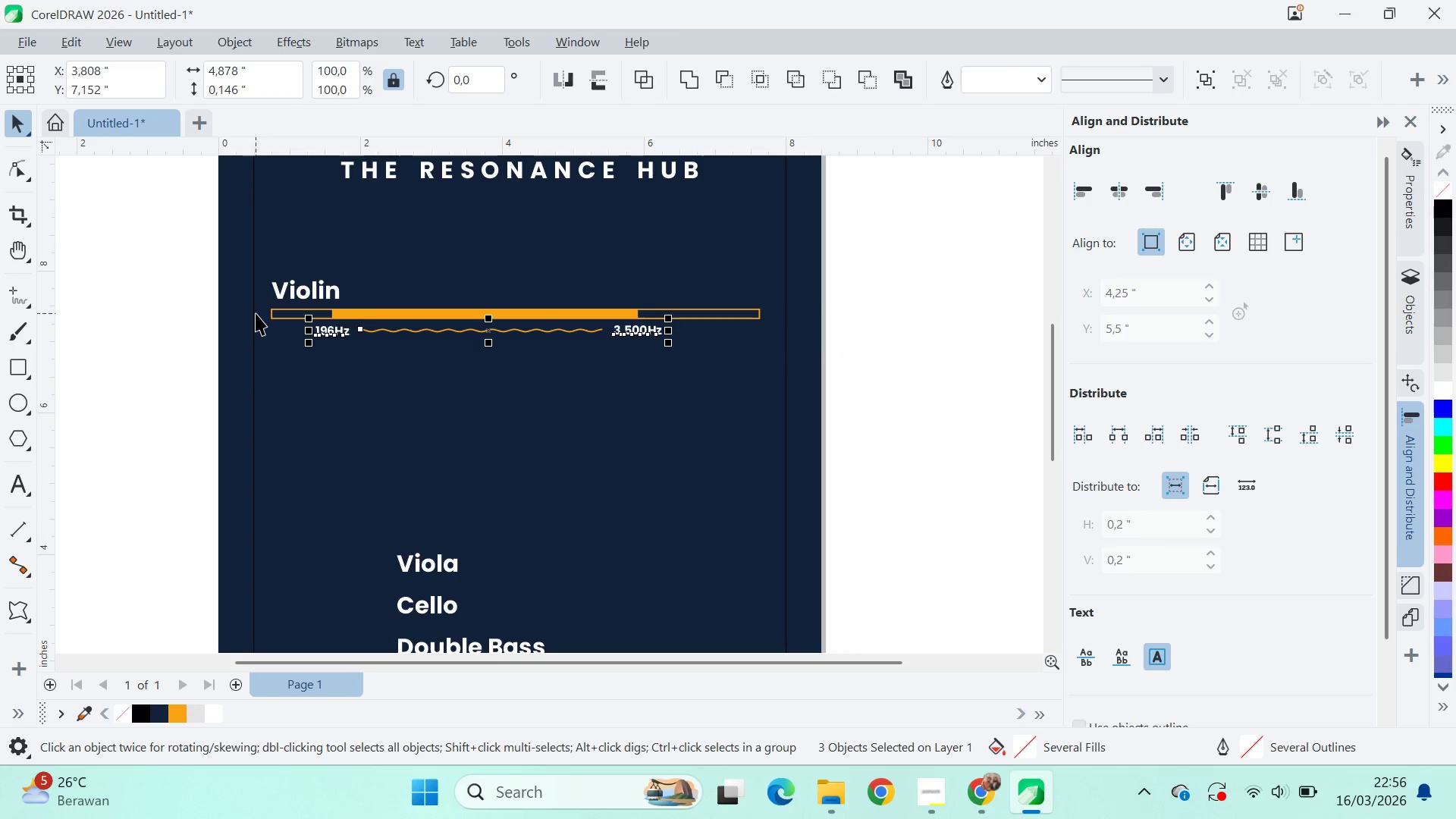 
key(ArrowDown)
 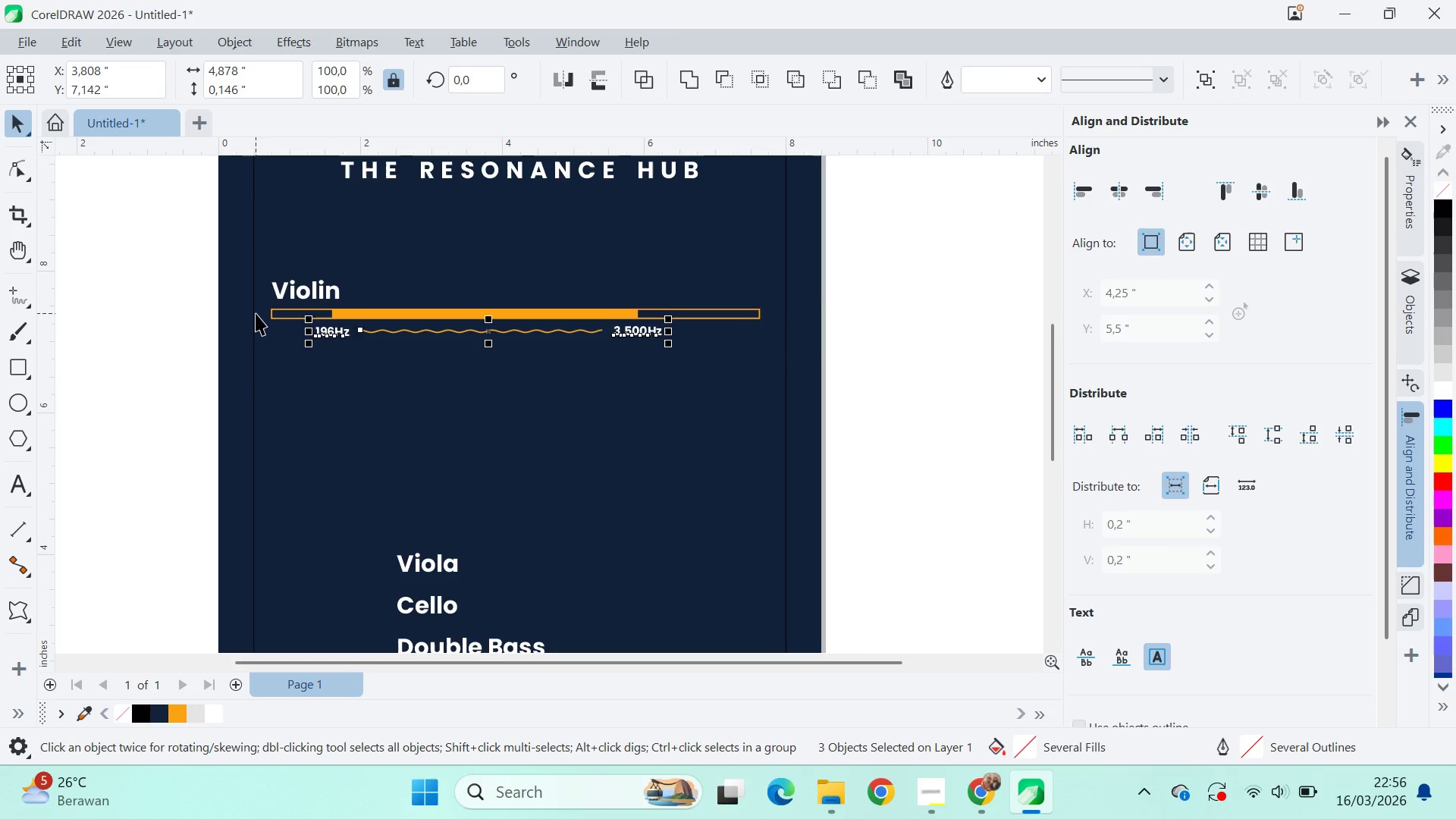 
key(ArrowUp)
 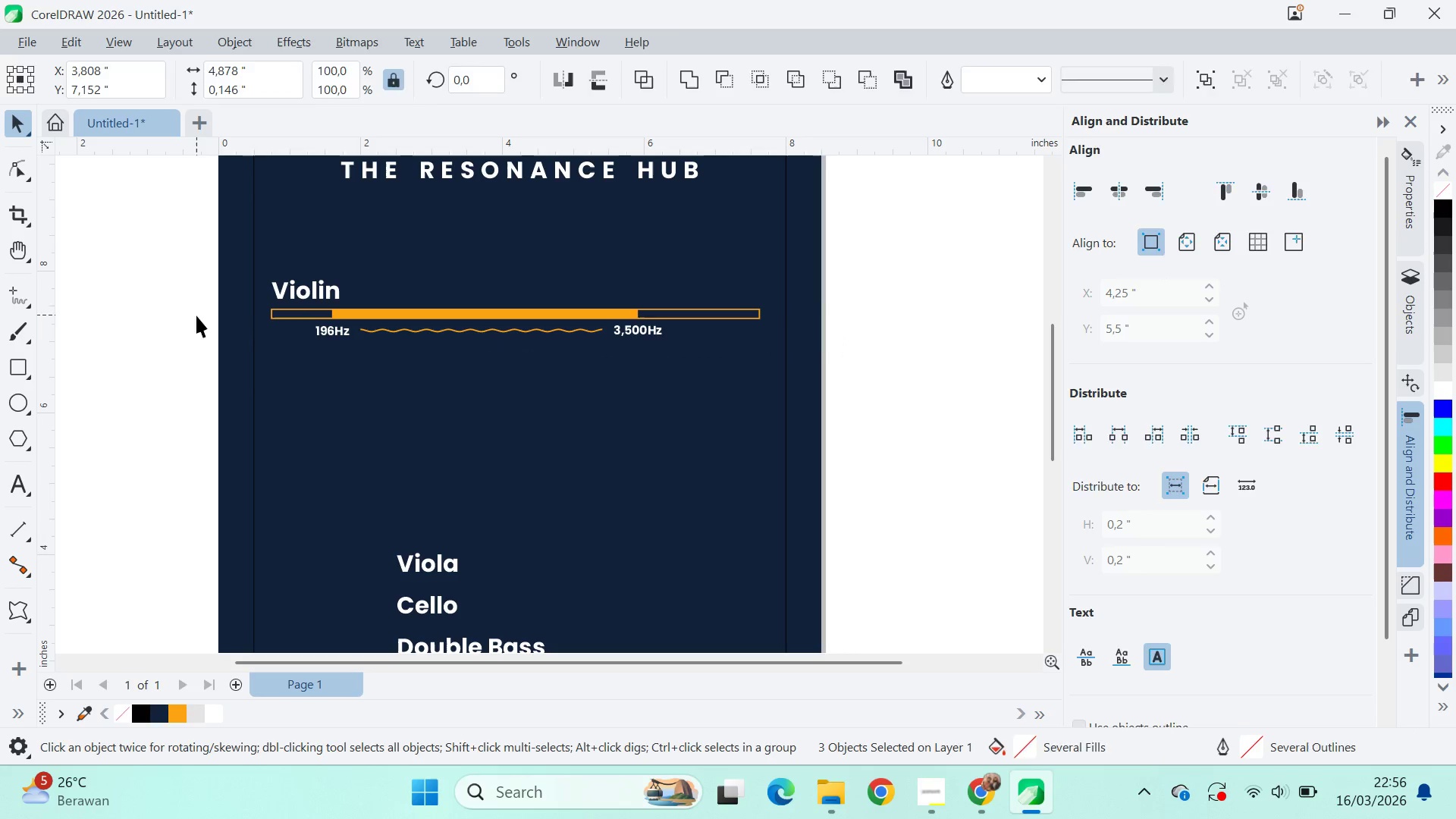 
left_click([202, 303])
 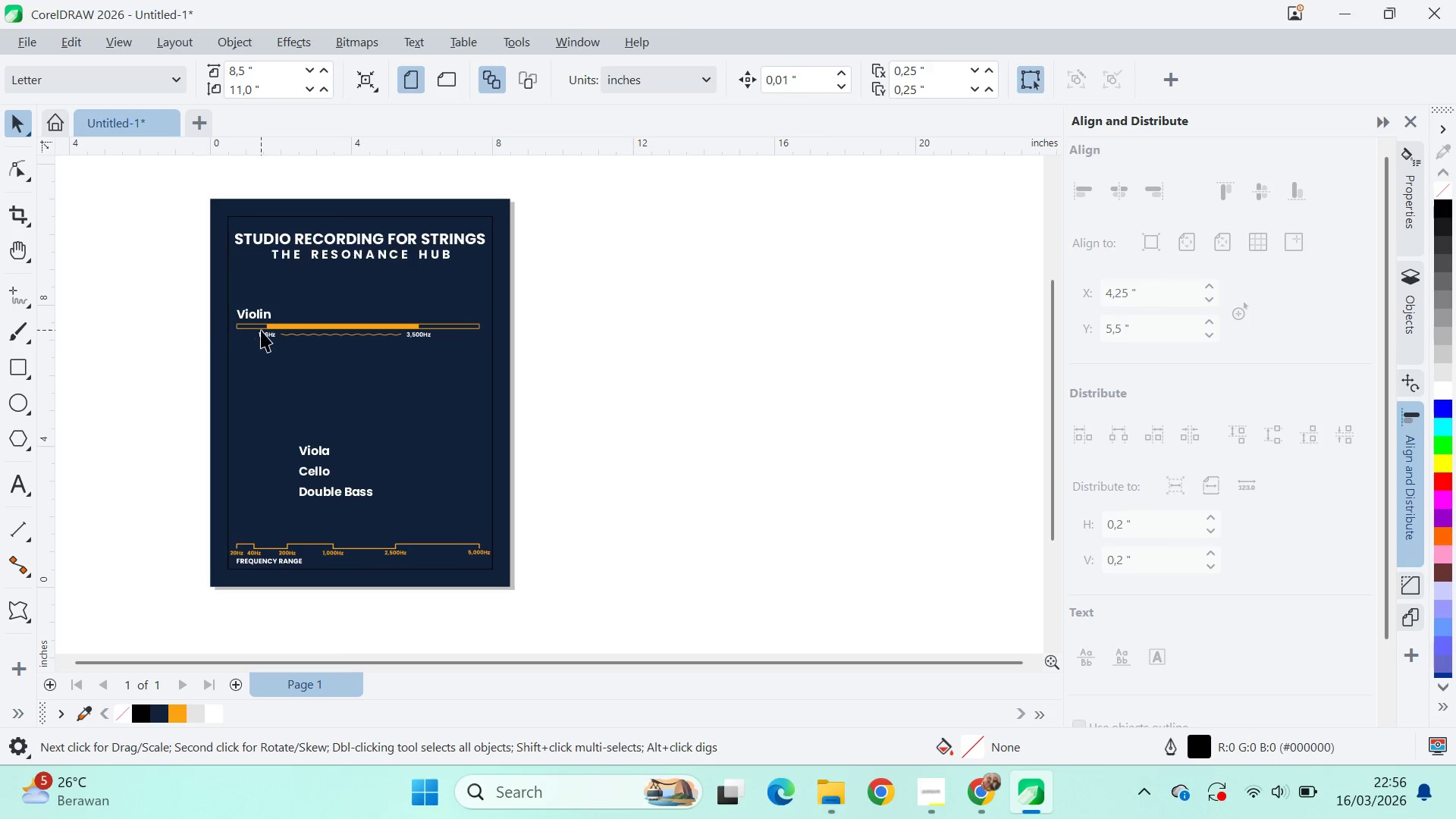 
type(qv)
 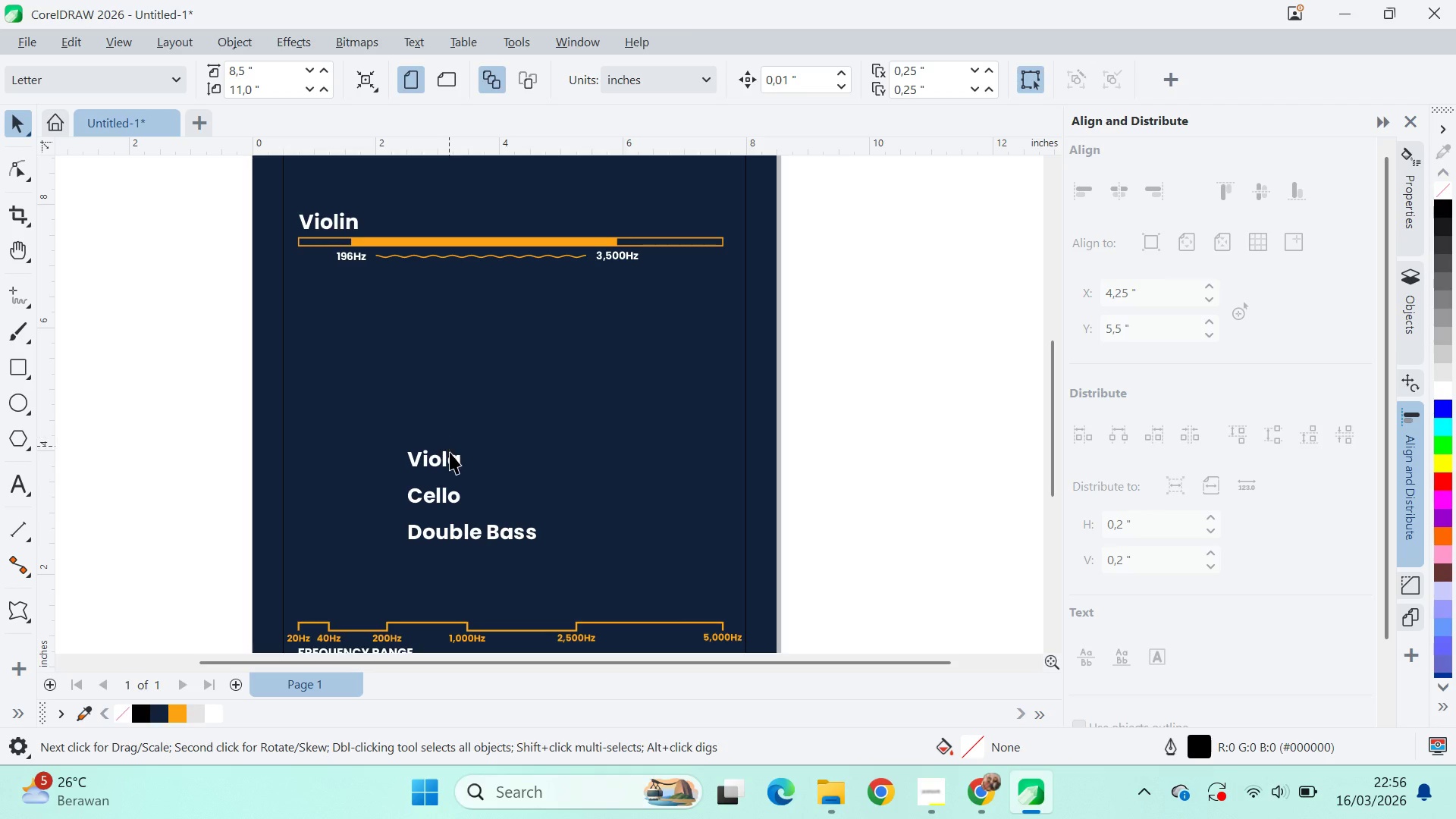 
left_click_drag(start_coordinate=[290, 354], to_coordinate=[353, 283])
 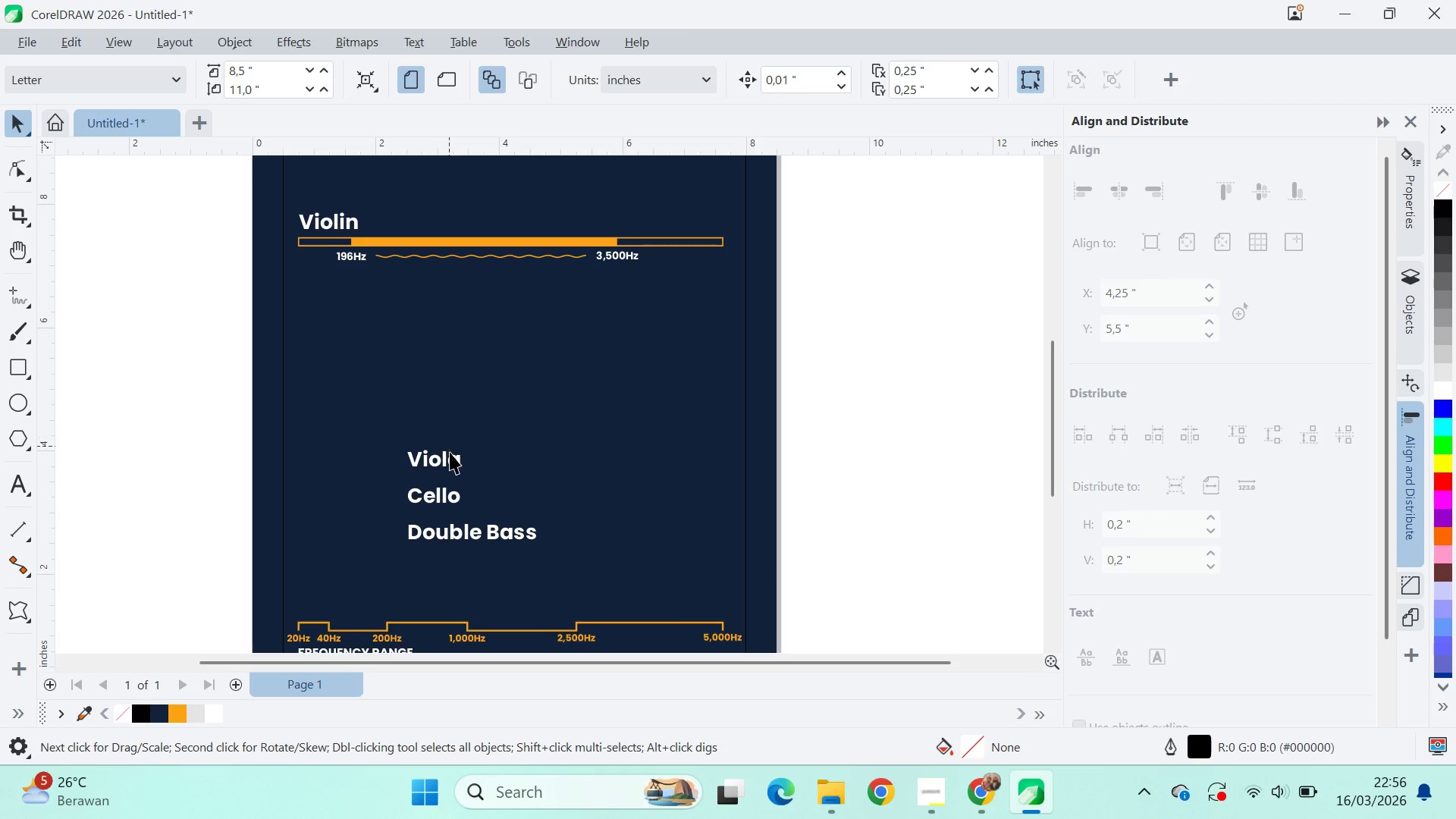 
scroll: coordinate [202, 339], scroll_direction: down, amount: 5.0
 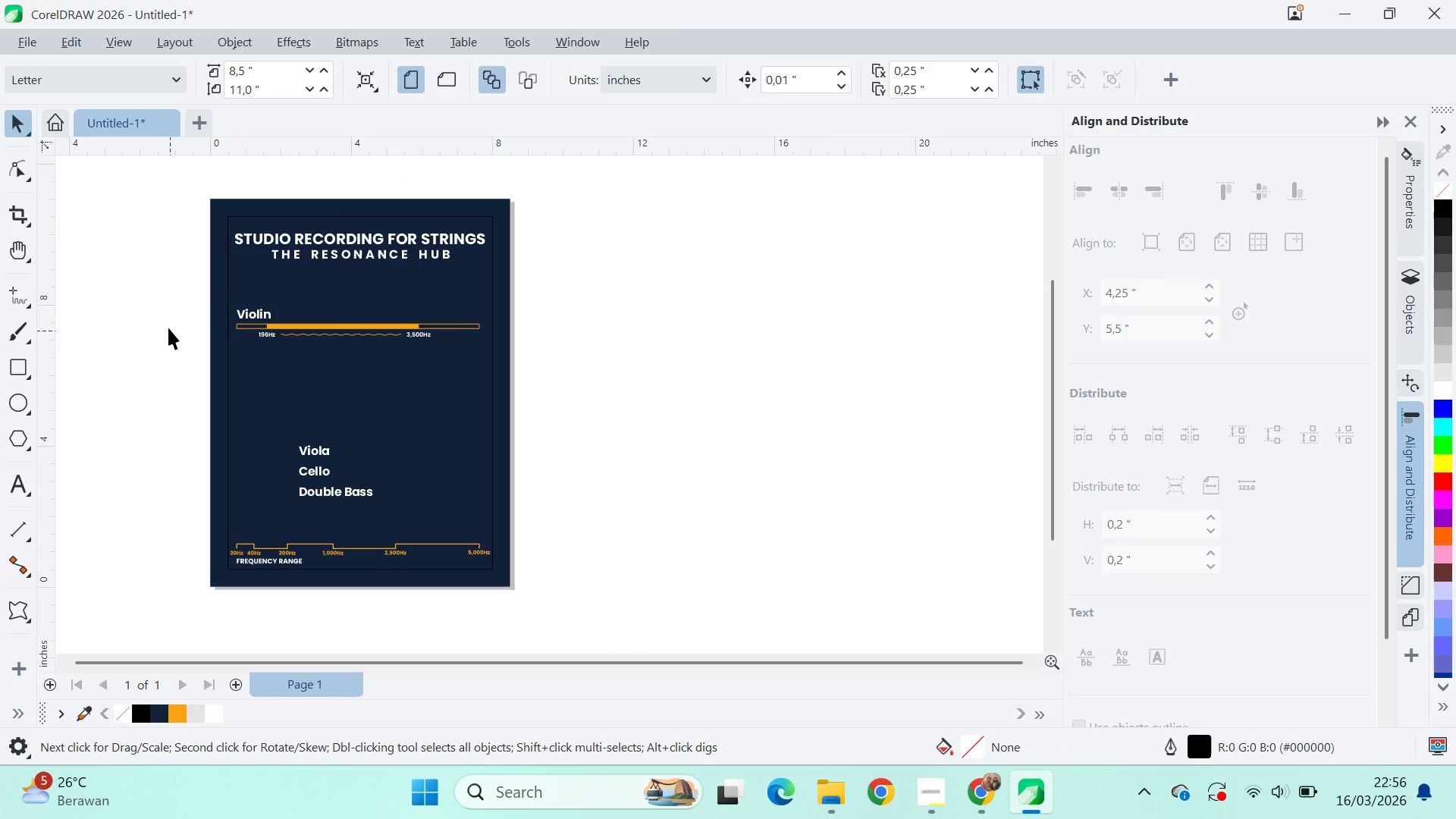 
left_click([456, 469])
 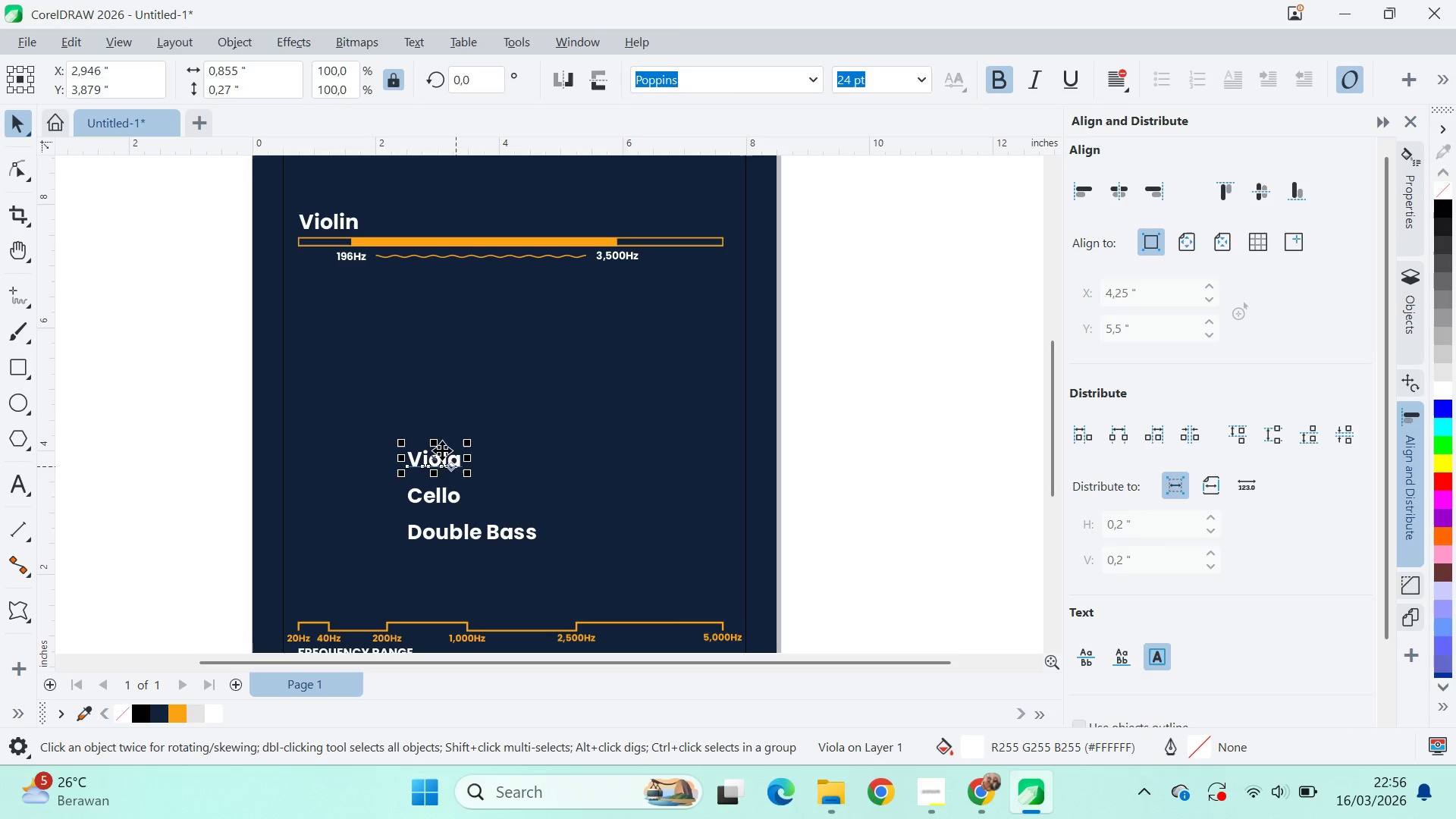 
hold_key(key=ShiftLeft, duration=0.55)
left_click([319, 215])
 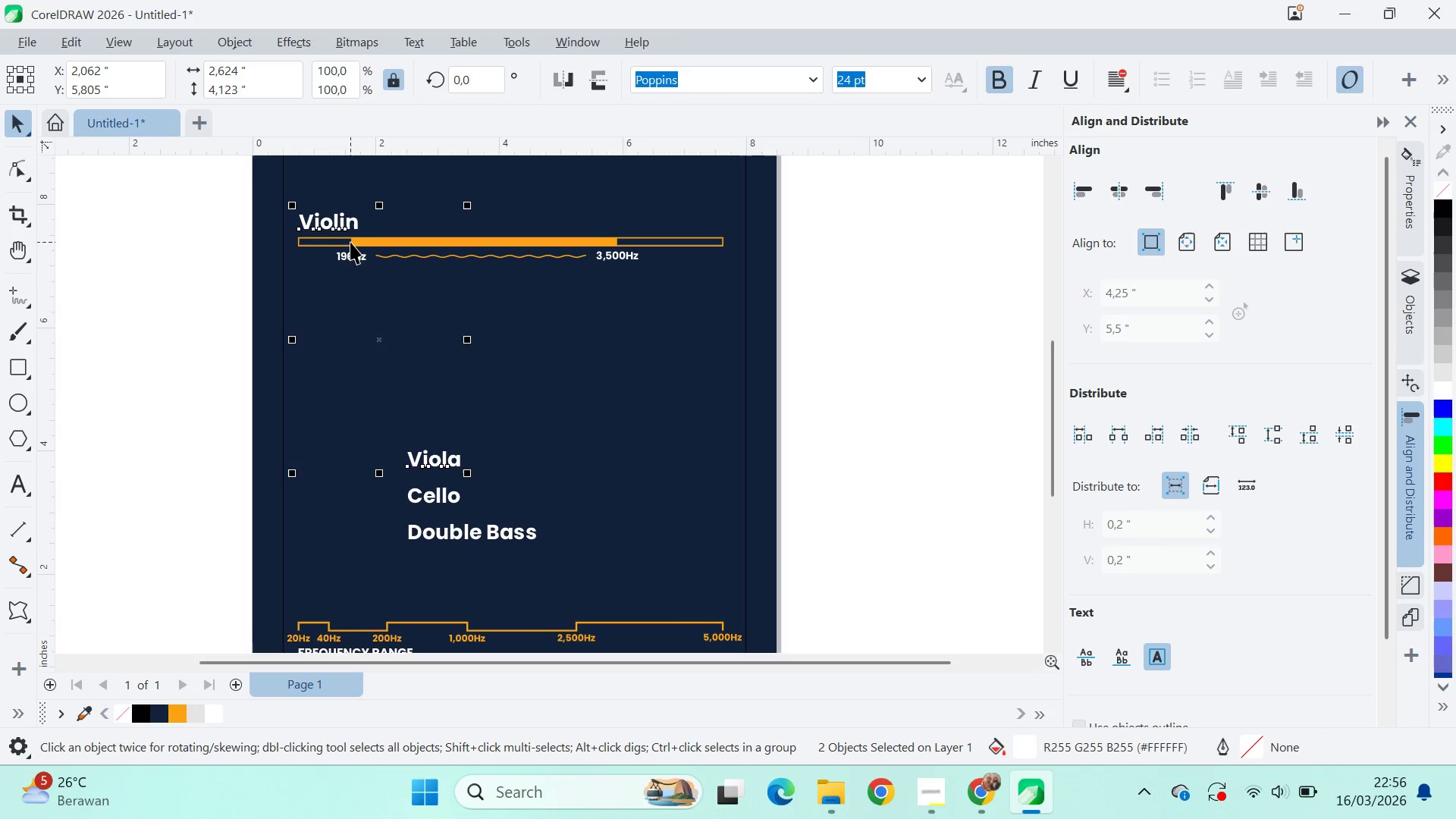 
key(L)
 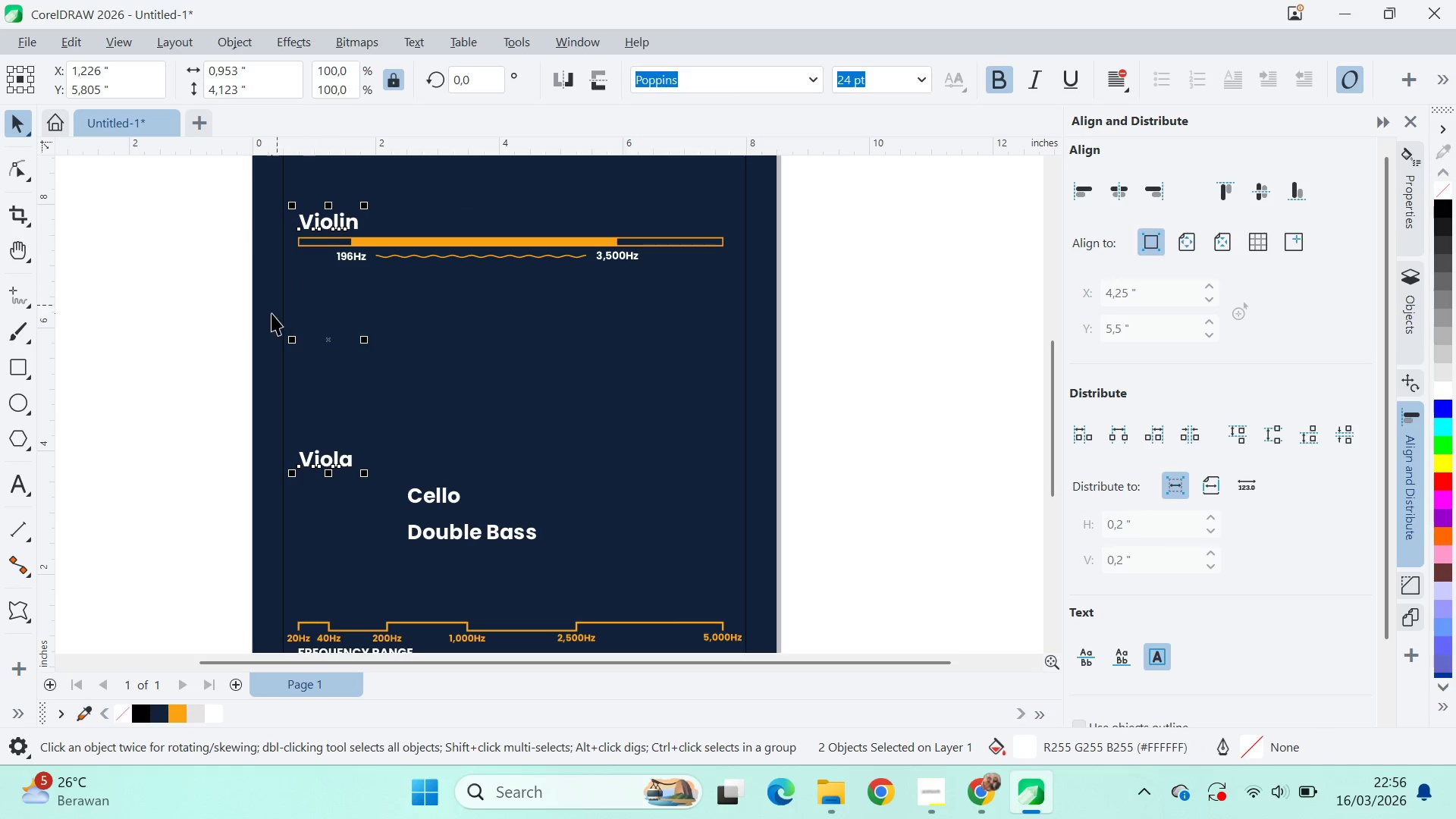 
left_click([220, 335])
 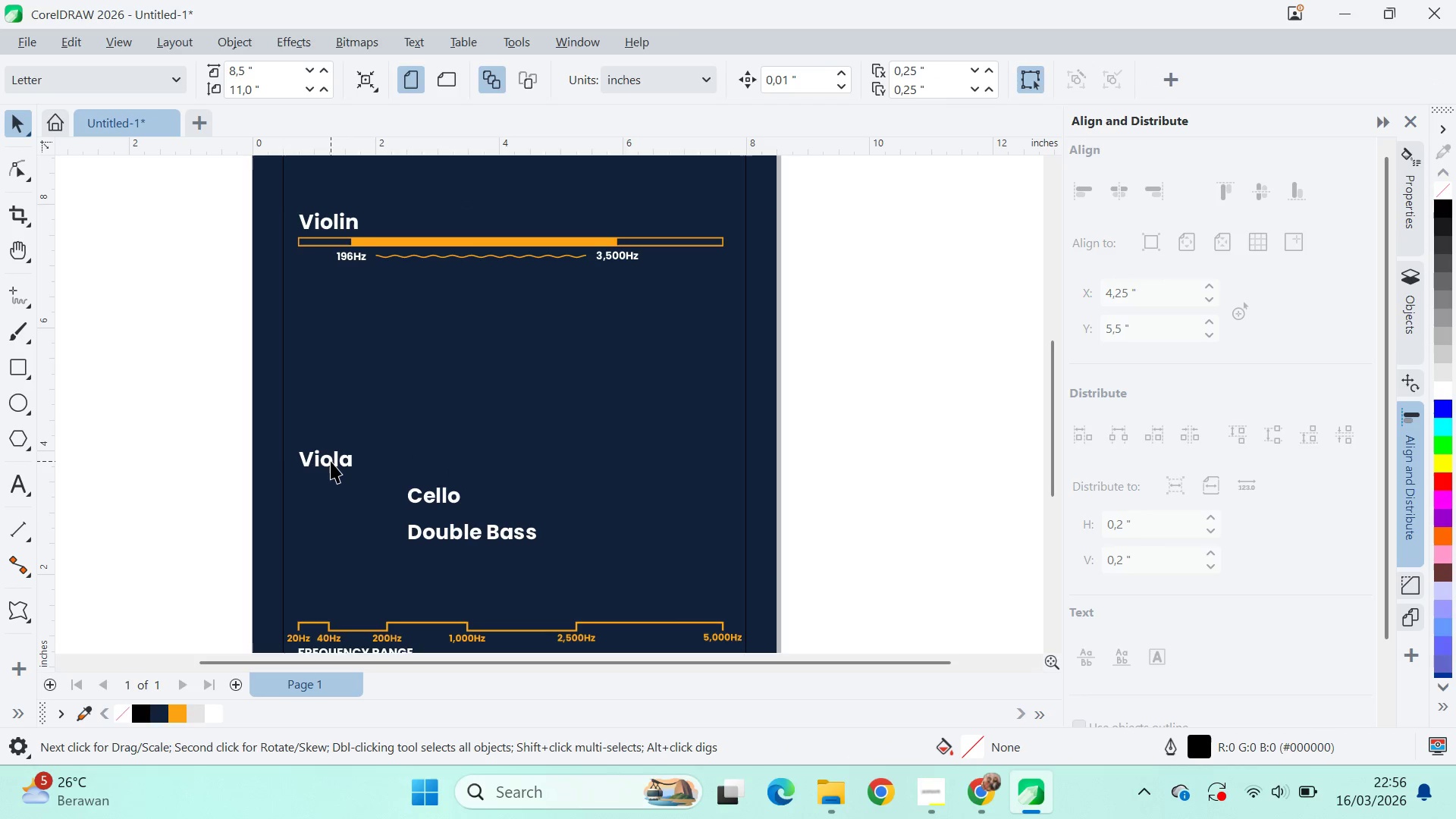 
scroll: coordinate [238, 345], scroll_direction: up, amount: 4.0
 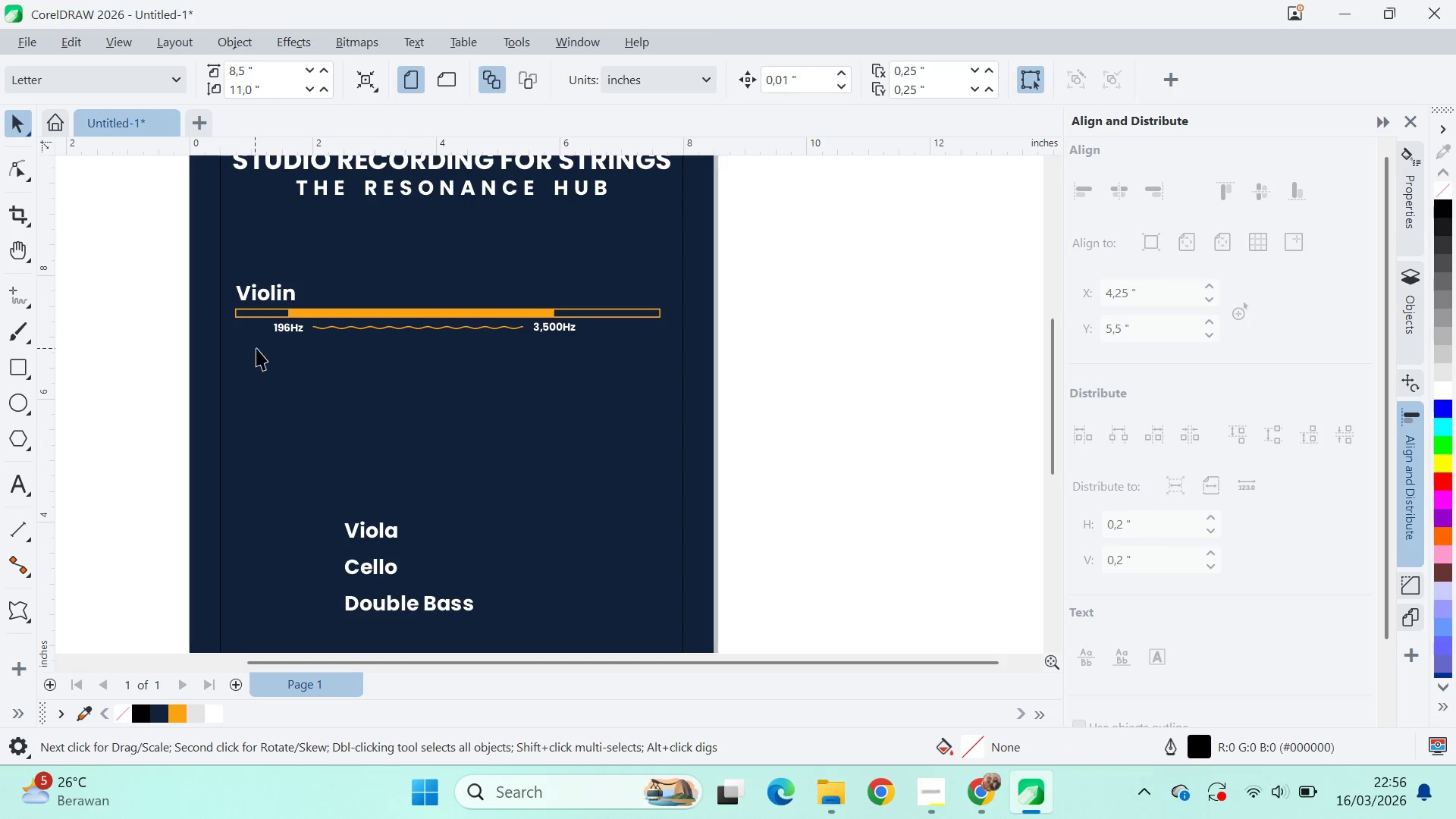 
left_click_drag(start_coordinate=[331, 461], to_coordinate=[336, 295])
 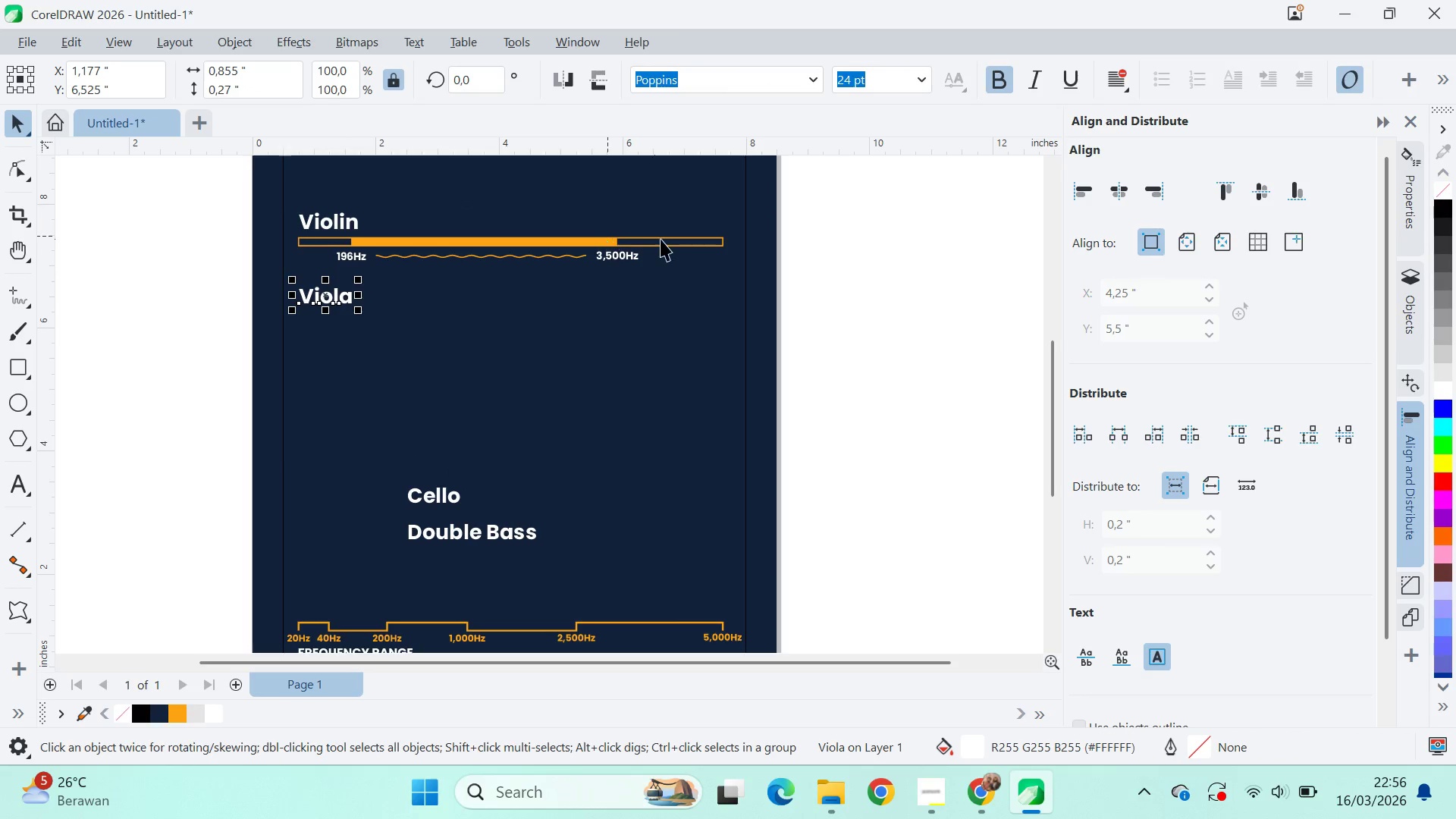 
hold_key(key=ShiftLeft, duration=1.5)
 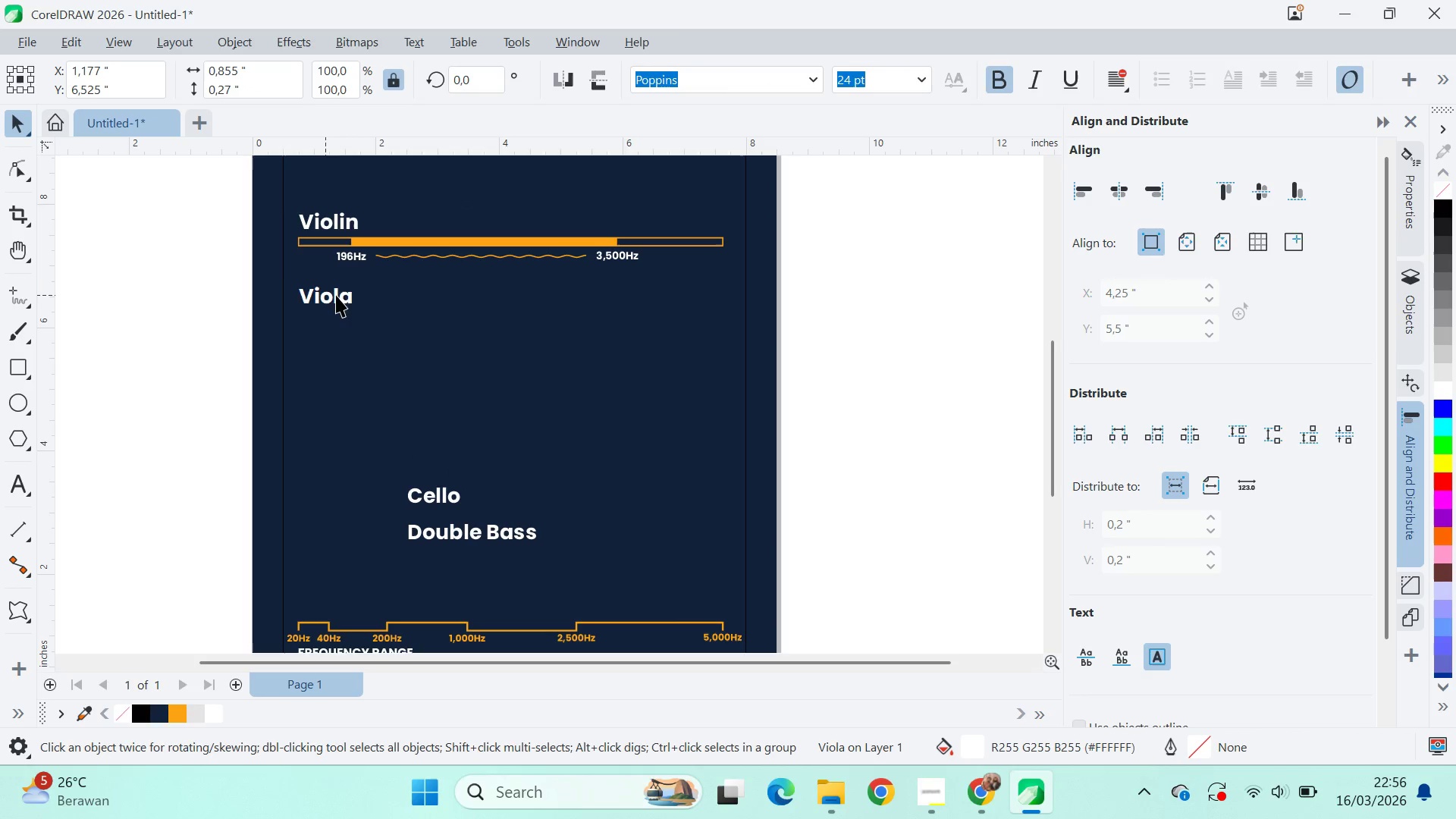 
hold_key(key=ShiftLeft, duration=0.62)
 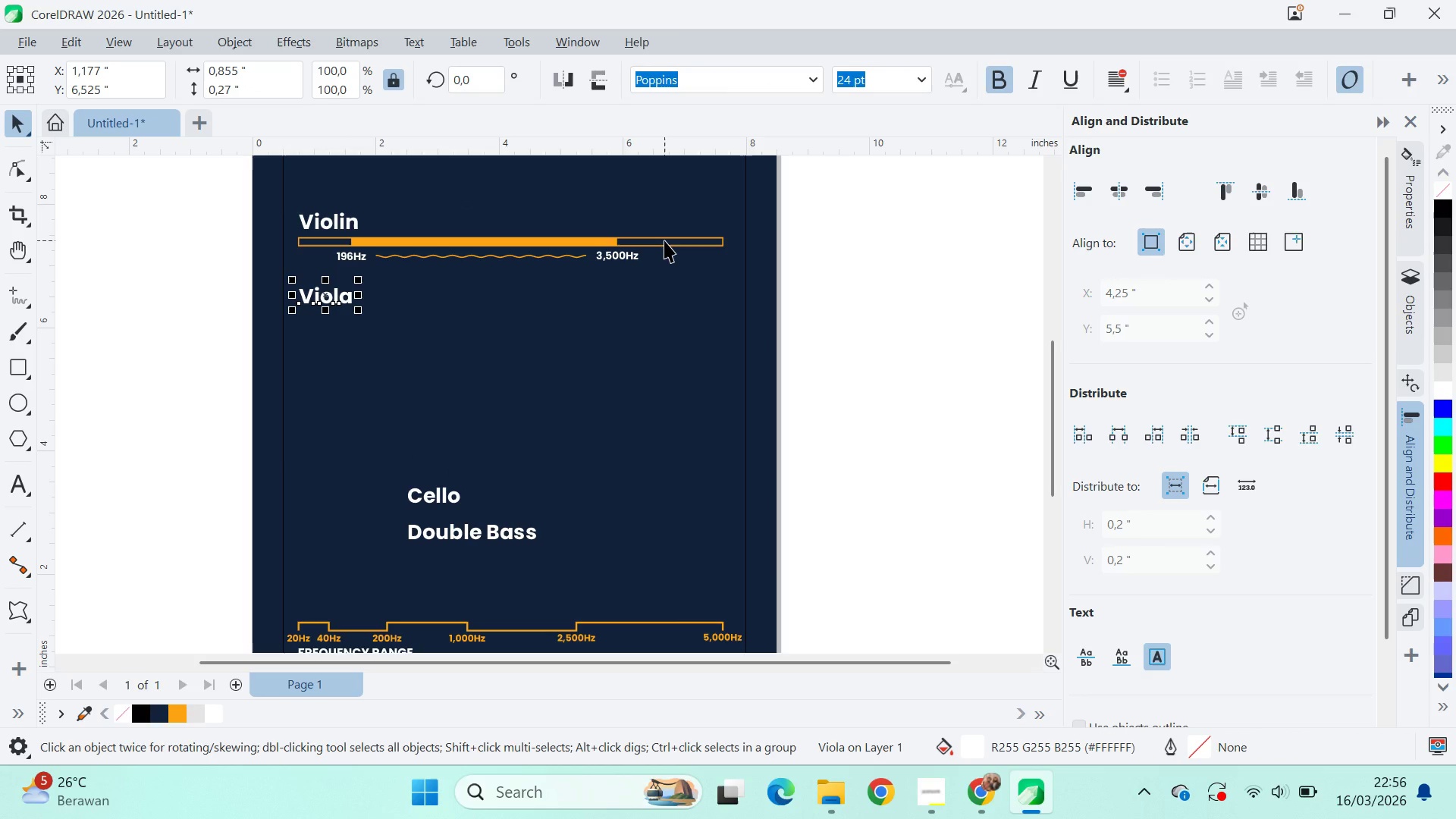 
key(Control+ControlLeft)
 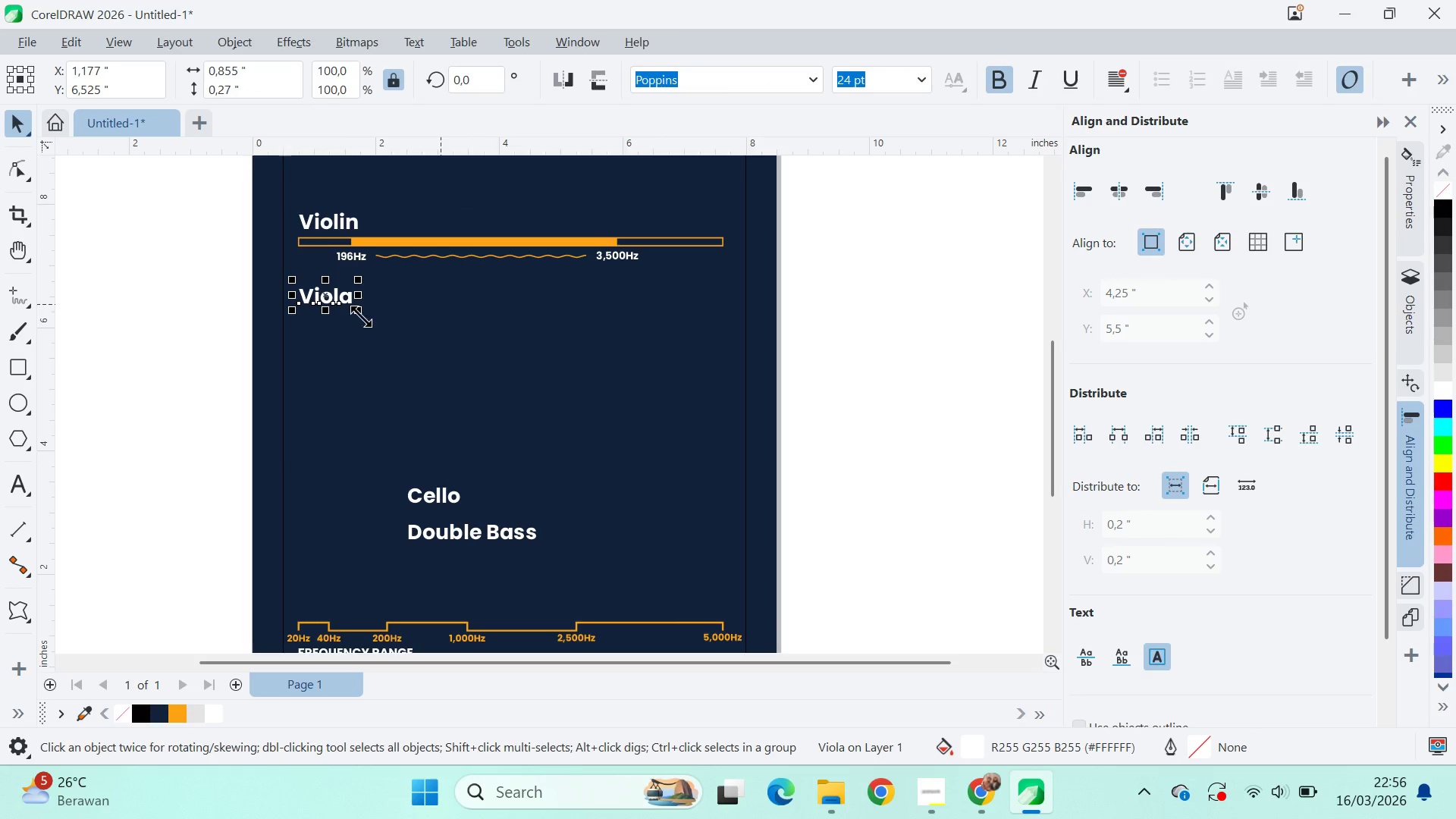 
left_click_drag(start_coordinate=[334, 296], to_coordinate=[367, 414])
 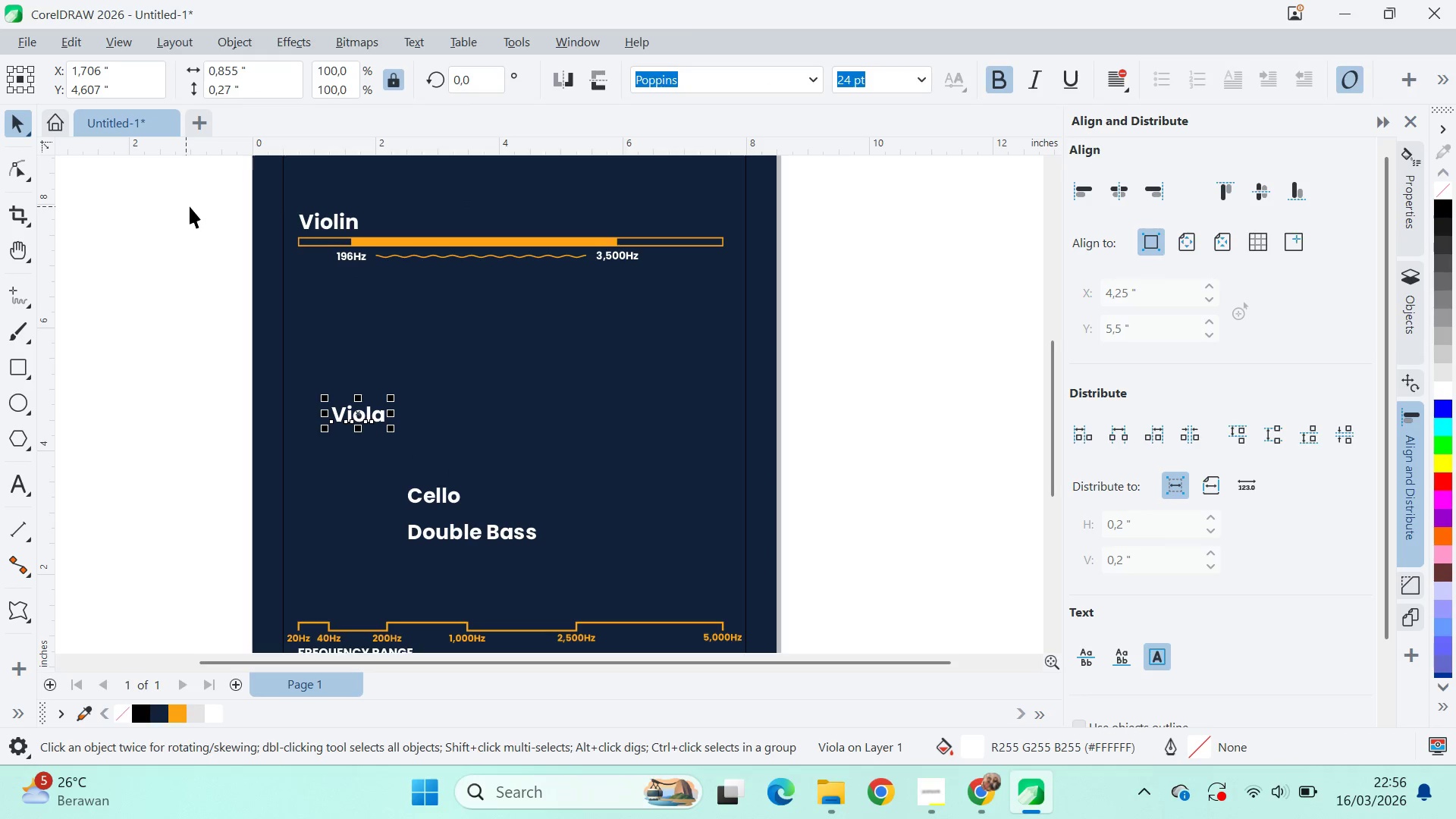 
left_click_drag(start_coordinate=[203, 206], to_coordinate=[878, 270])
 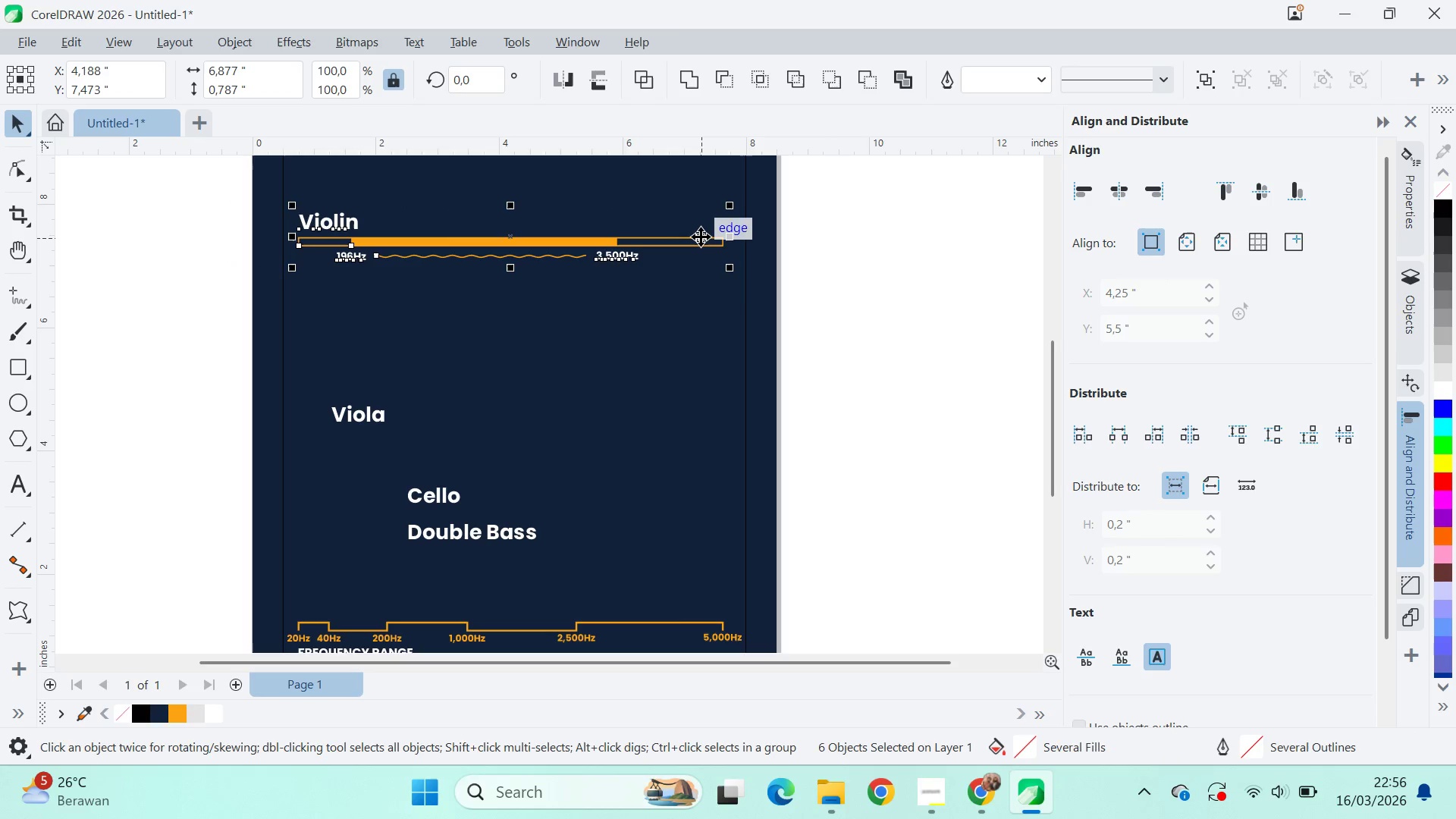 
left_click_drag(start_coordinate=[701, 237], to_coordinate=[708, 315])
 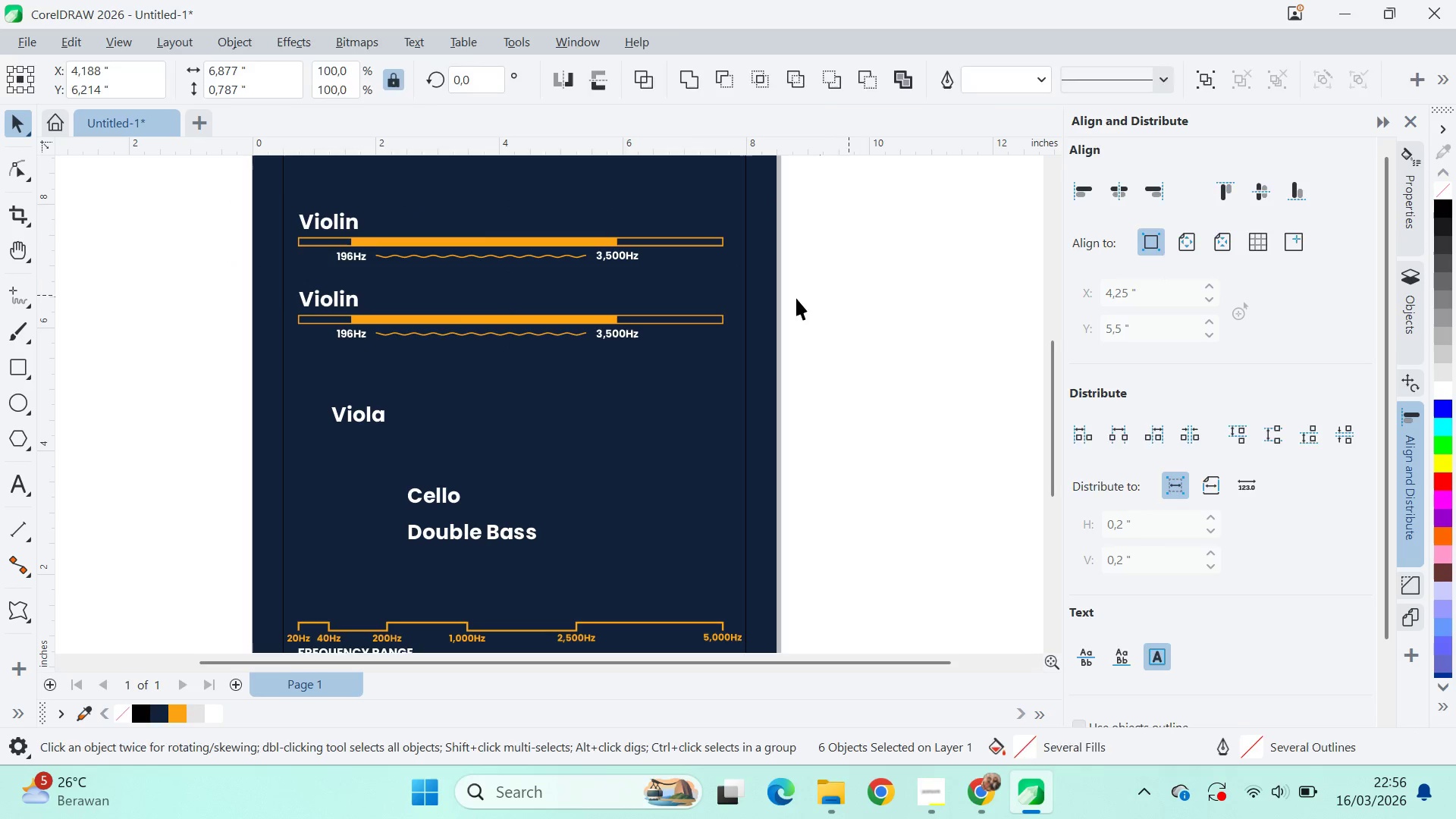 
hold_key(key=ShiftLeft, duration=1.52)
right_click([707, 283])
 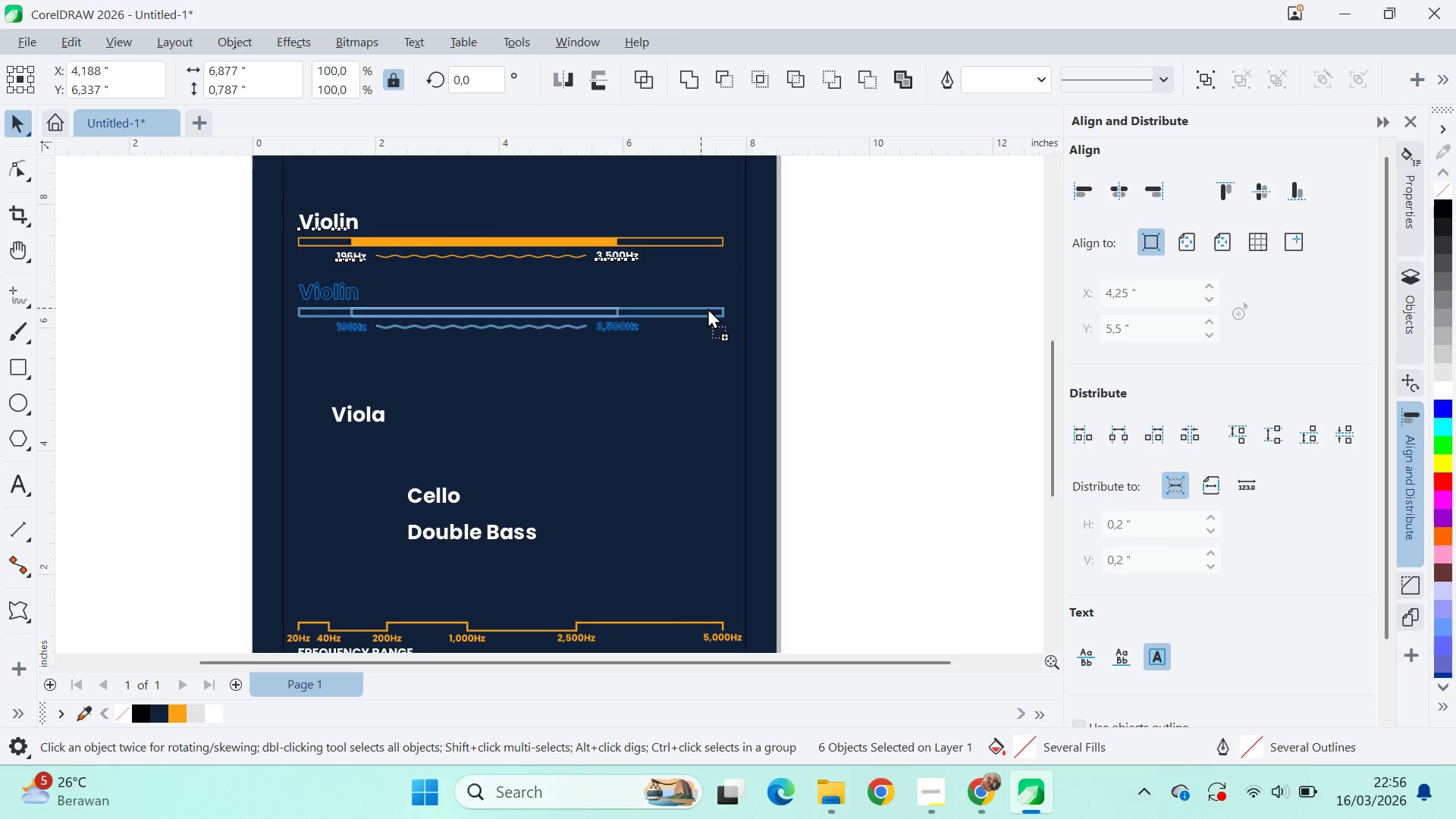 
hold_key(key=ShiftLeft, duration=0.84)
 